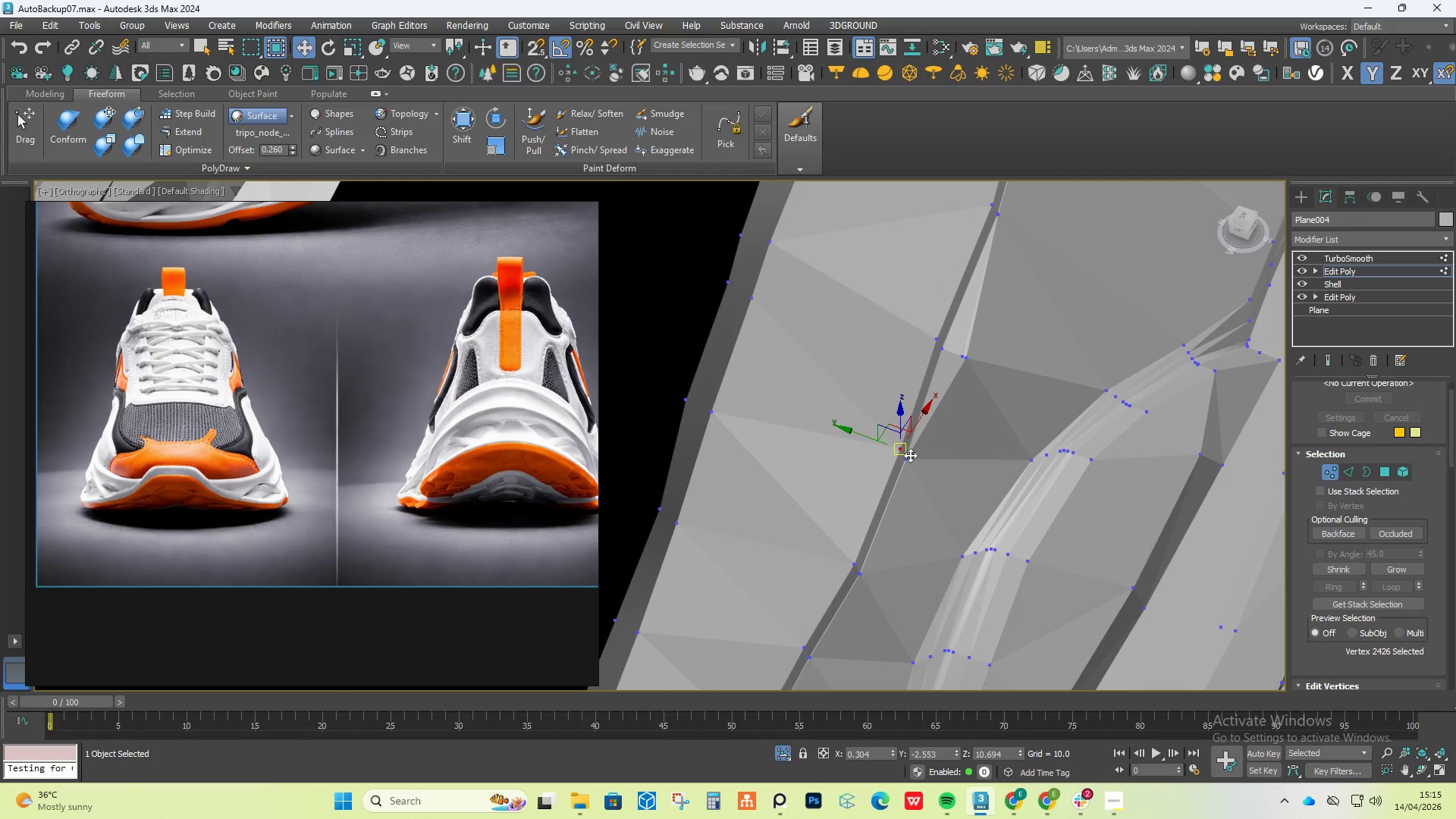 
hold_key(key=ControlLeft, duration=0.44)
double_click([910, 460])
 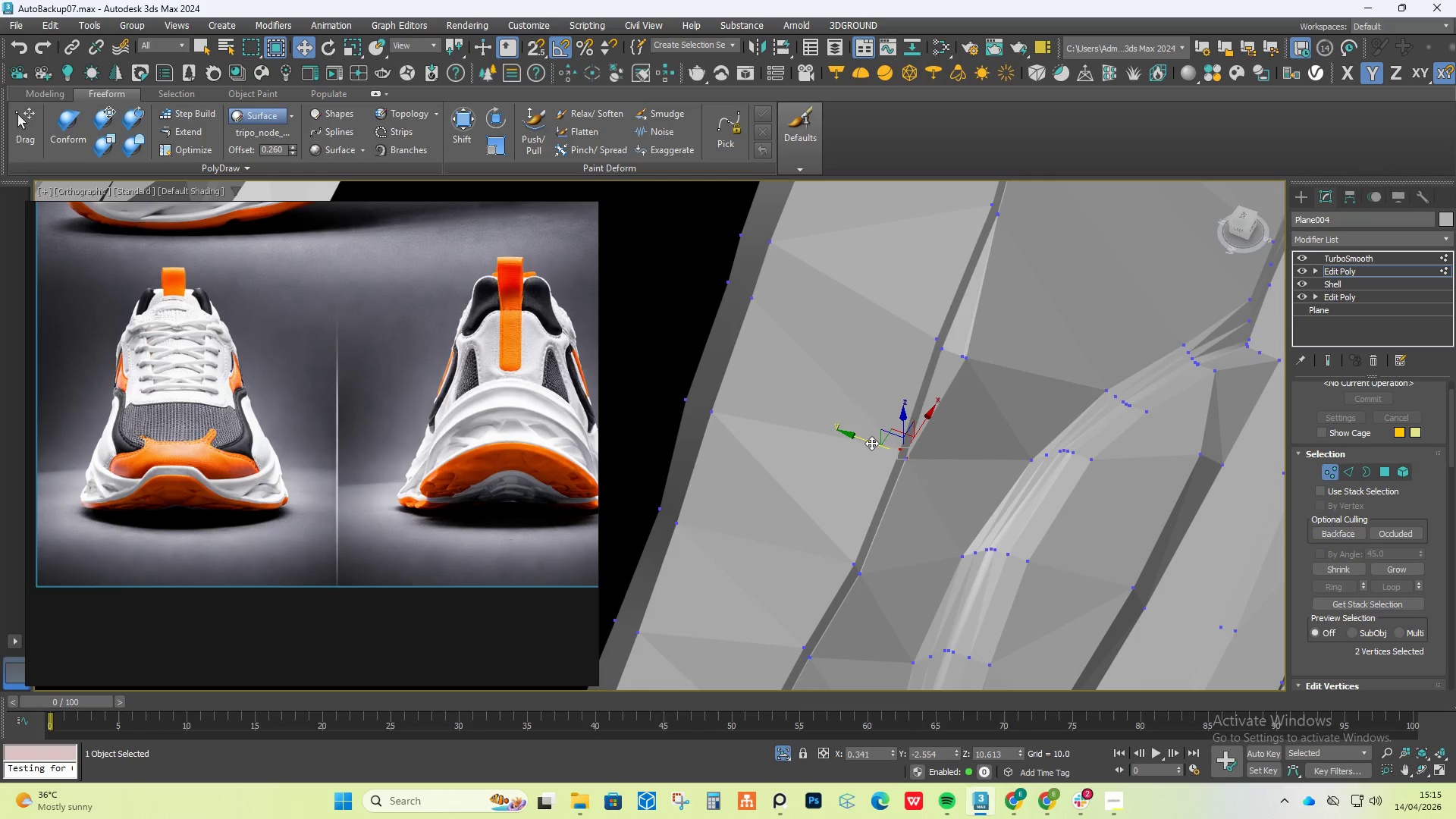 
left_click_drag(start_coordinate=[871, 442], to_coordinate=[864, 440])
 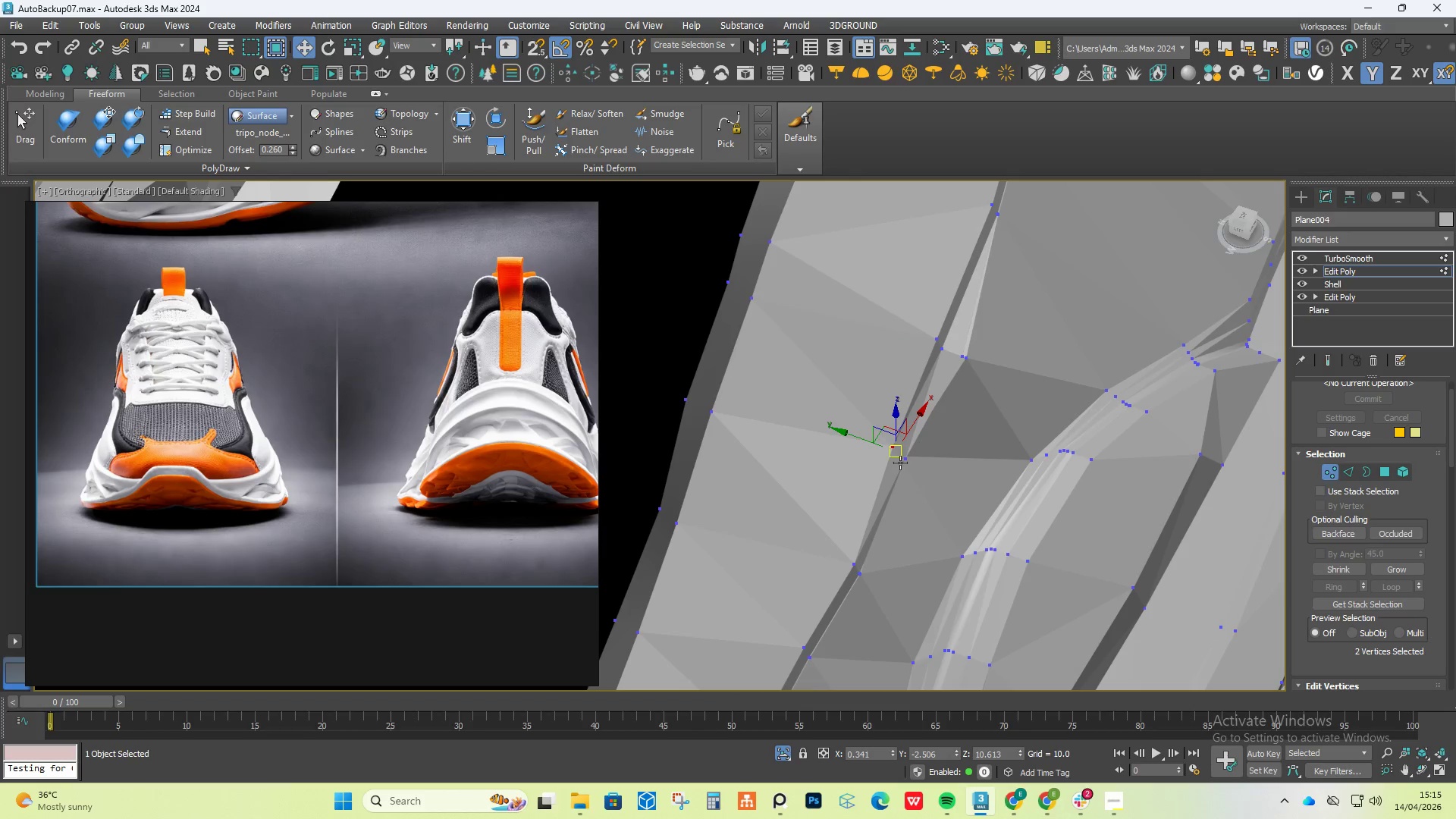 
key(Control+Z)
 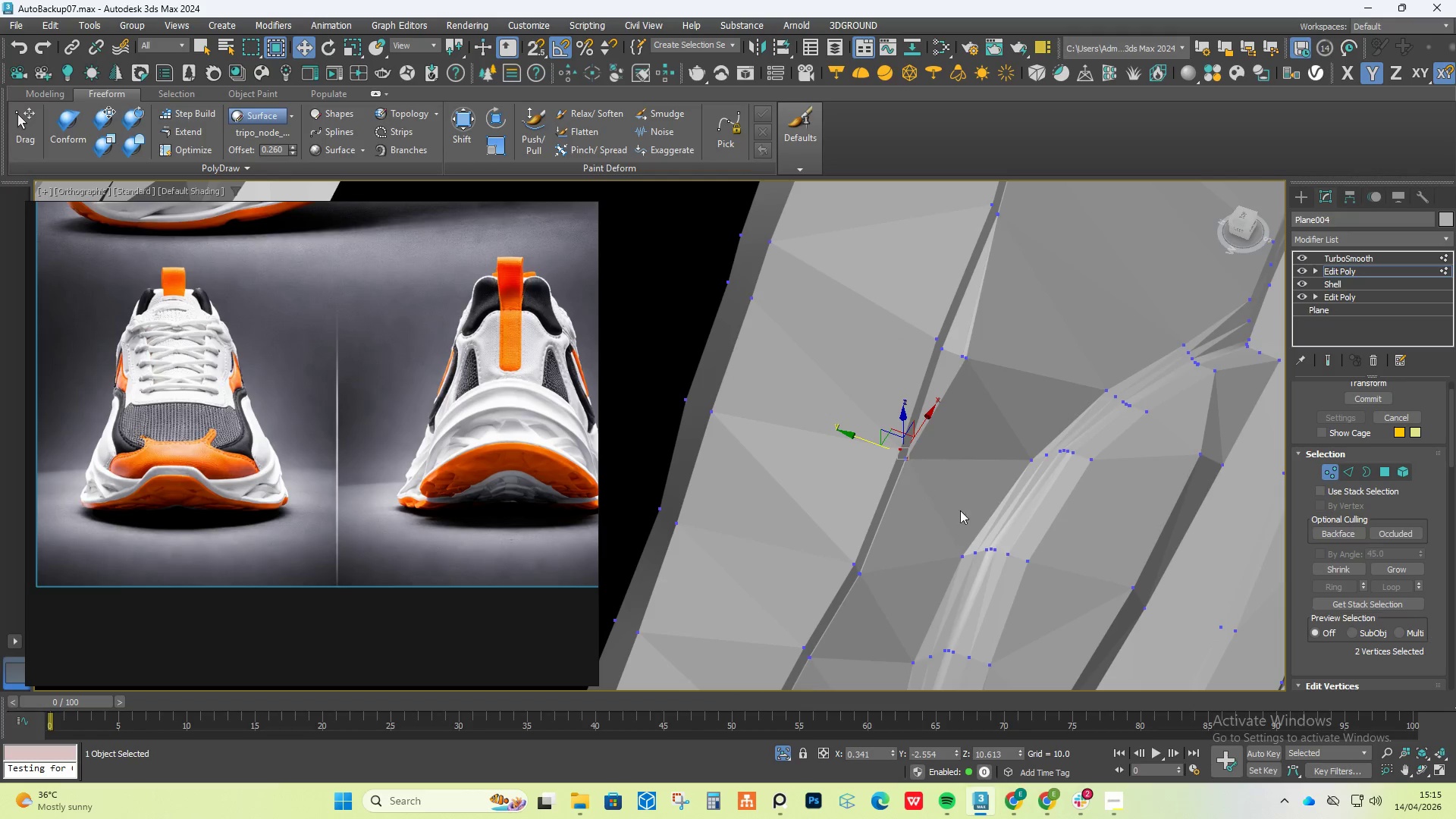 
key(Control+Z)
 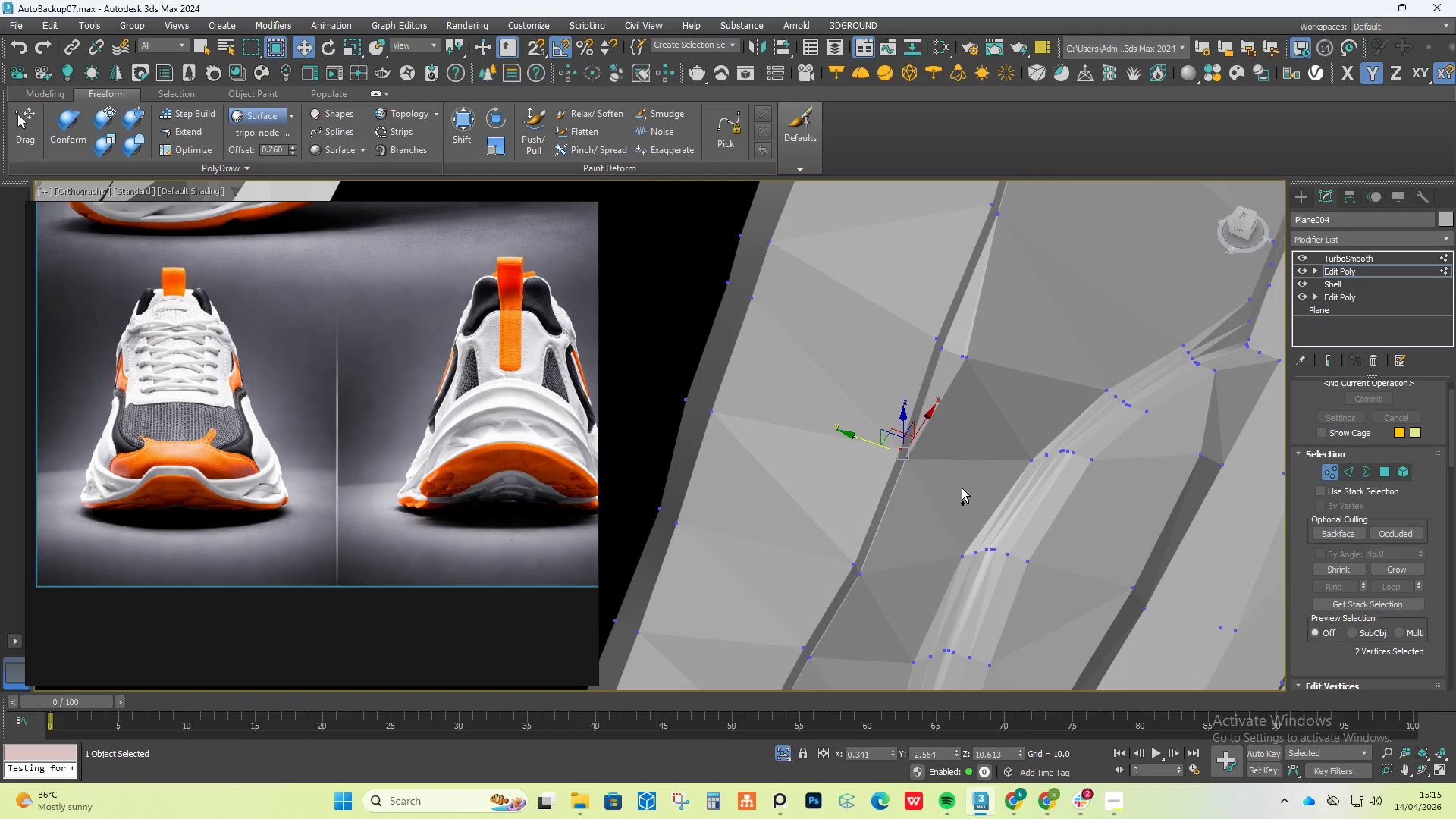 
key(Control+Z)
 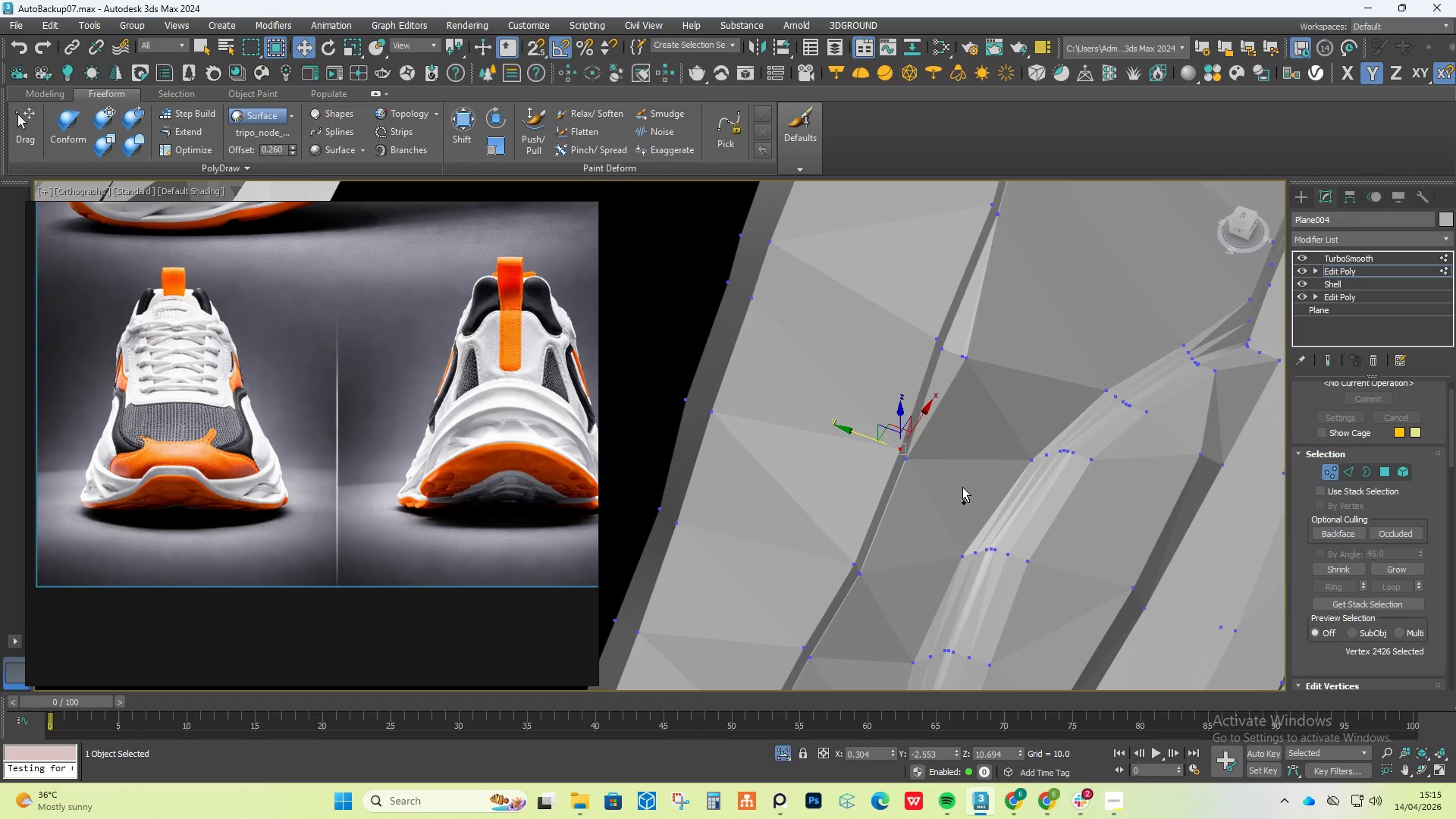 
key(Control+Z)
 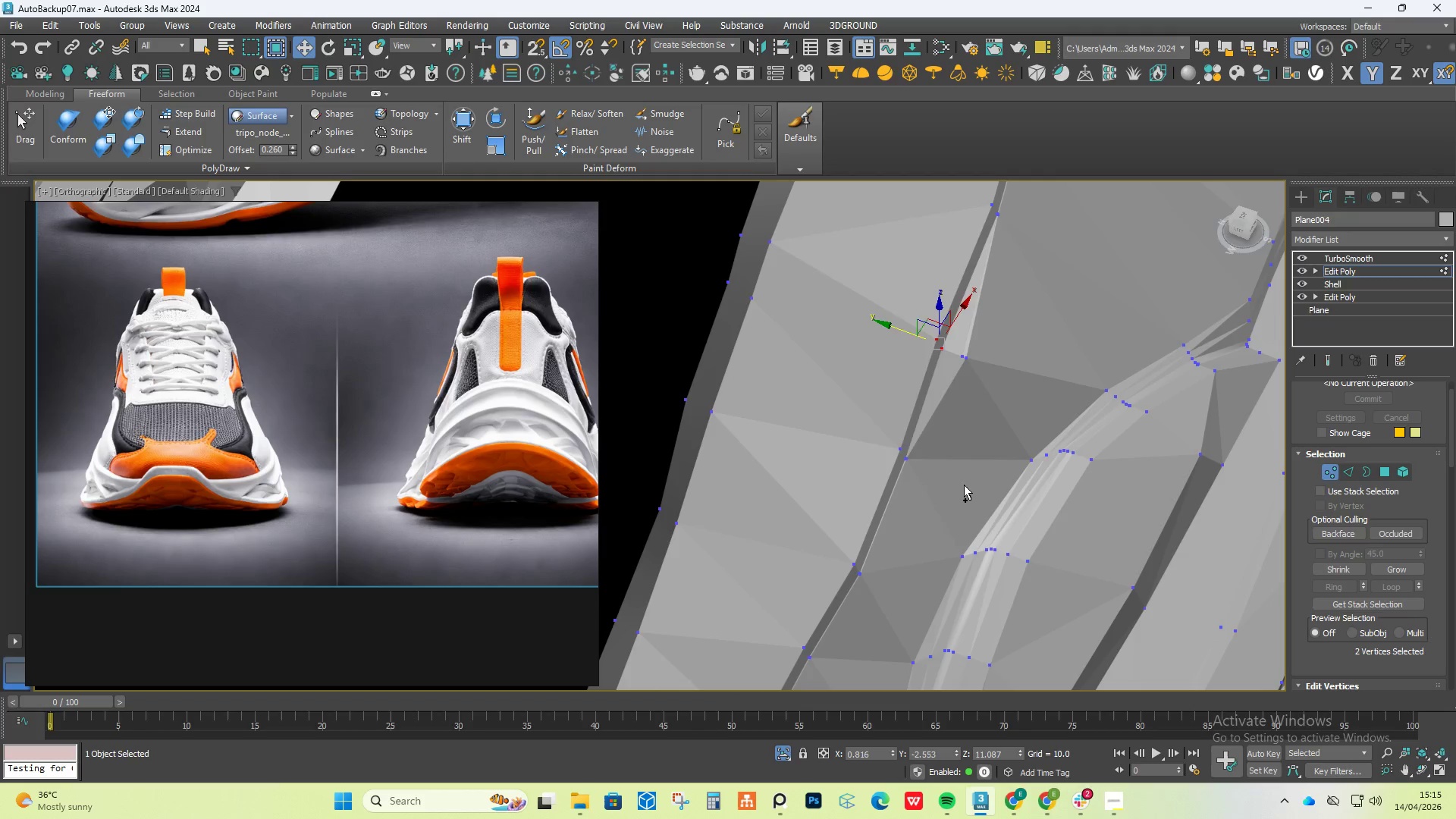 
key(Control+Z)
 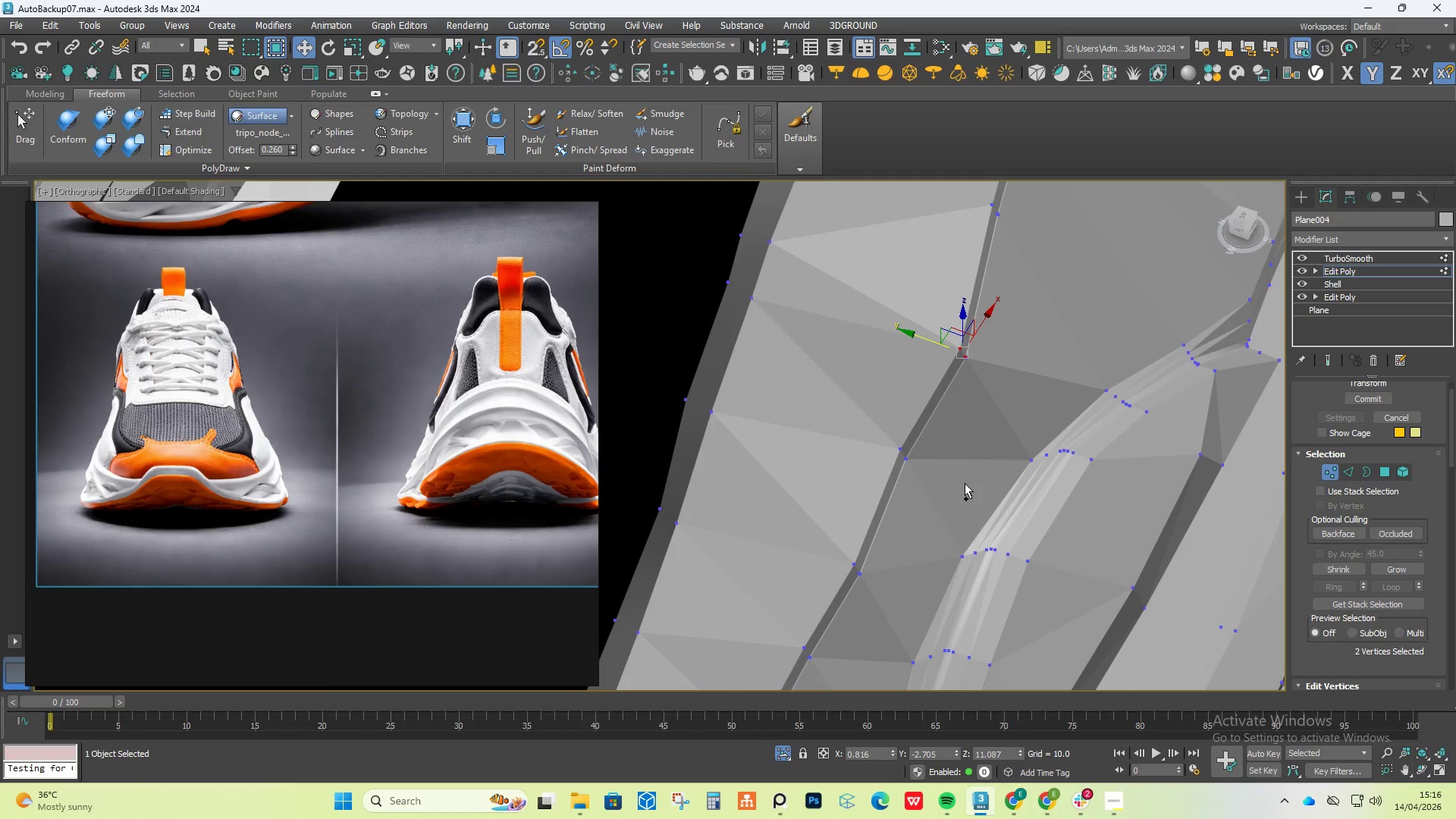 
wait(42.74)
 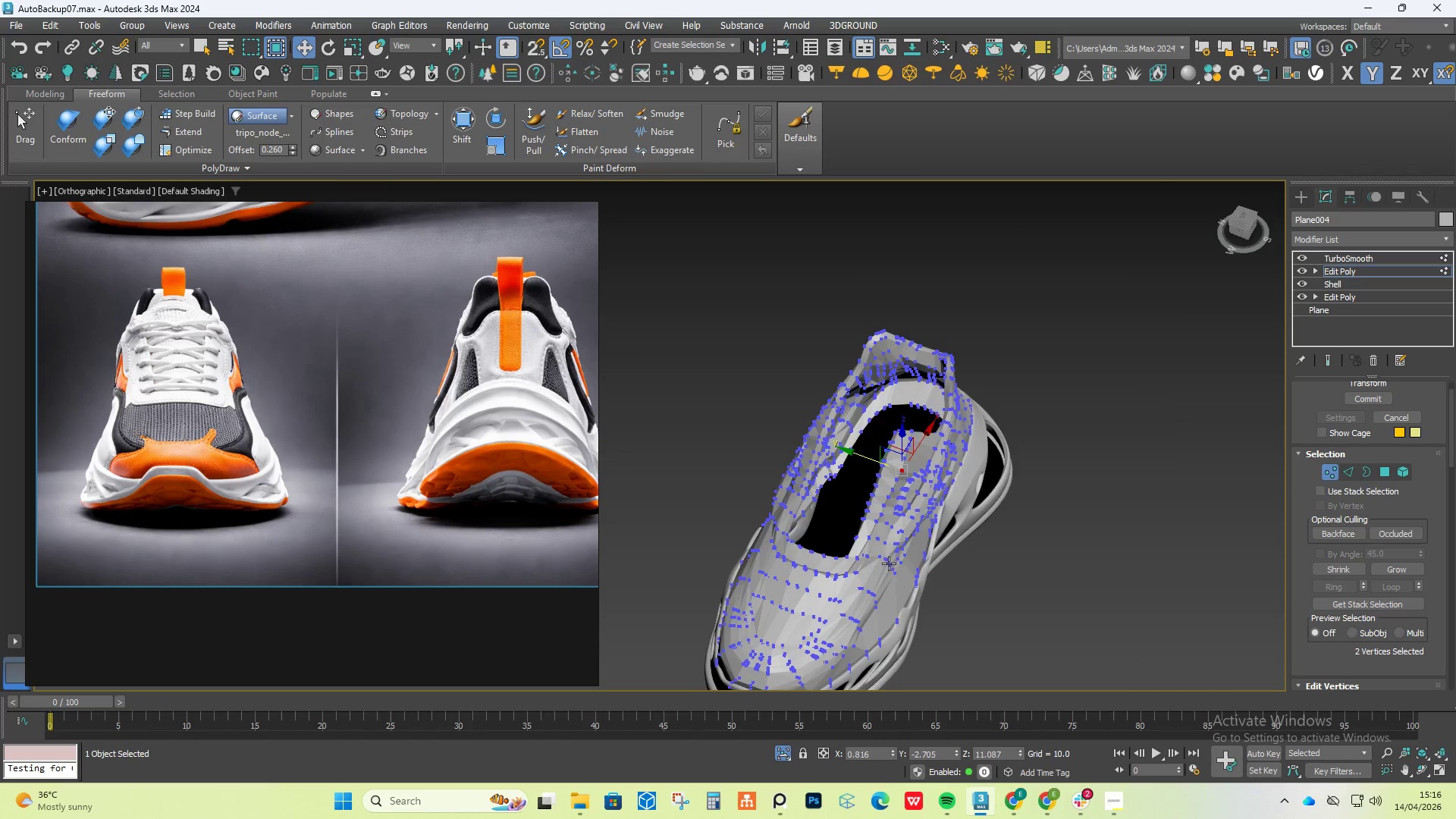 
hold_key(key=AltLeft, duration=0.73)
 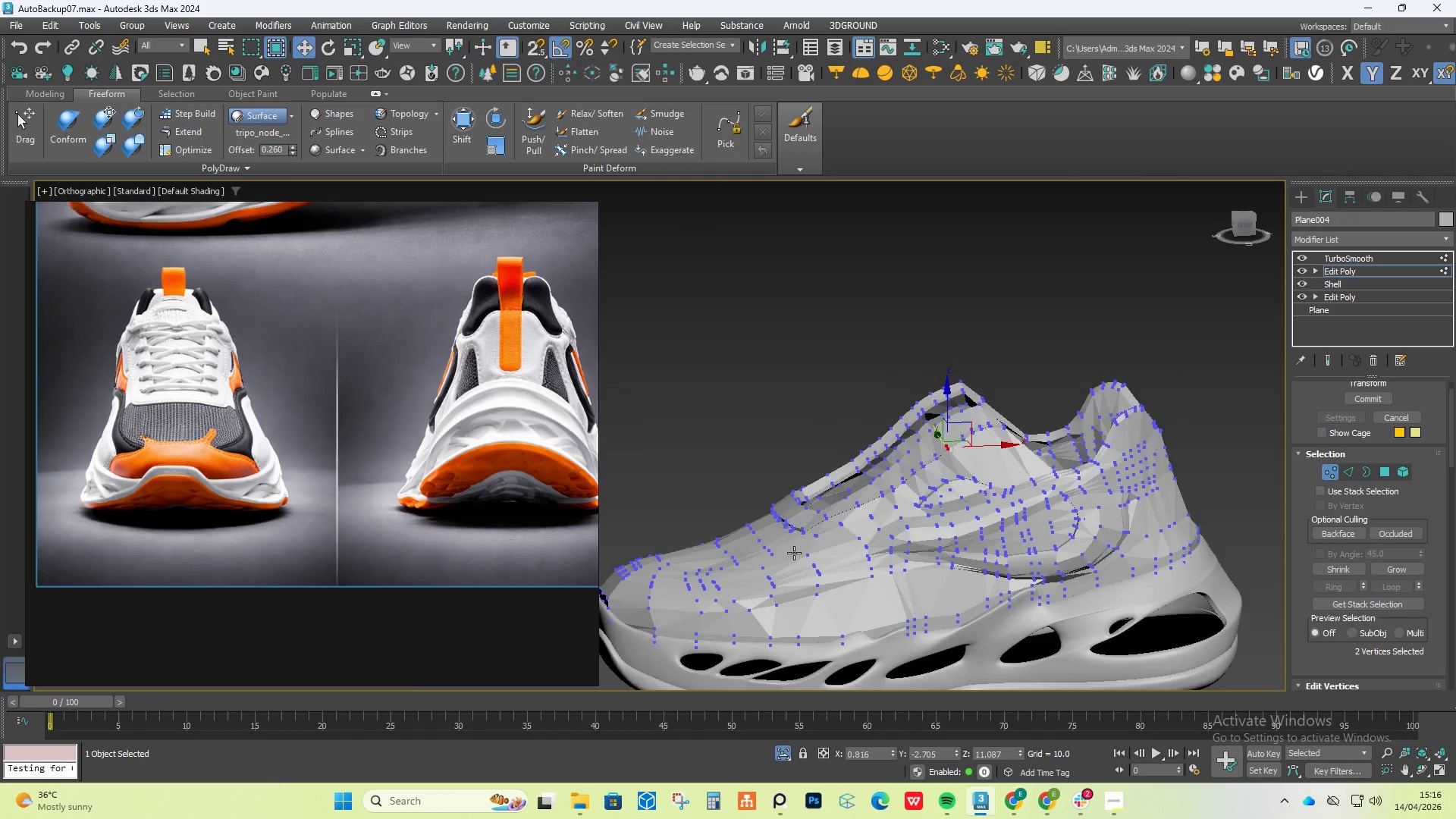 
scroll: coordinate [885, 486], scroll_direction: down, amount: 8.0
 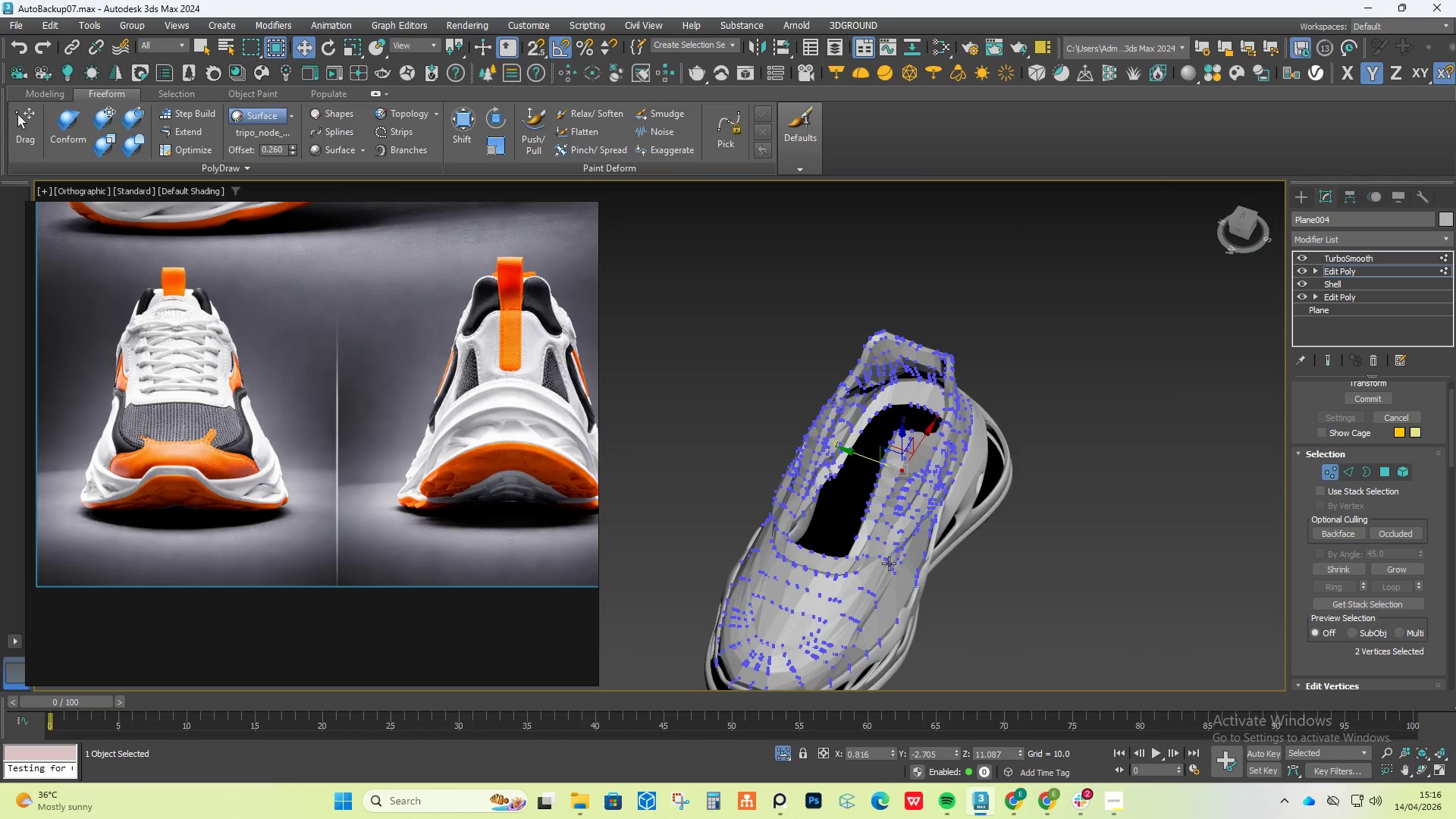 
hold_key(key=AltLeft, duration=0.94)
scroll: coordinate [825, 550], scroll_direction: up, amount: 3.0
 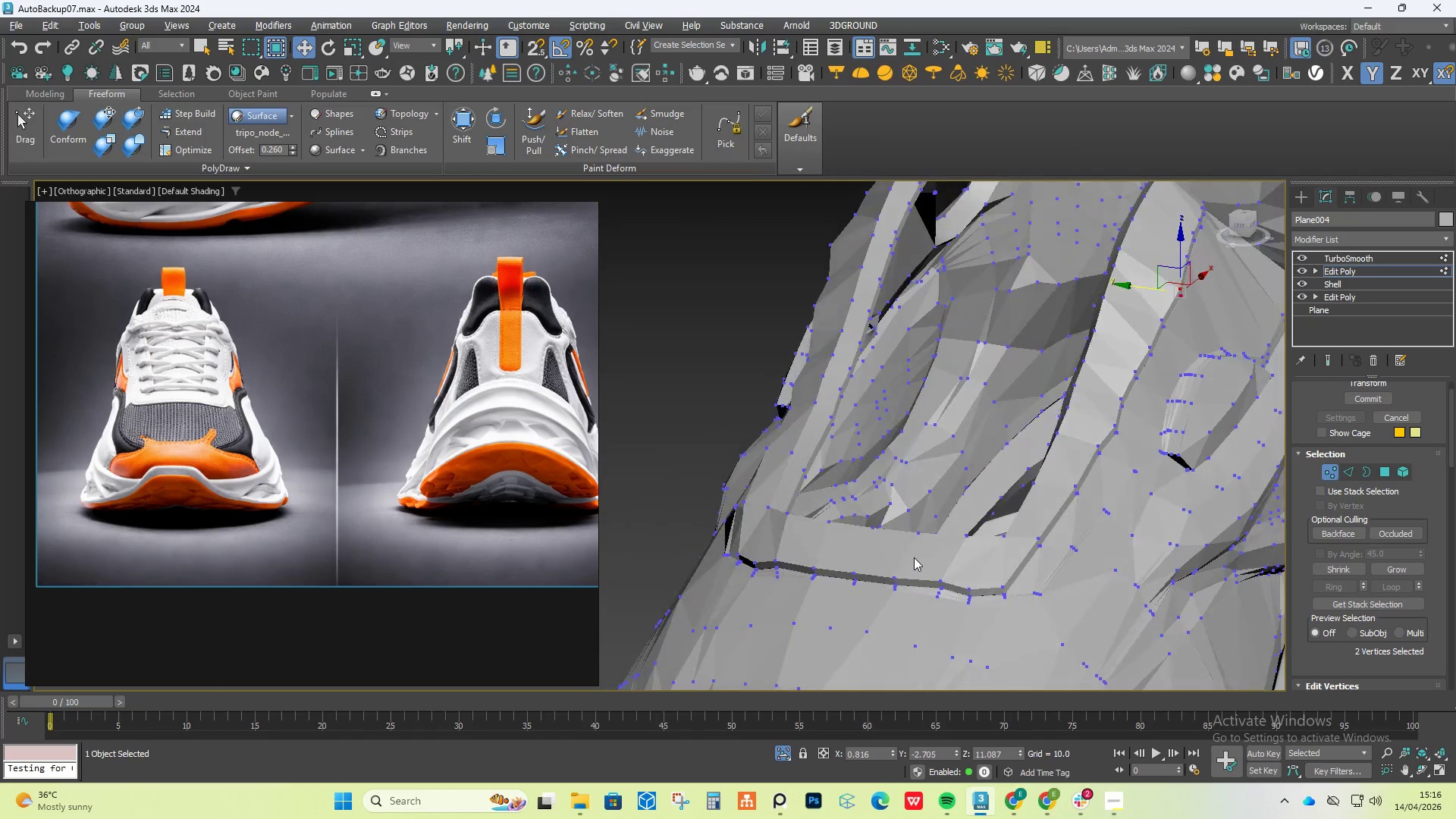 
hold_key(key=AltLeft, duration=0.92)
 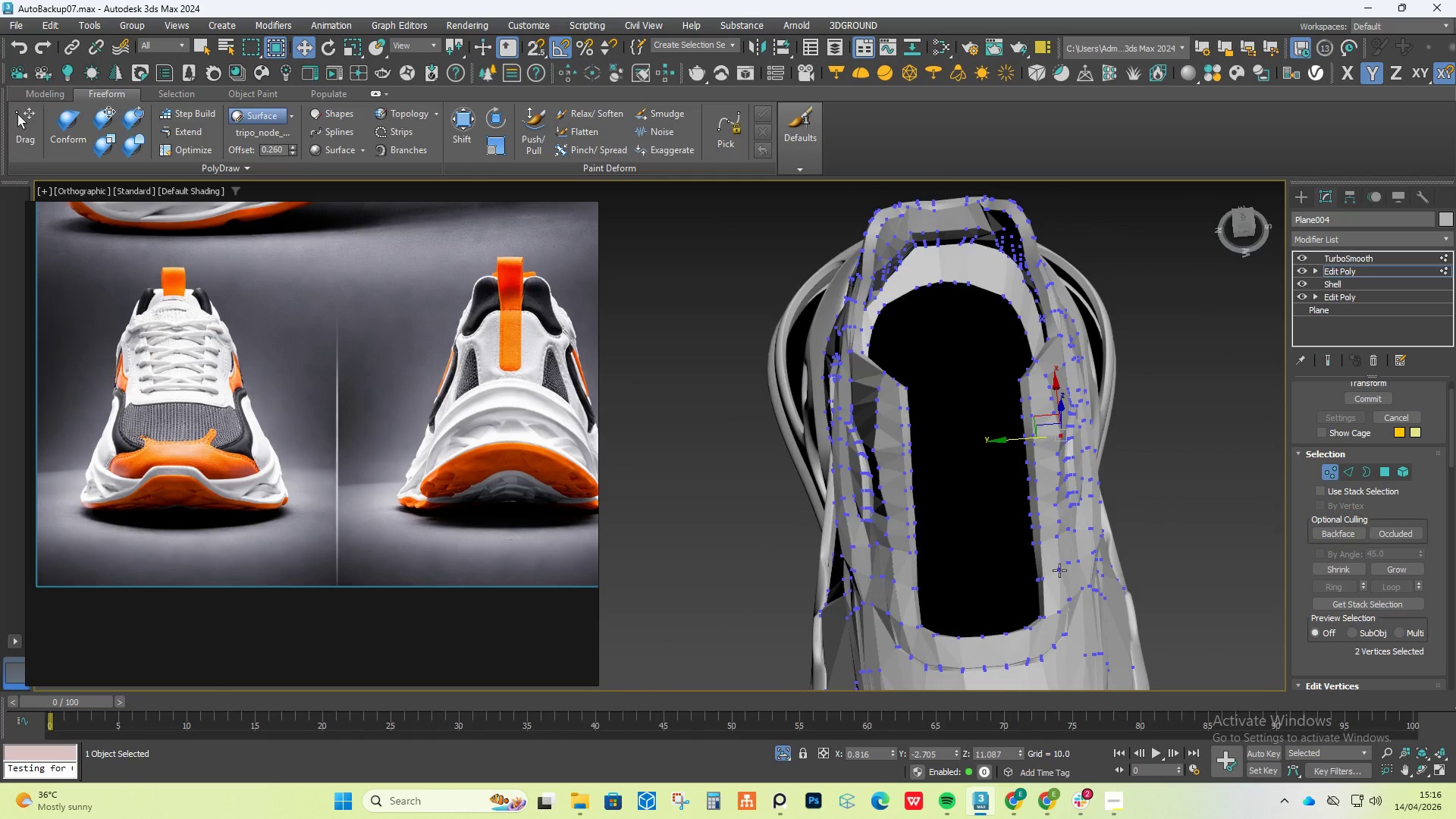 
scroll: coordinate [942, 579], scroll_direction: down, amount: 2.0
 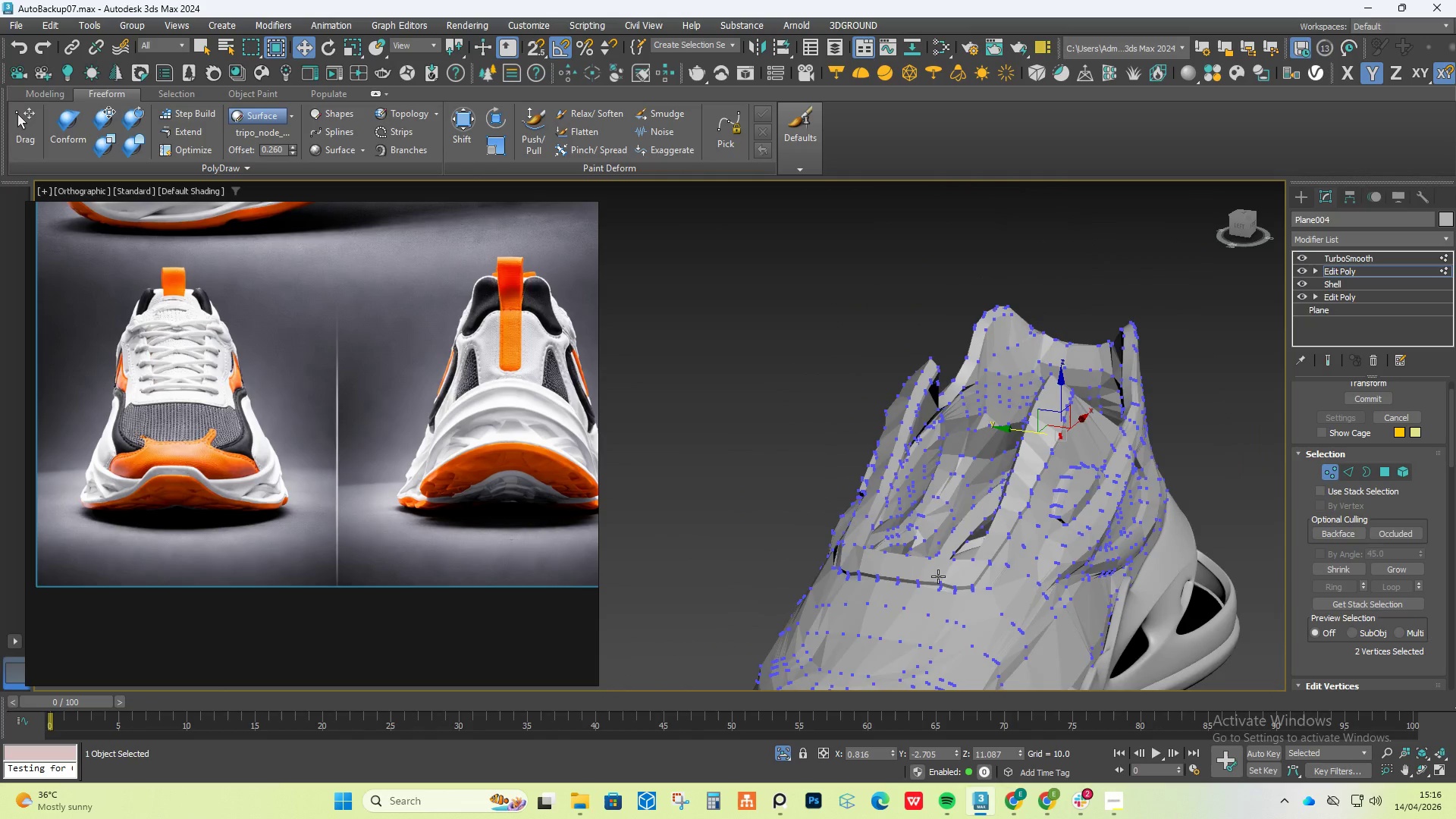 
hold_key(key=AltLeft, duration=0.7)
 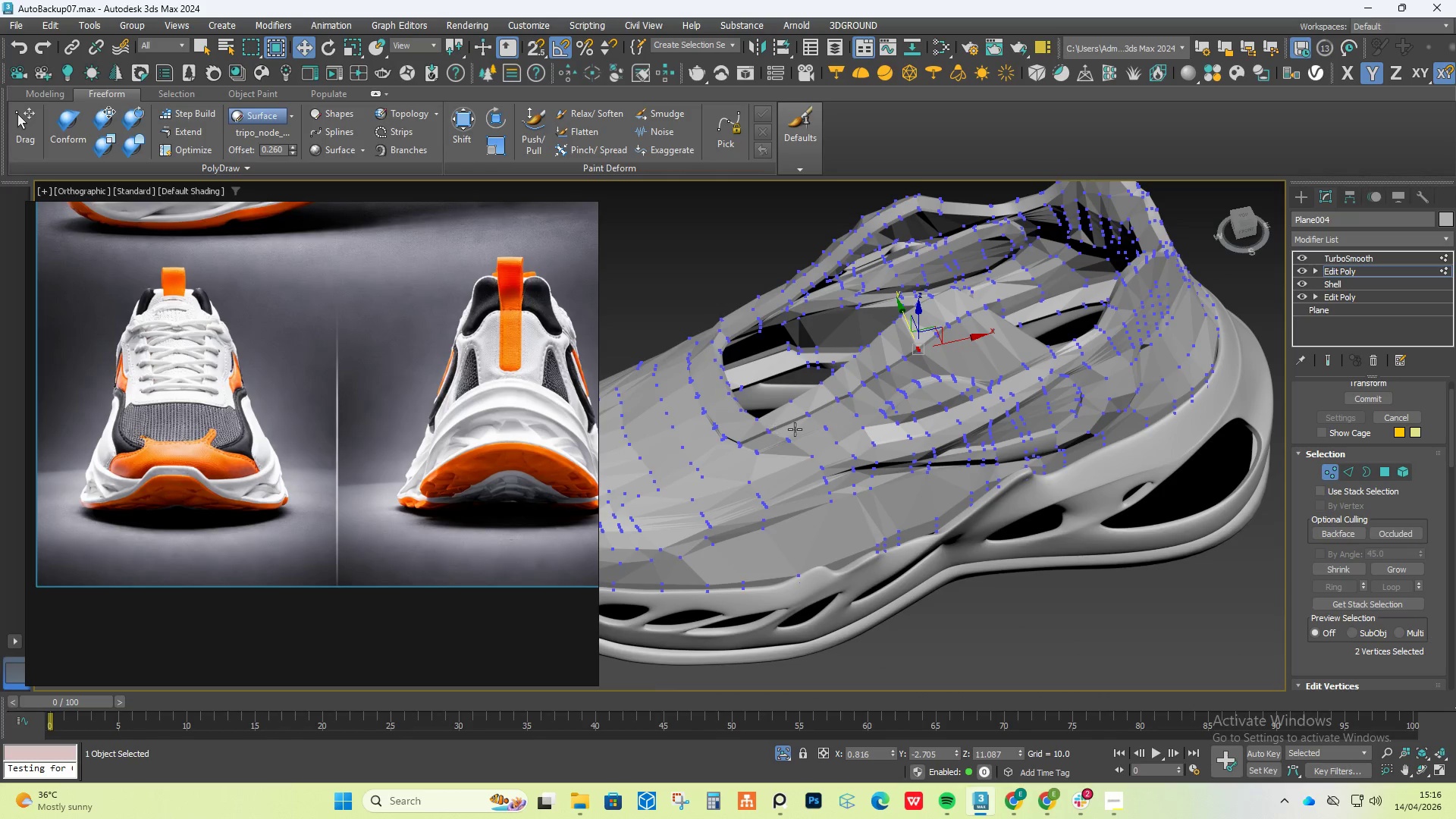 
key(Alt+AltLeft)
 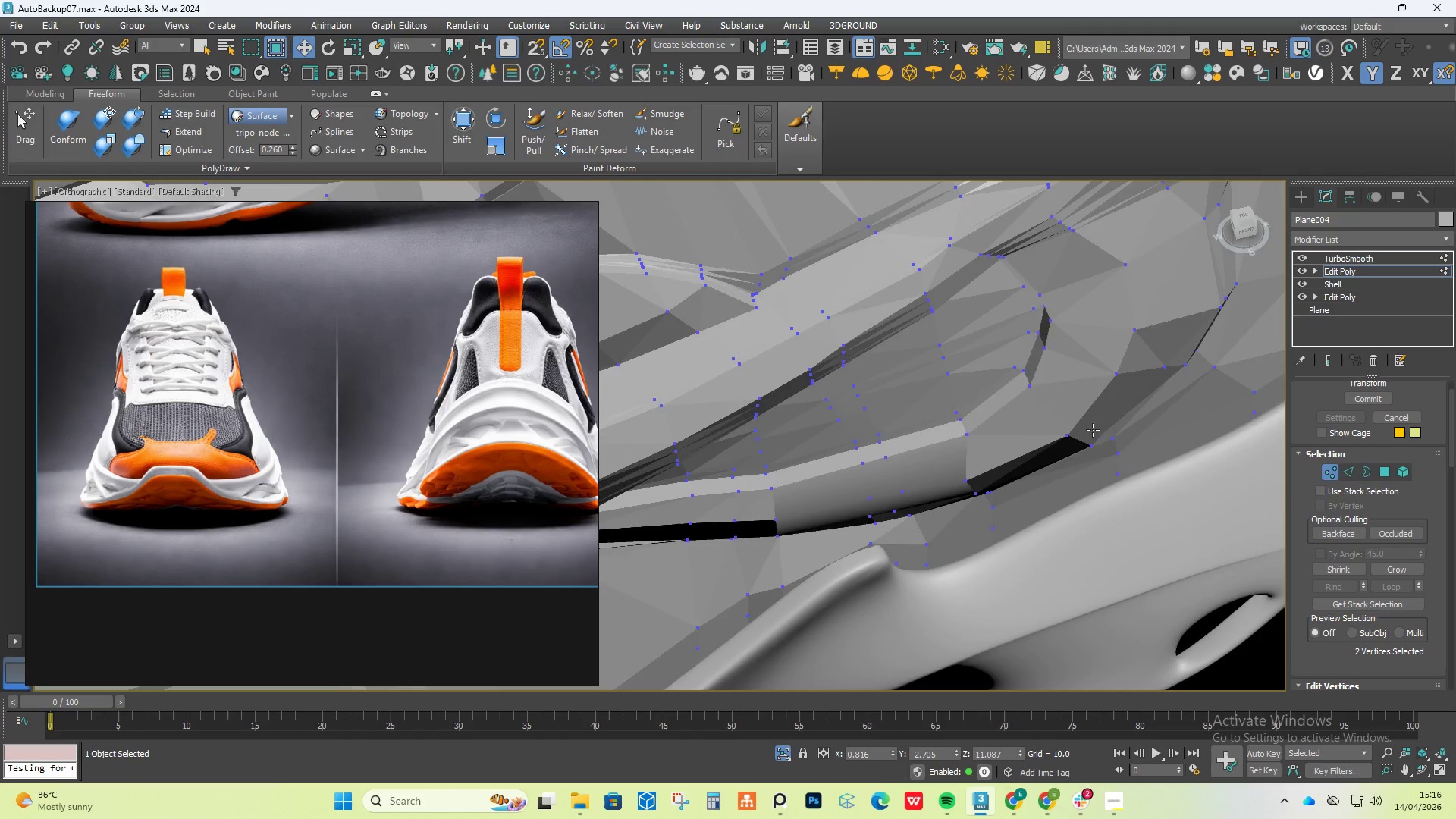 
hold_key(key=AltLeft, duration=1.05)
 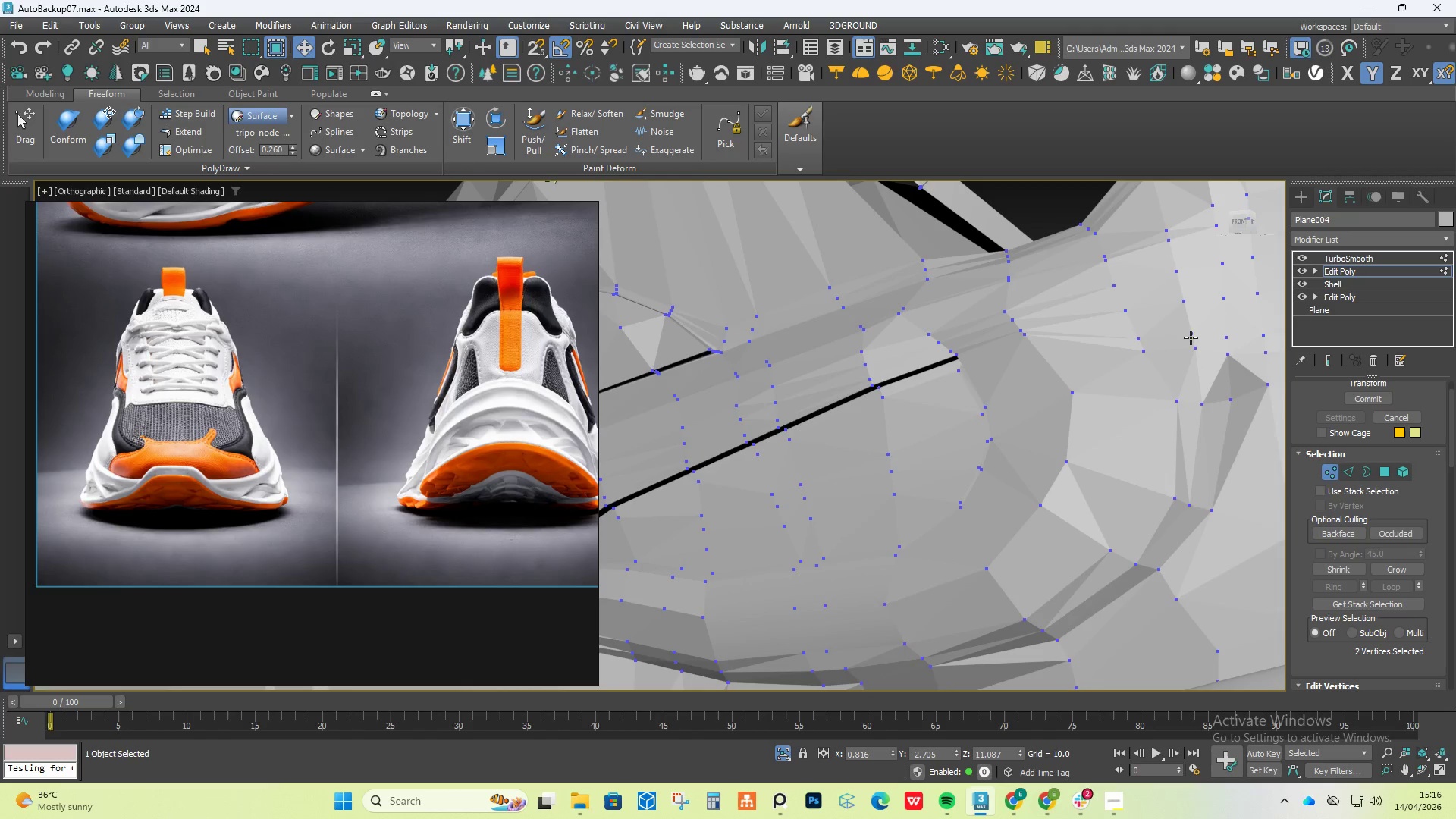 
scroll: coordinate [1090, 431], scroll_direction: up, amount: 2.0
 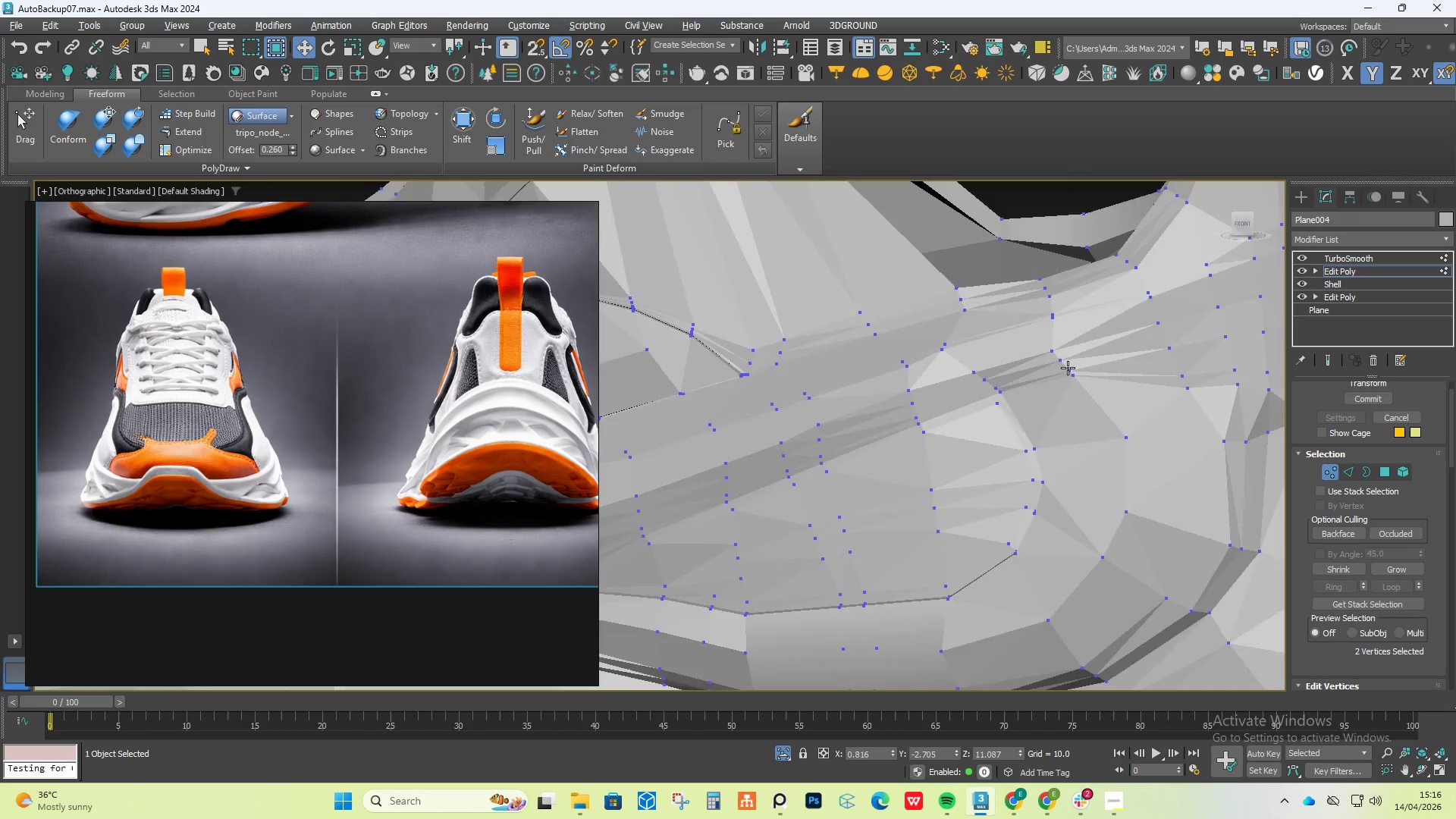 
hold_key(key=AltLeft, duration=1.42)
 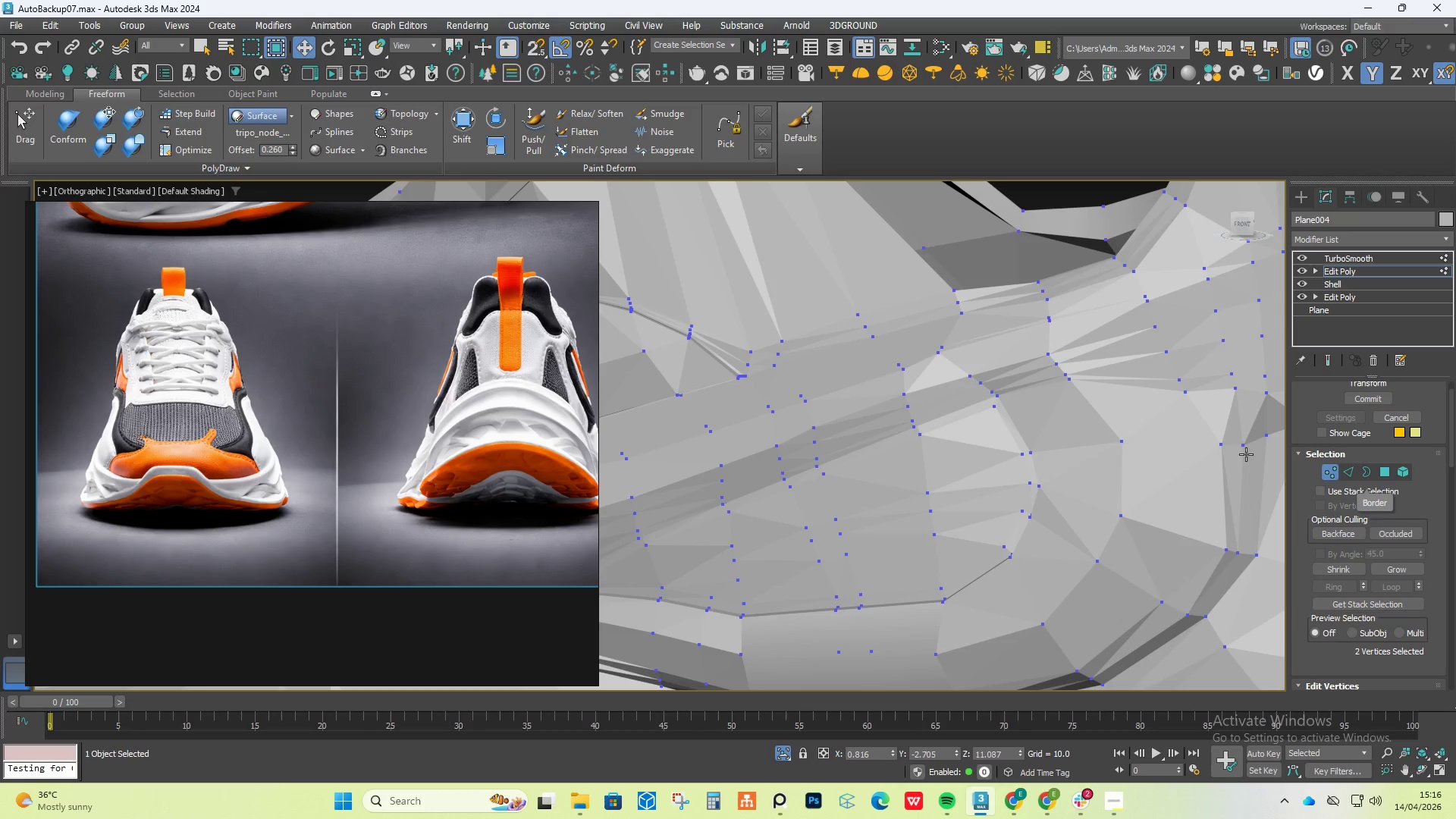 
wait(5.81)
 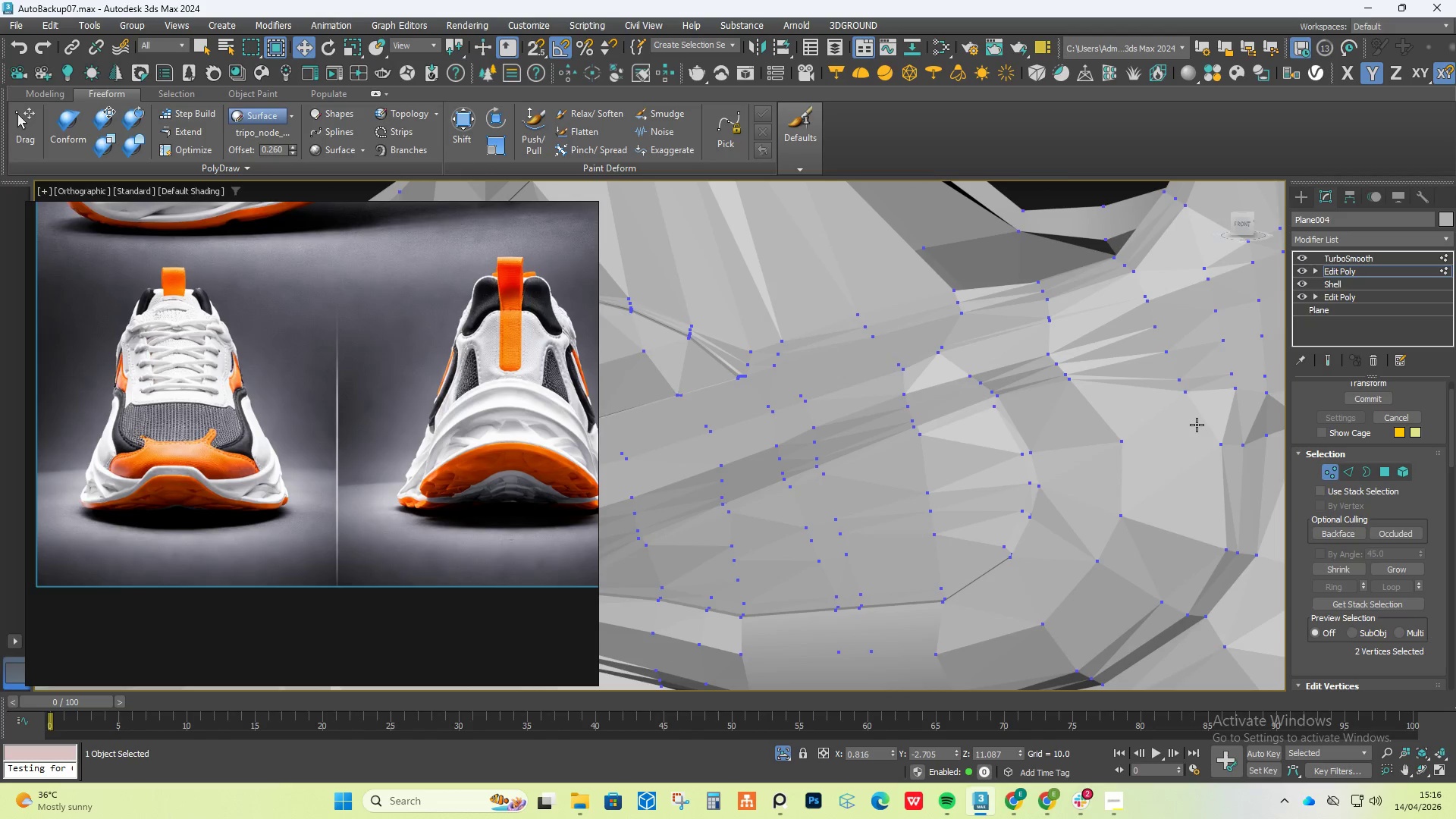 
key(F4)
 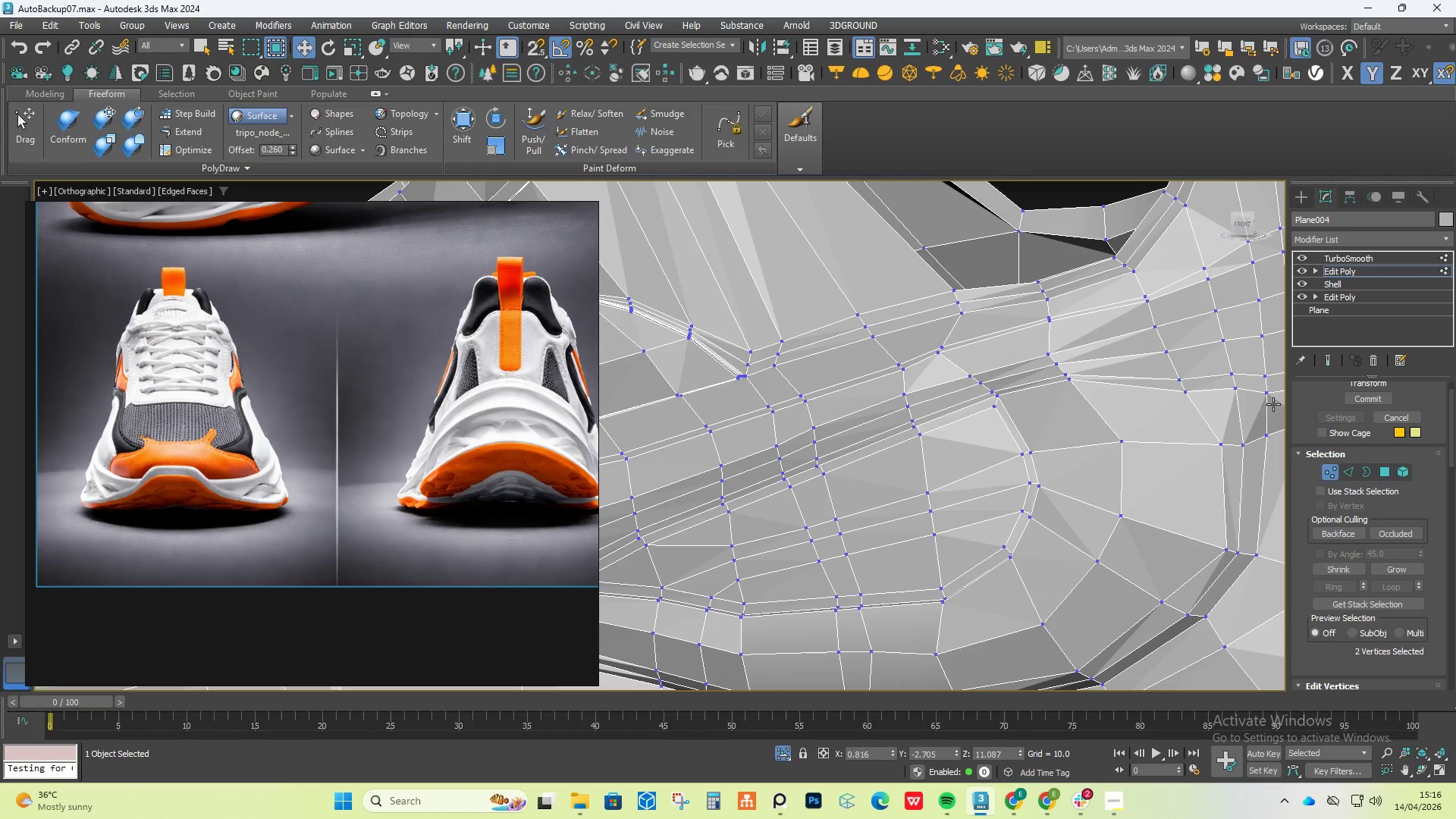 
wait(5.5)
 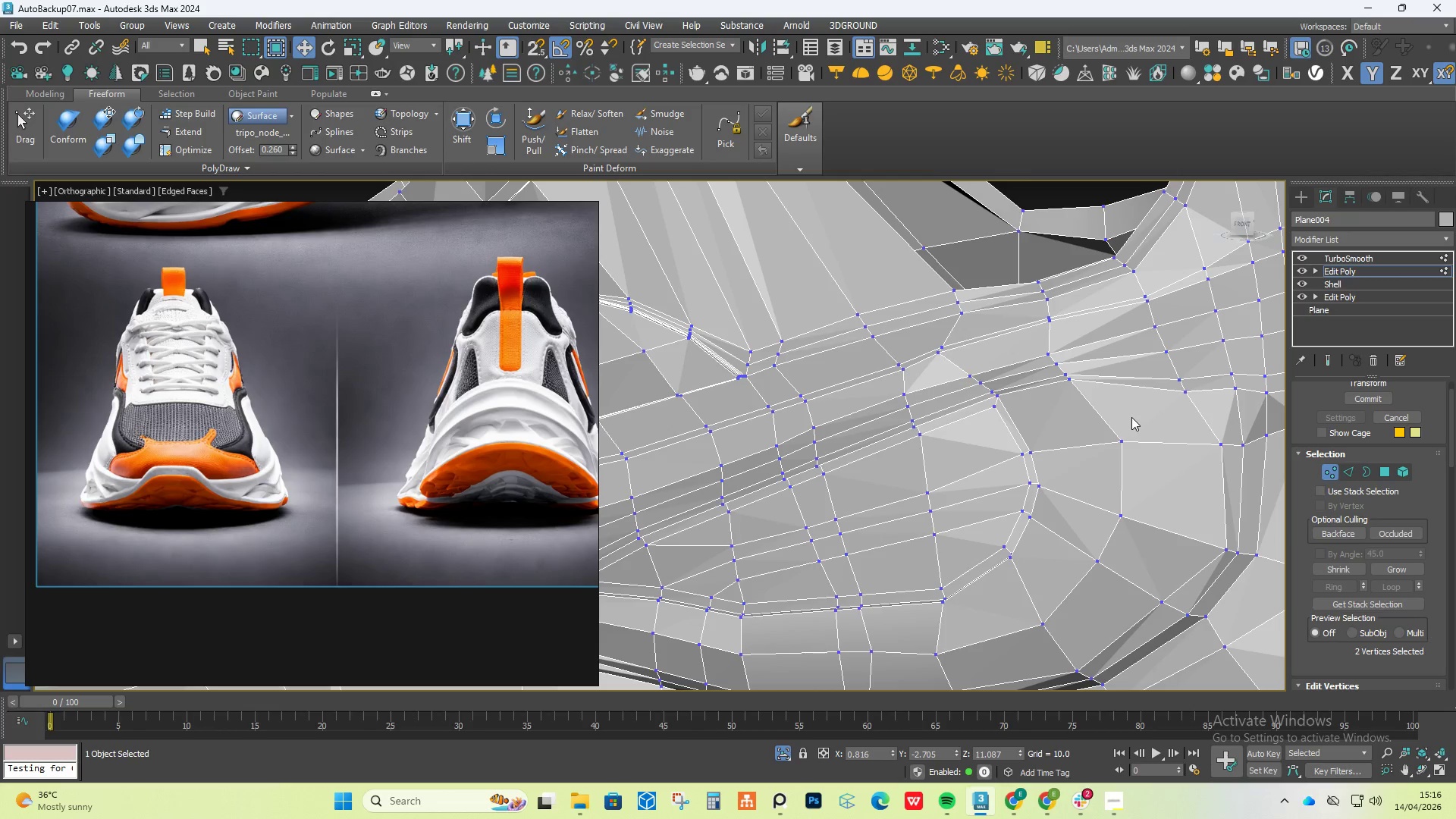 
left_click([1352, 473])
 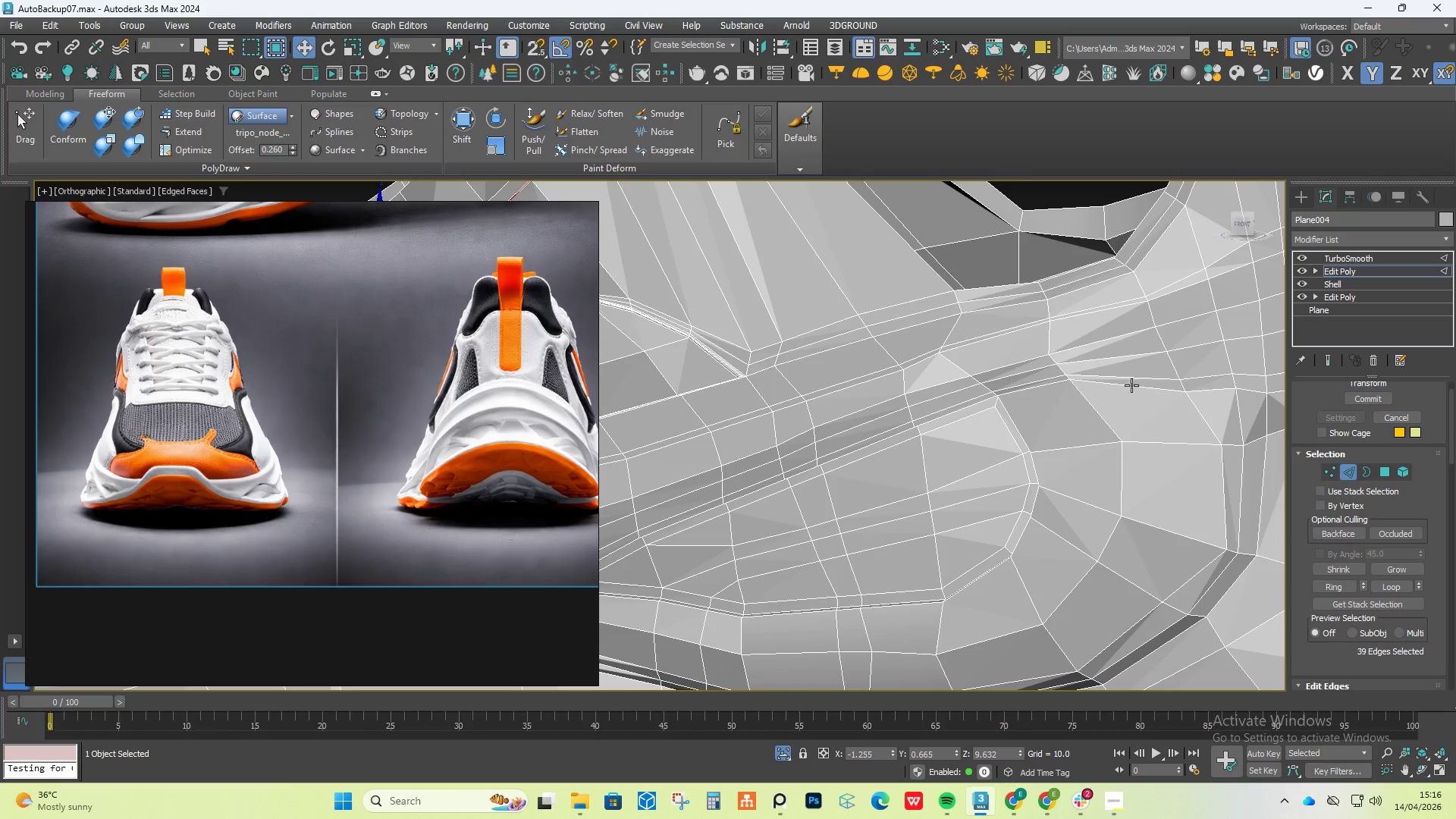 
double_click([1131, 385])
 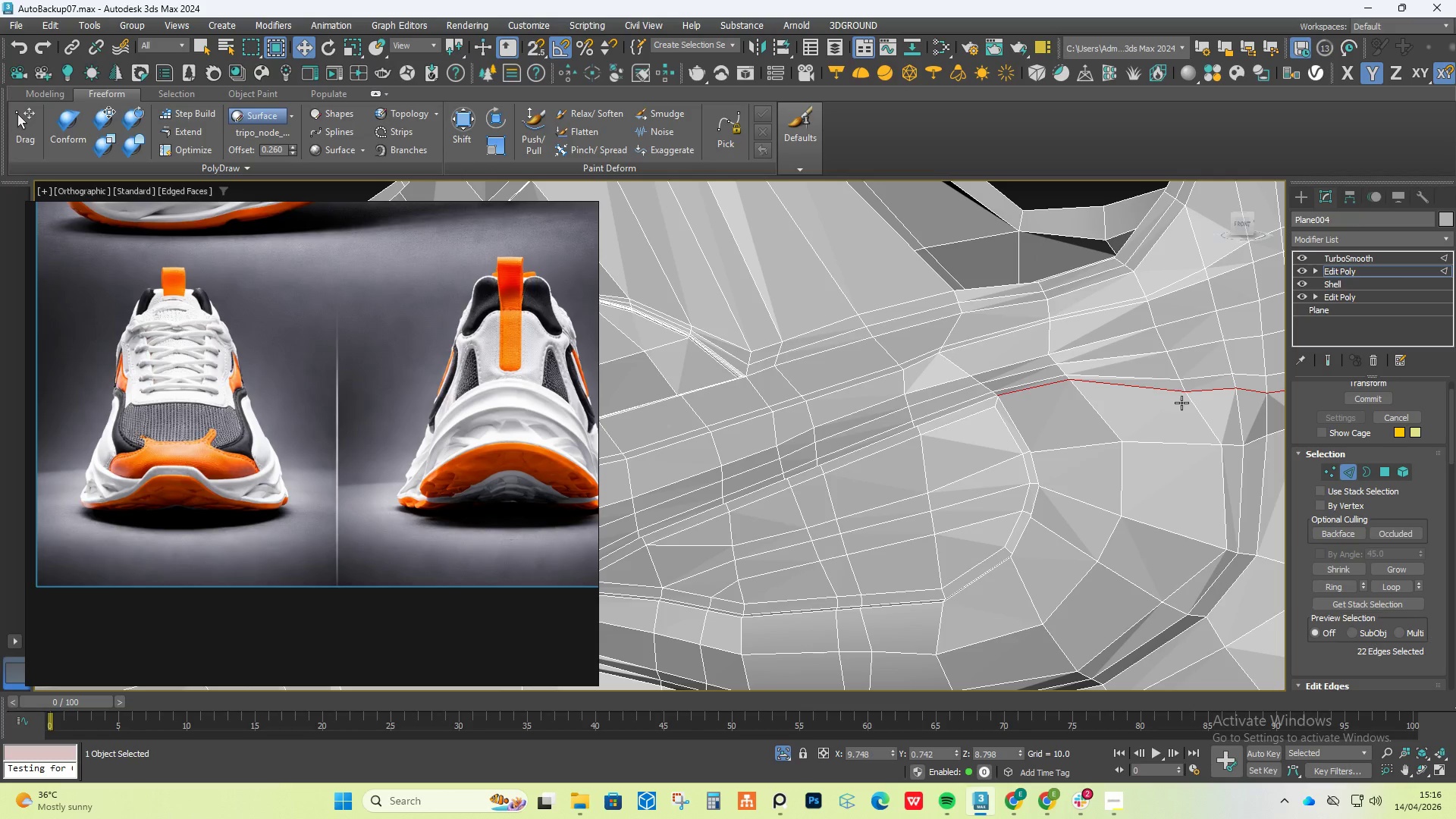 
scroll: coordinate [1172, 397], scroll_direction: down, amount: 2.0
 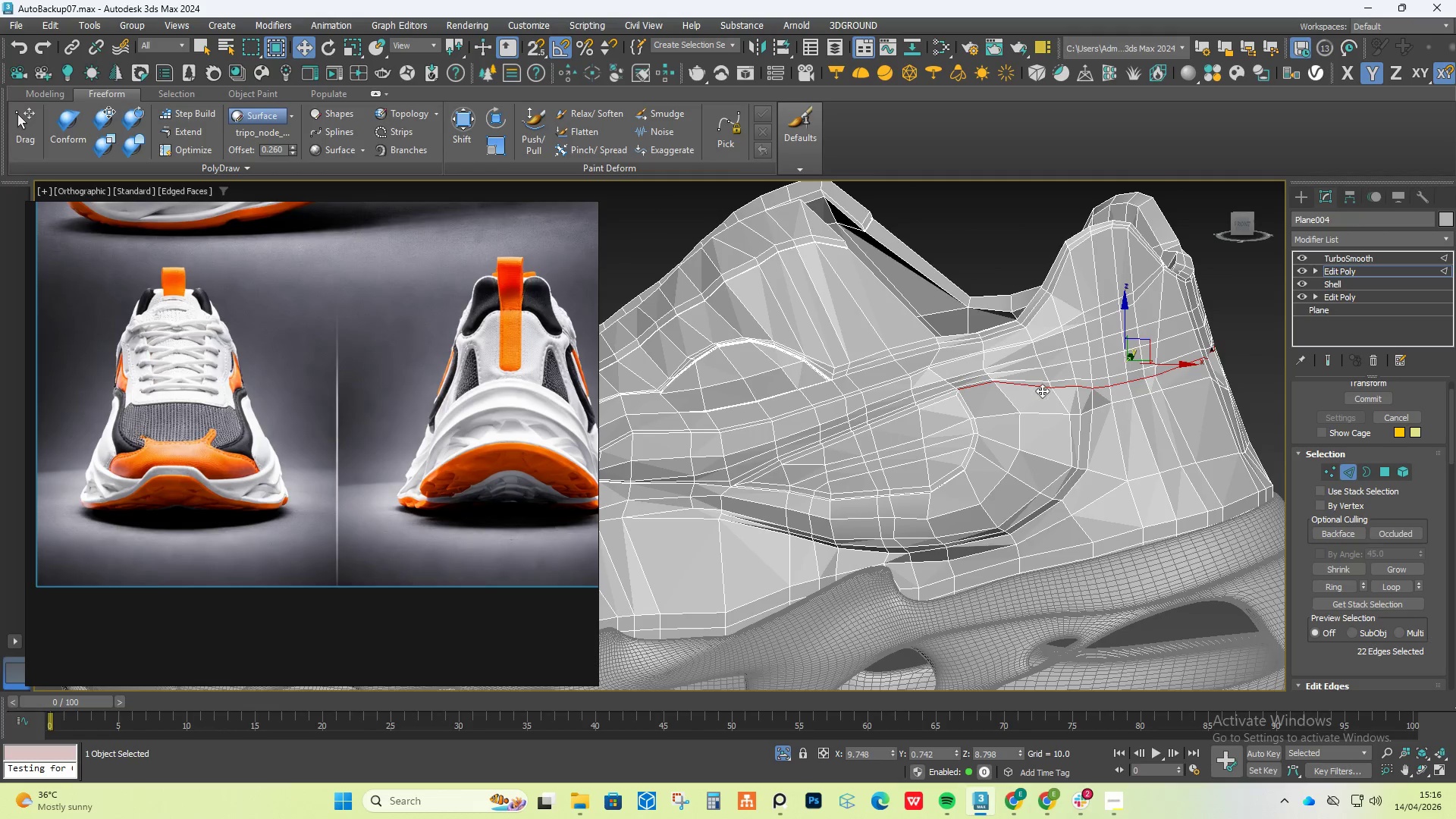 
scroll: coordinate [1044, 391], scroll_direction: up, amount: 1.0
 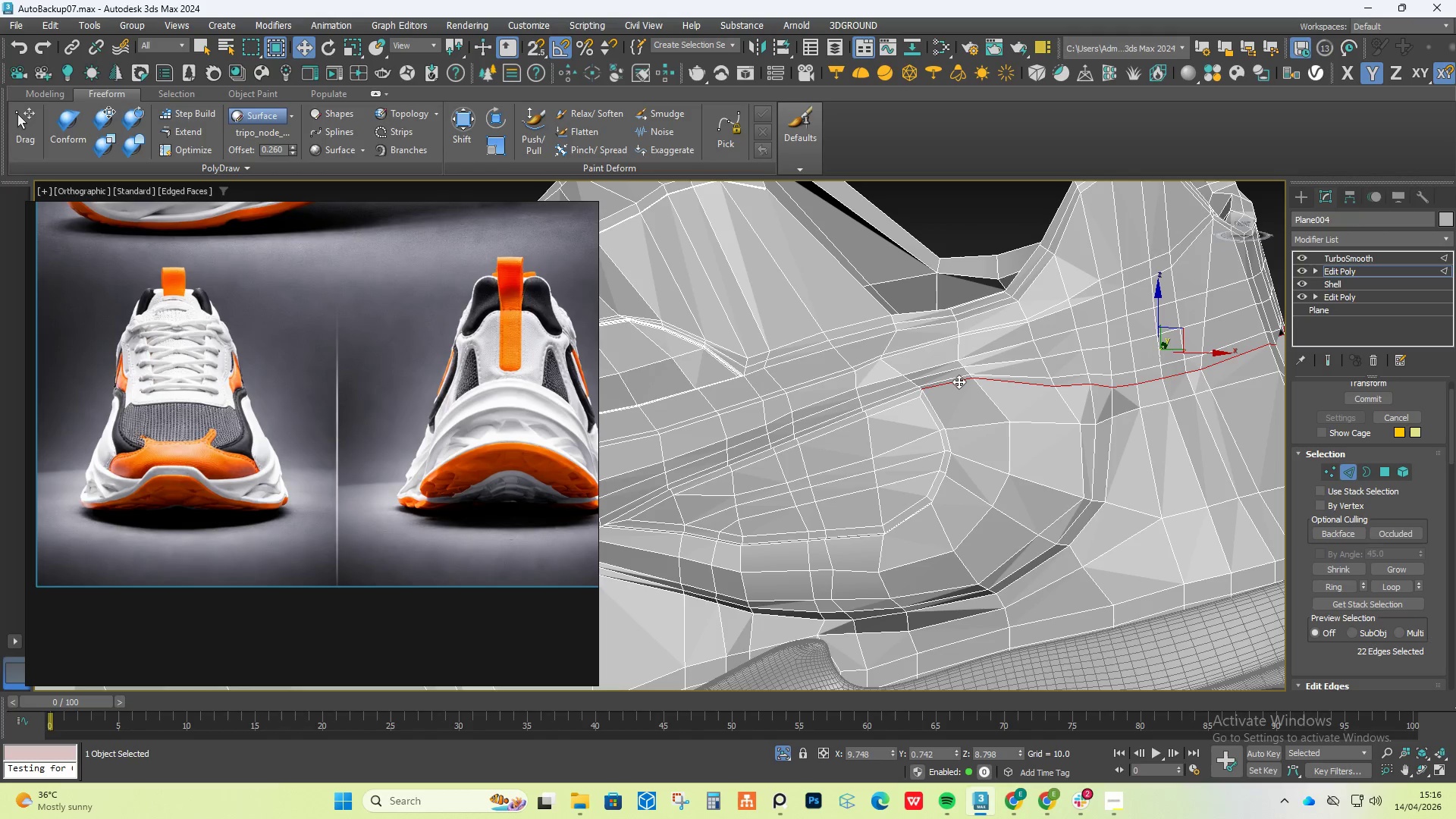 
left_click([956, 382])
 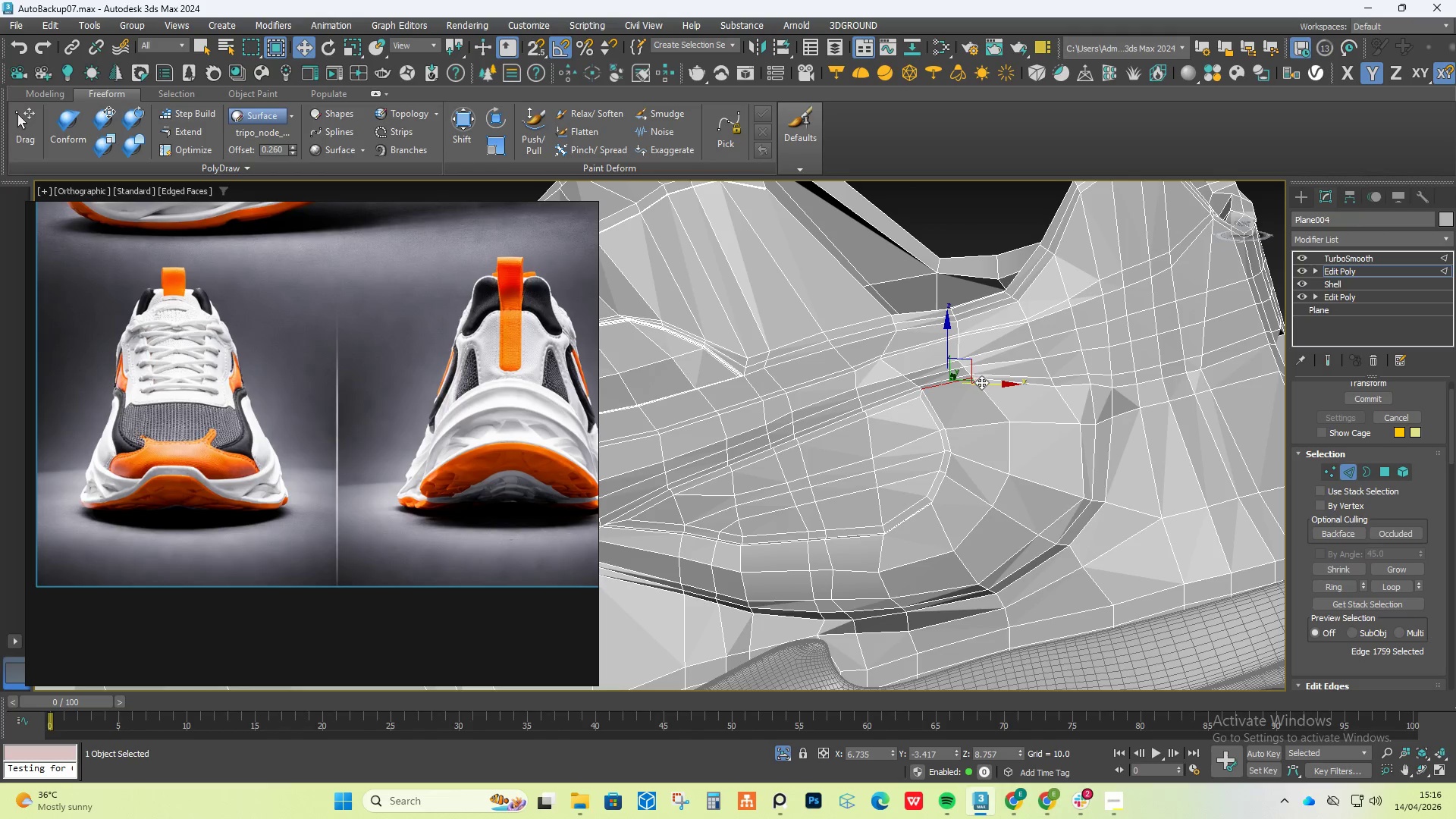 
hold_key(key=ControlLeft, duration=1.53)
double_click([984, 382])
 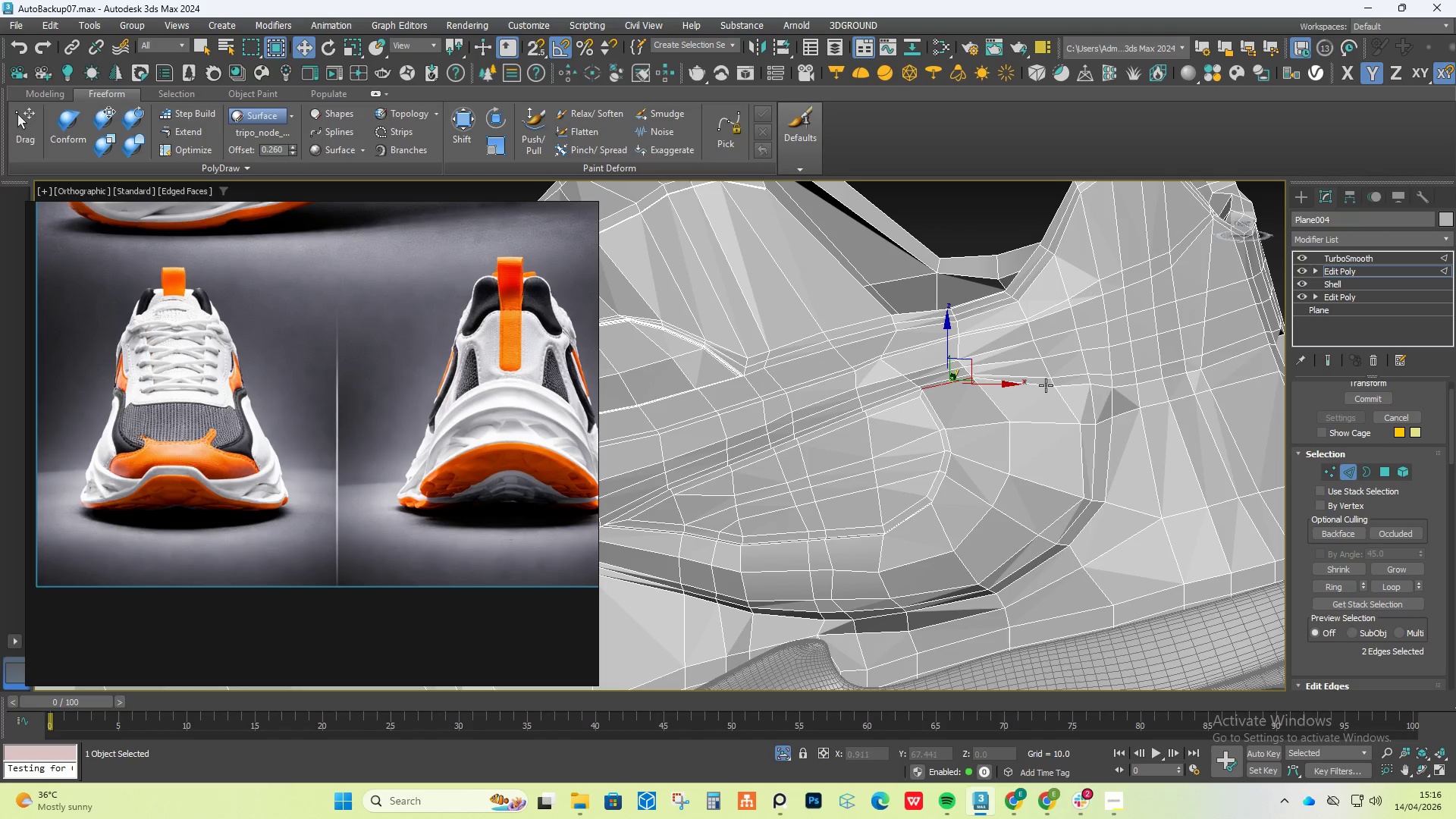 
left_click([1038, 384])
 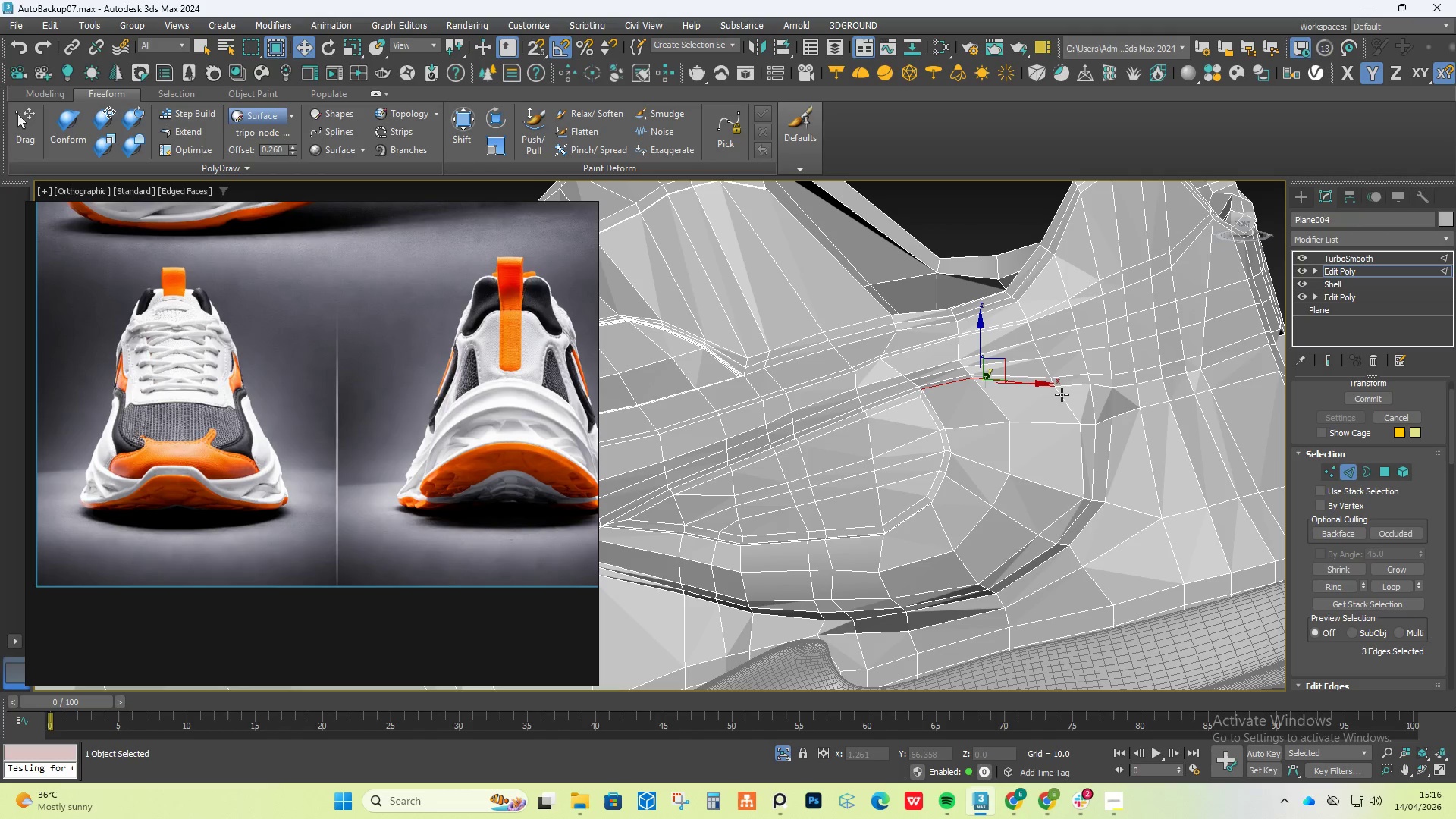 
double_click([1062, 395])
 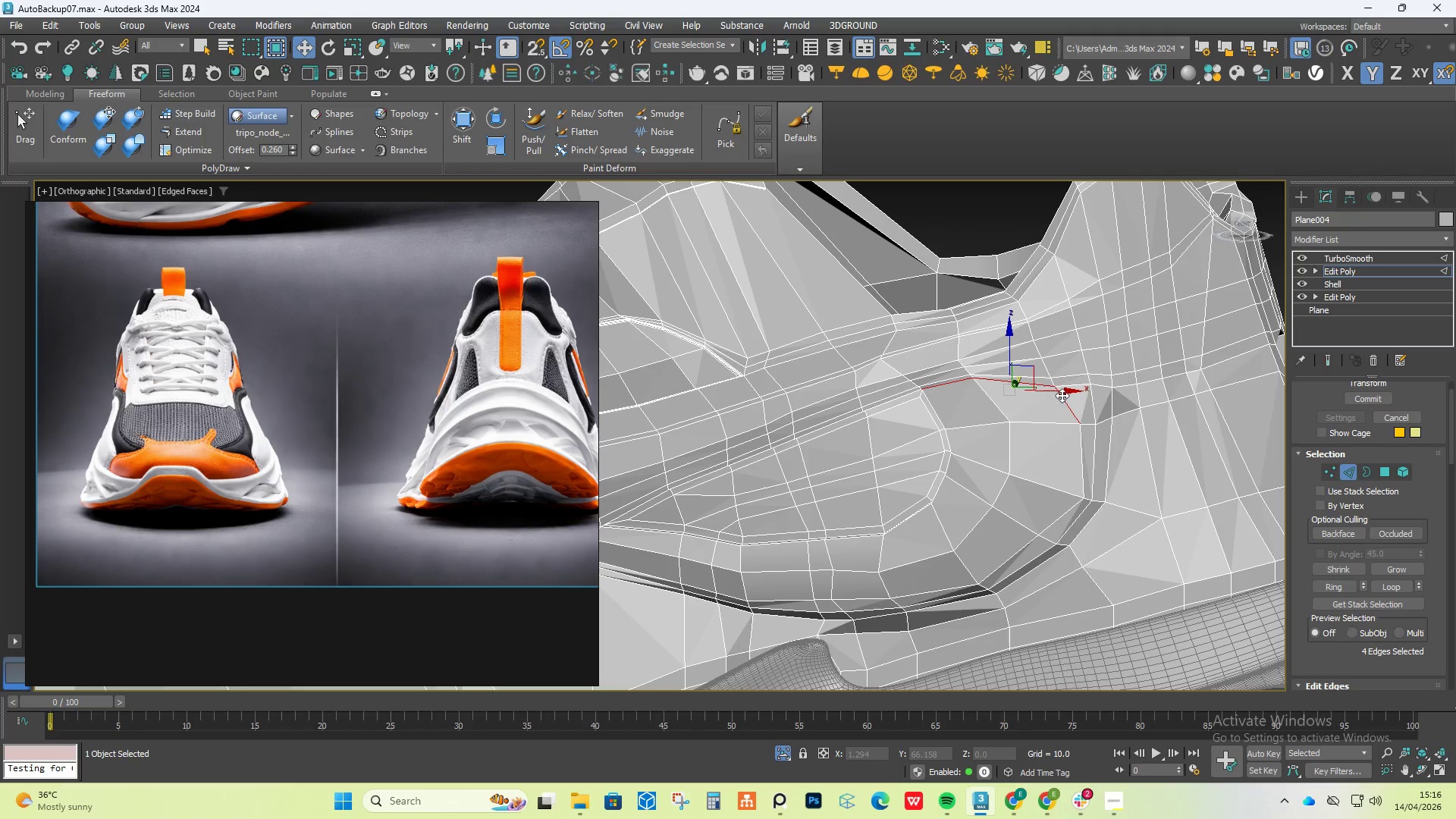 
hold_key(key=ControlLeft, duration=1.5)
left_click([1084, 457])
 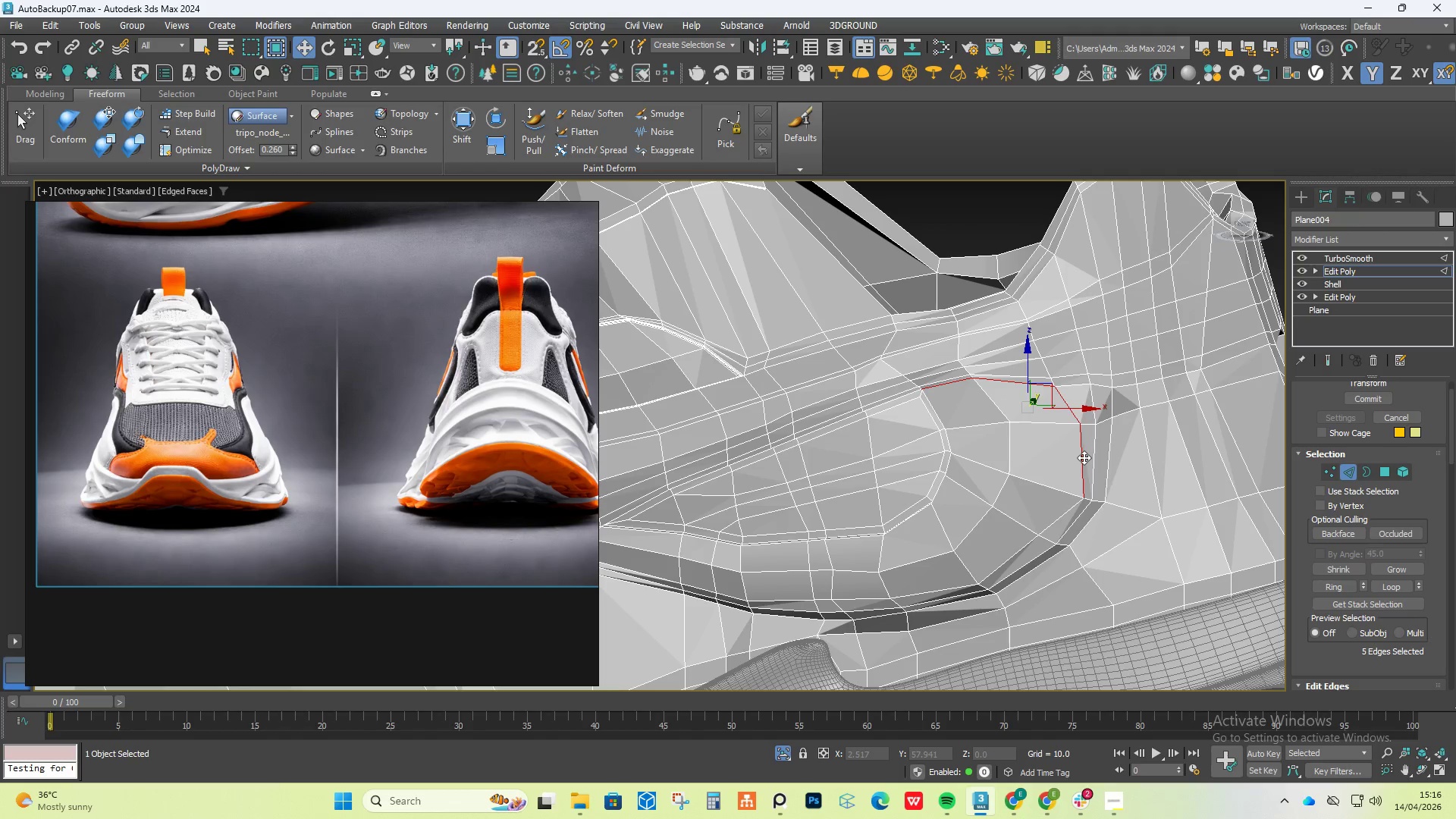 
hold_key(key=ControlLeft, duration=1.5)
 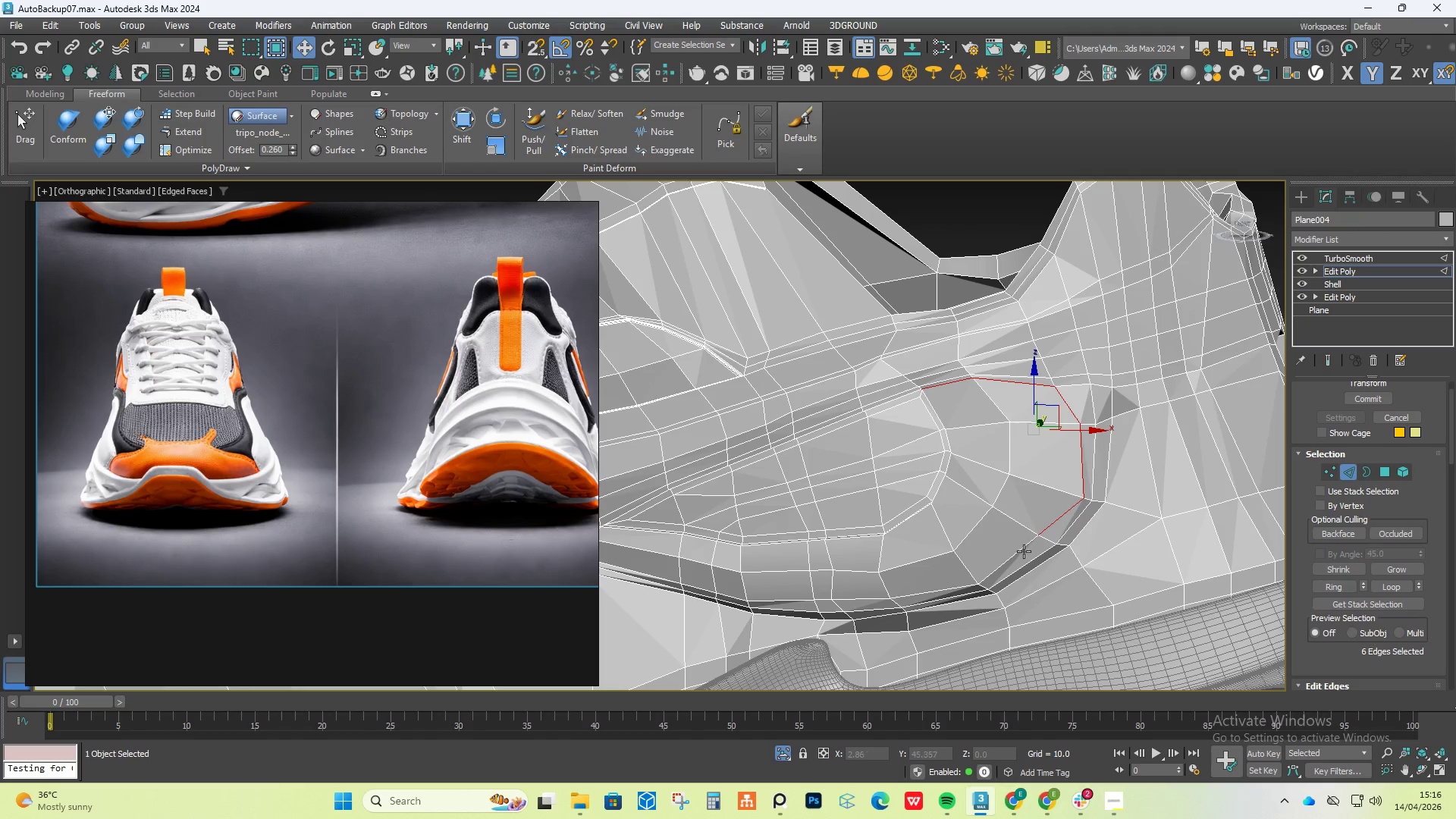 
hold_key(key=ControlLeft, duration=1.51)
left_click([1056, 524])
 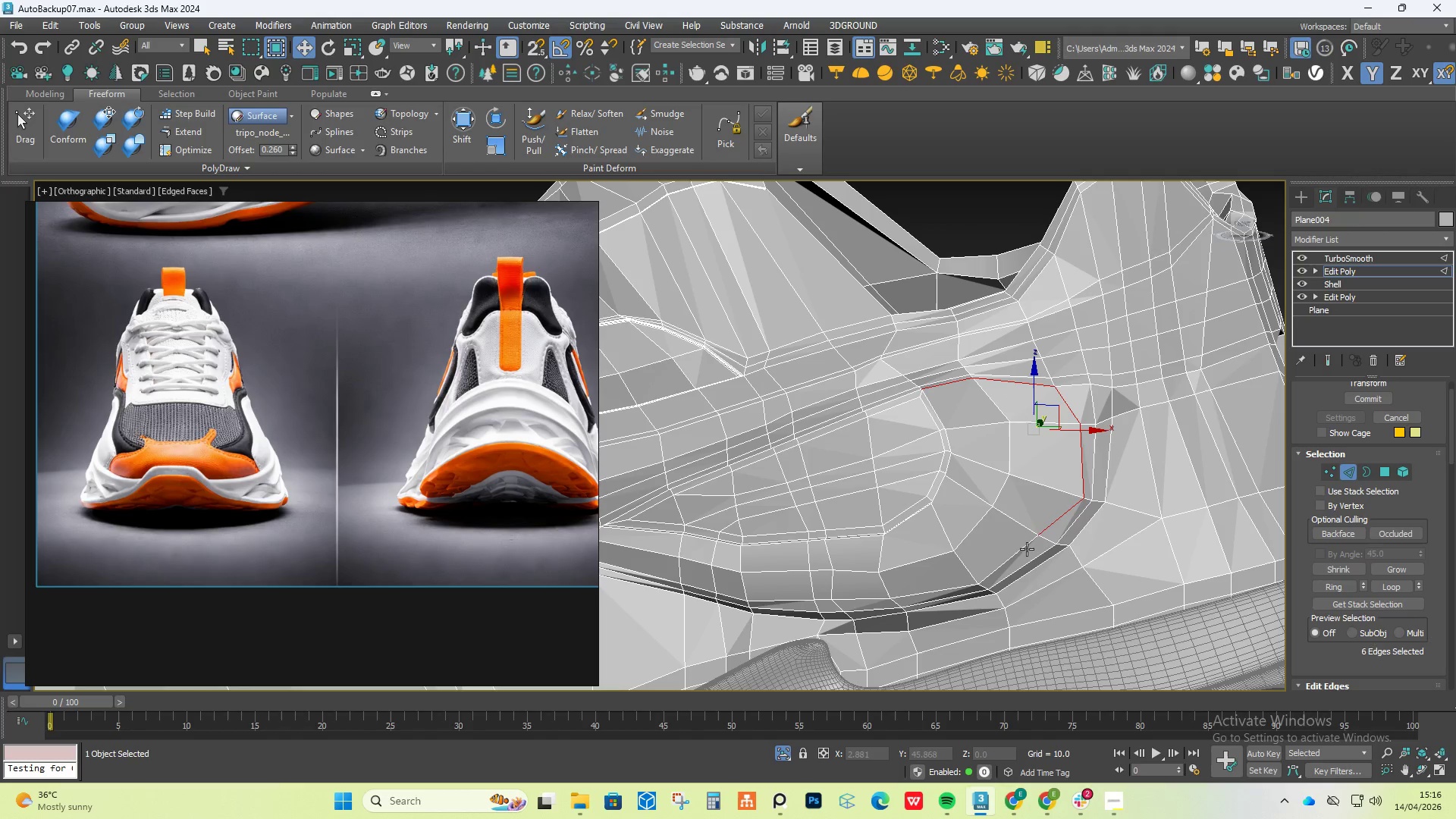 
double_click([1023, 552])
 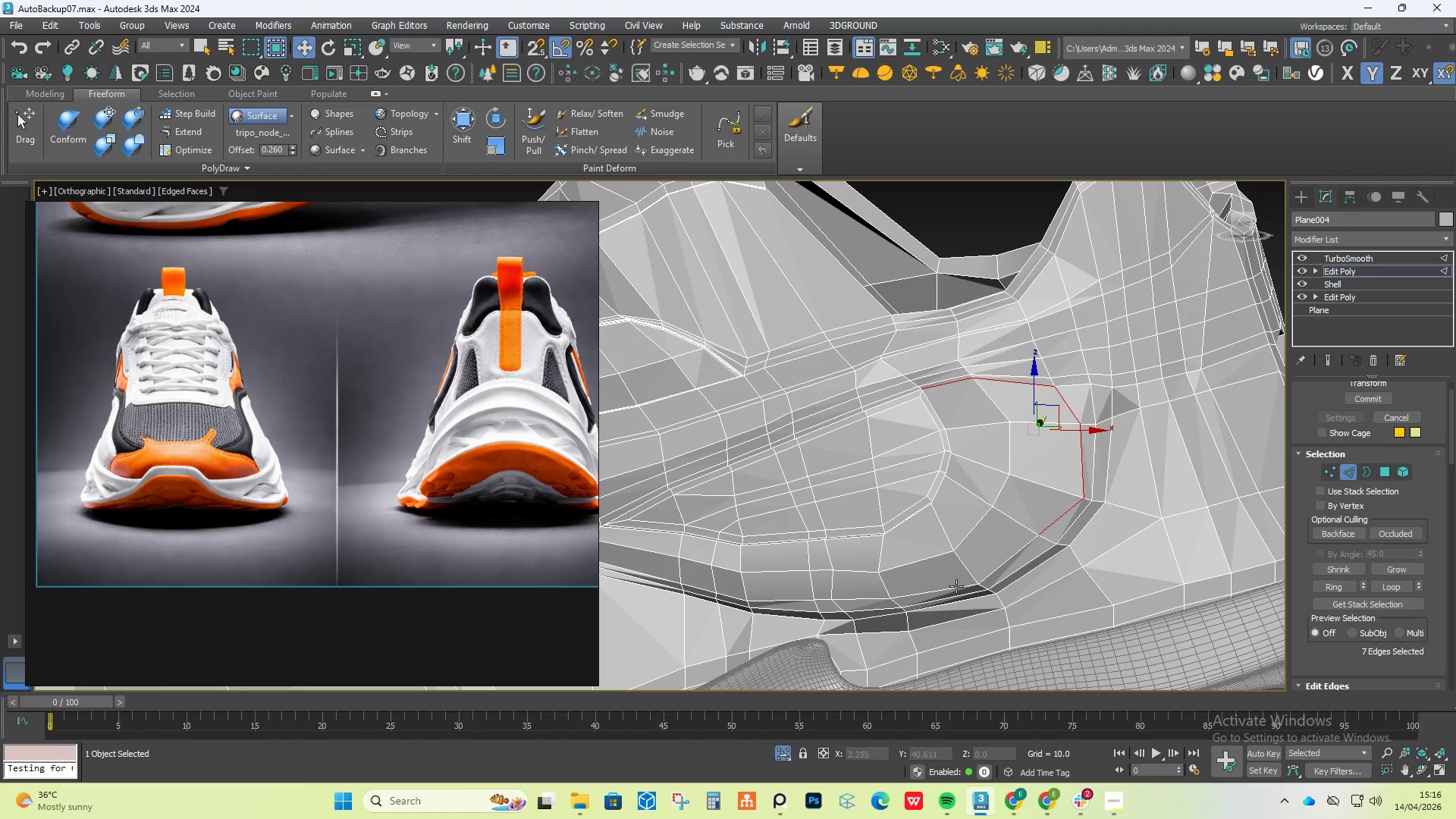 
left_click([956, 586])
 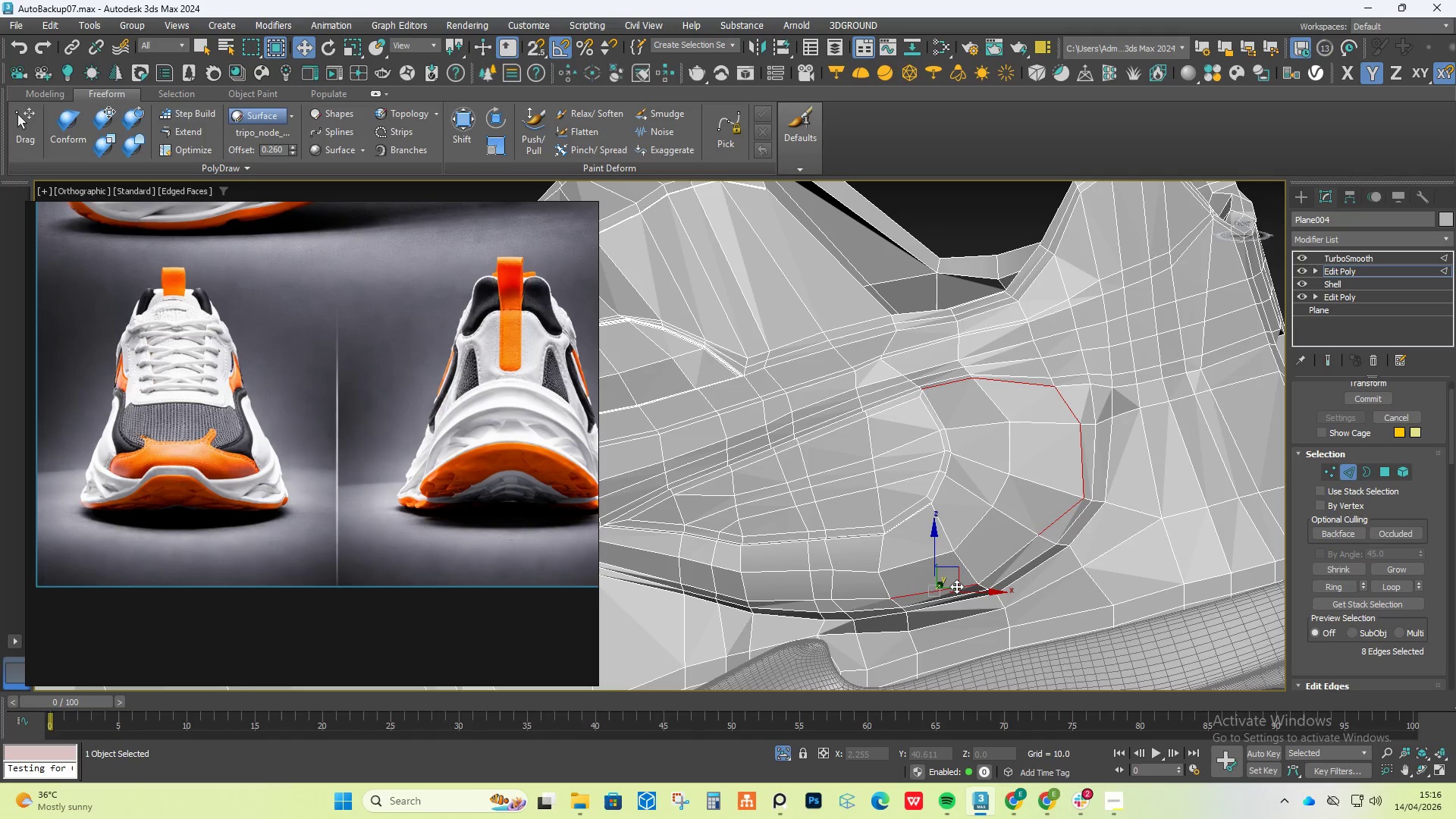 
key(Control+Z)
 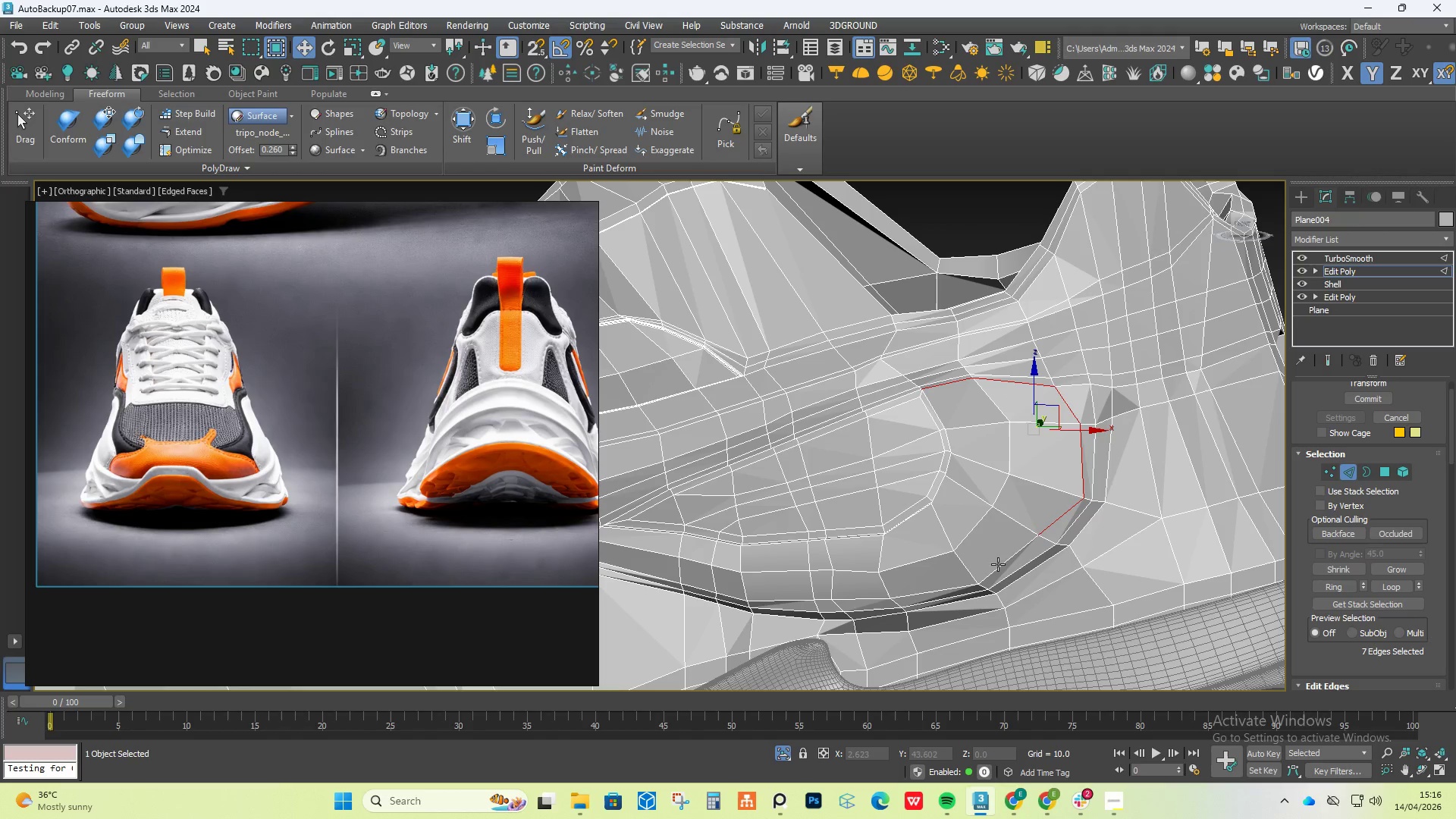 
key(Control+Z)
 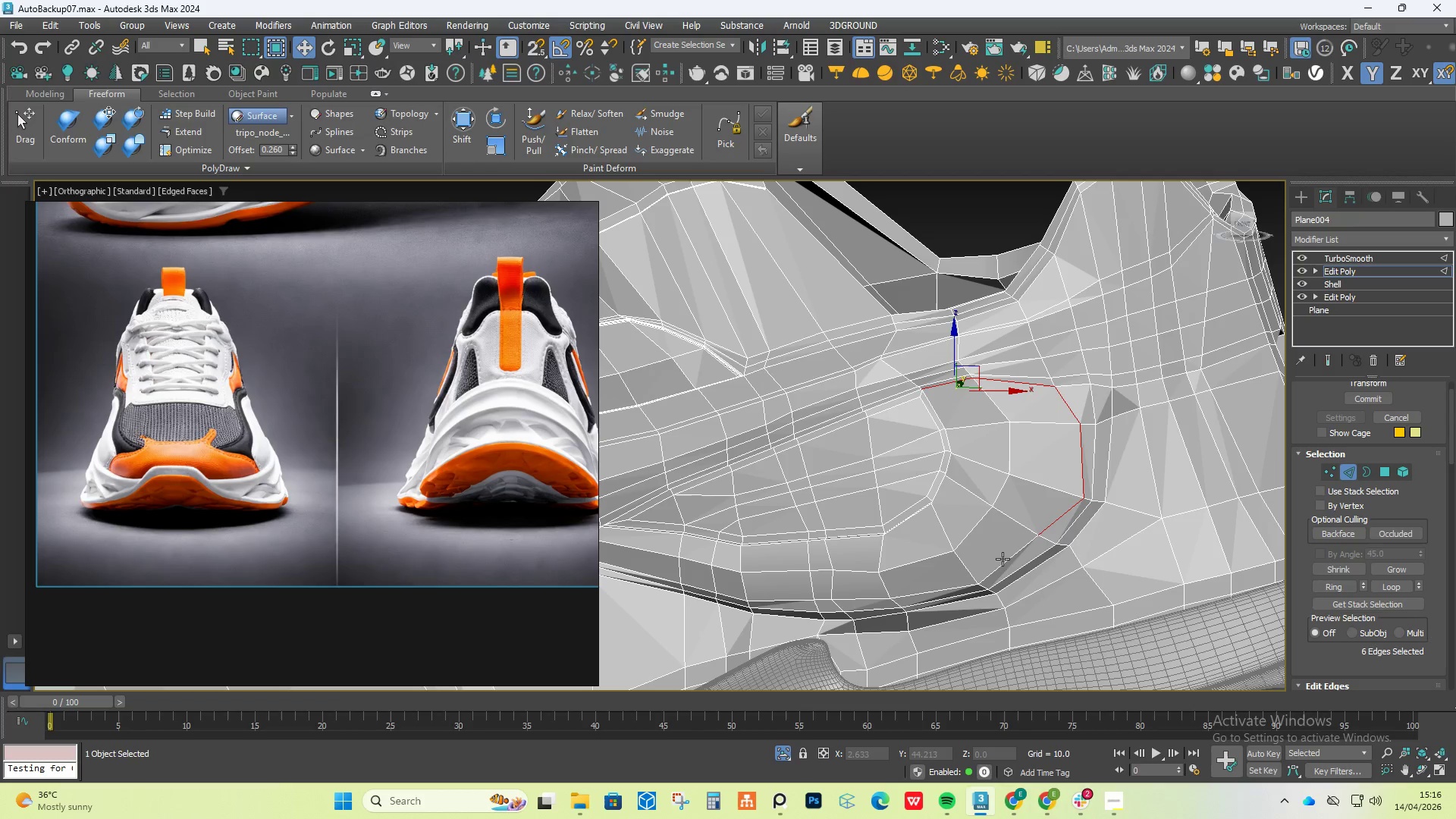 
left_click([1003, 559])
 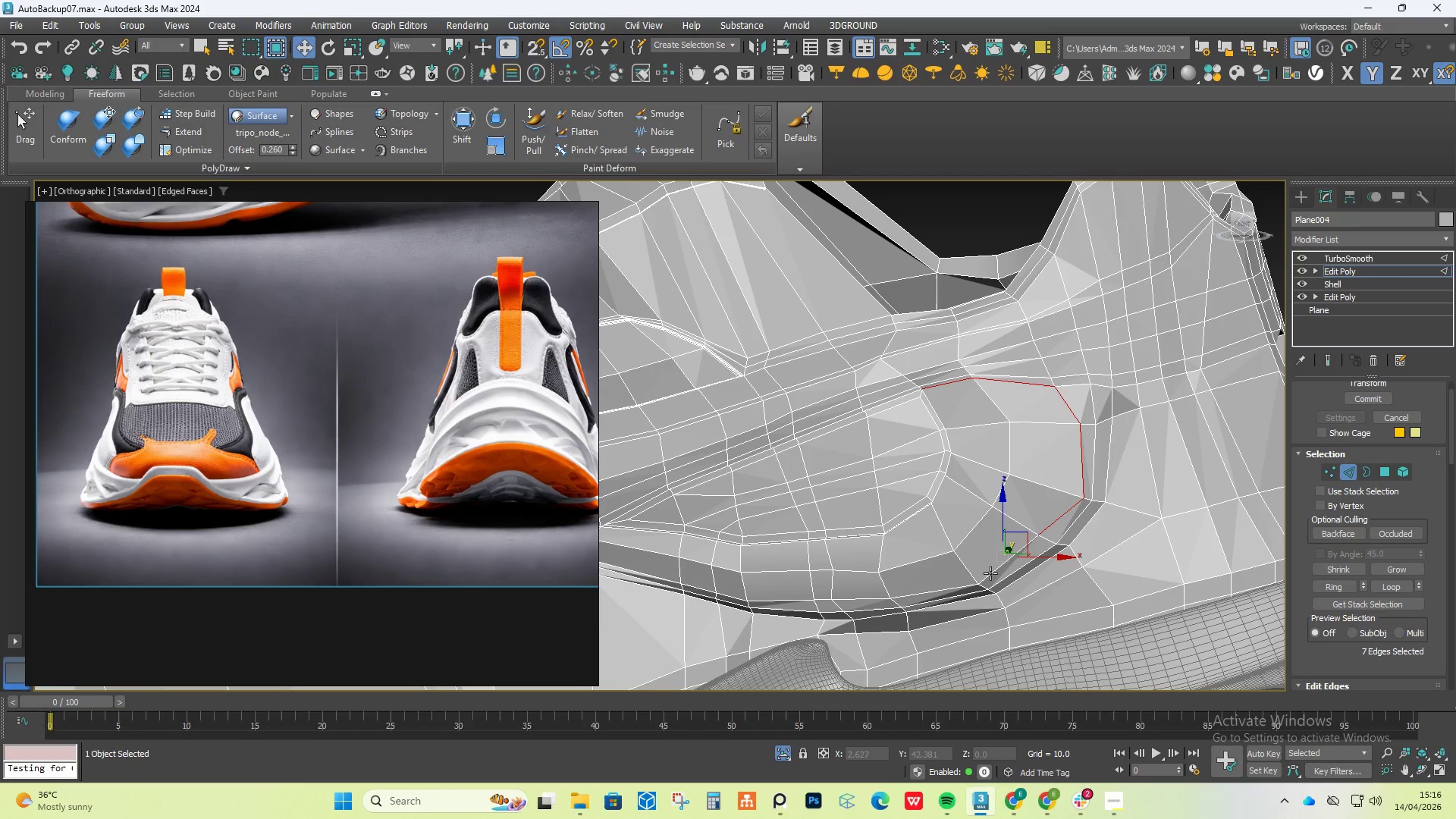 
key(Control+Z)
 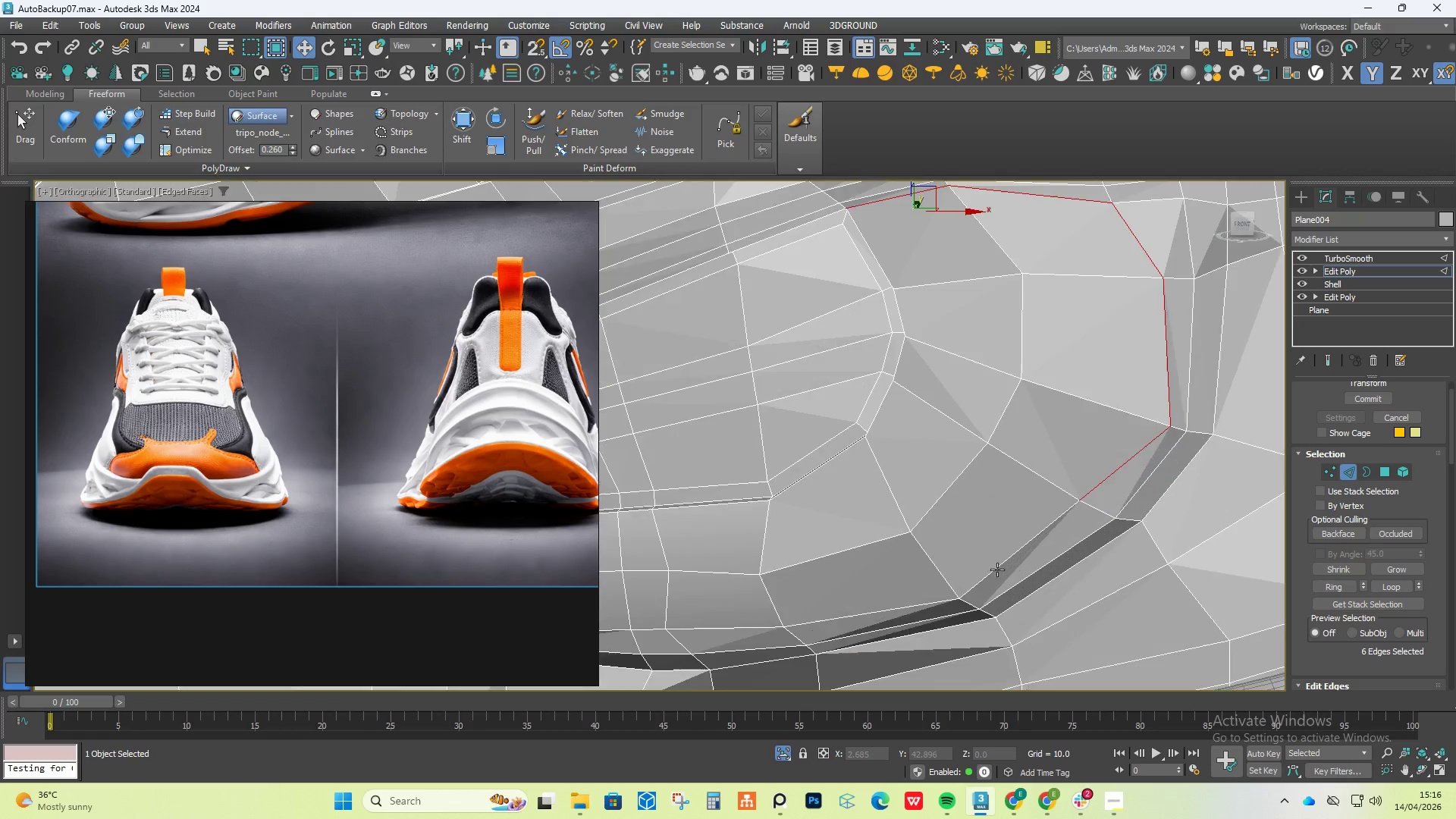 
hold_key(key=ControlLeft, duration=0.64)
left_click([1011, 557])
 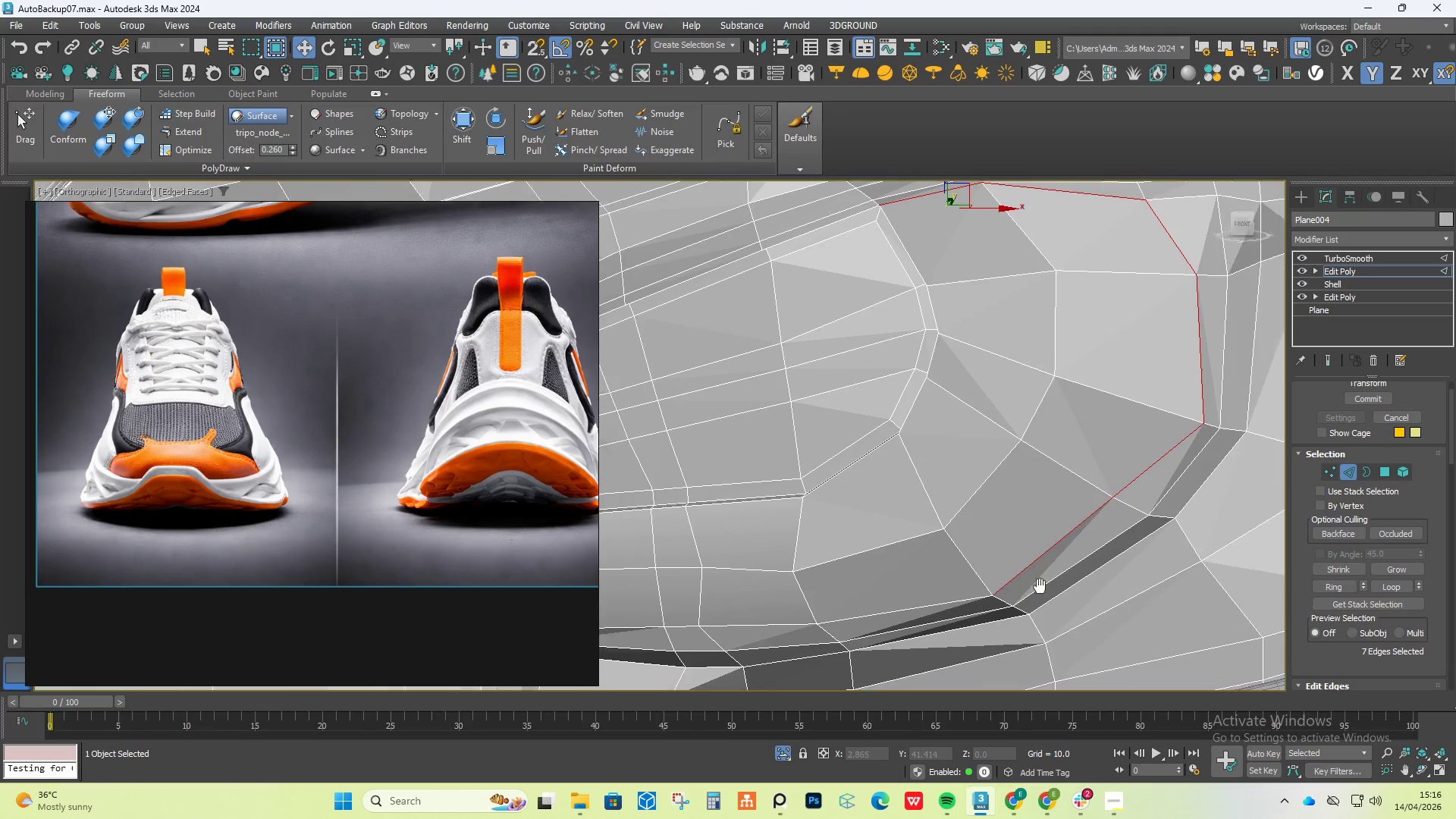 
scroll: coordinate [997, 570], scroll_direction: up, amount: 2.0
 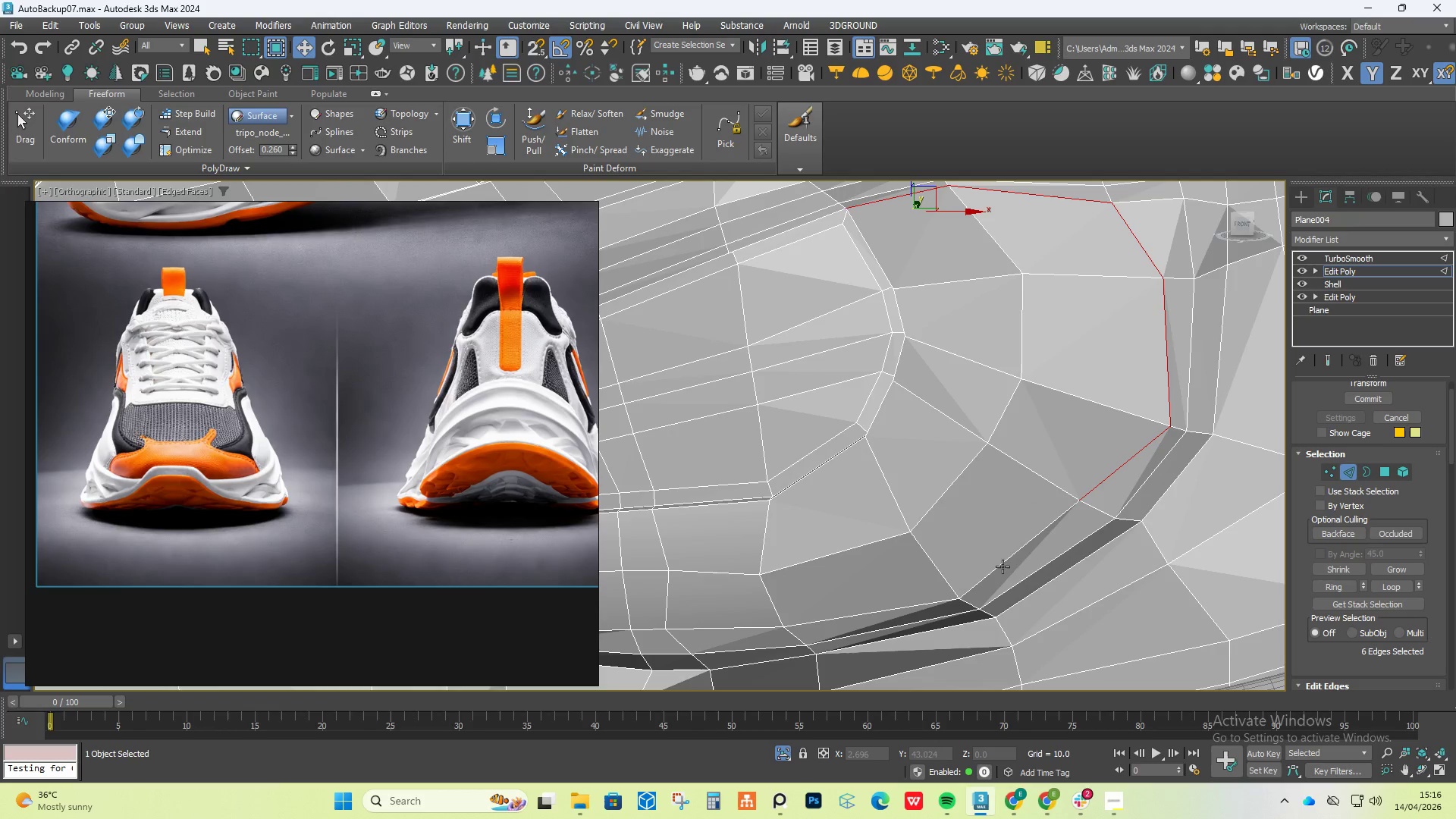 
hold_key(key=ControlLeft, duration=1.5)
left_click([1027, 559])
 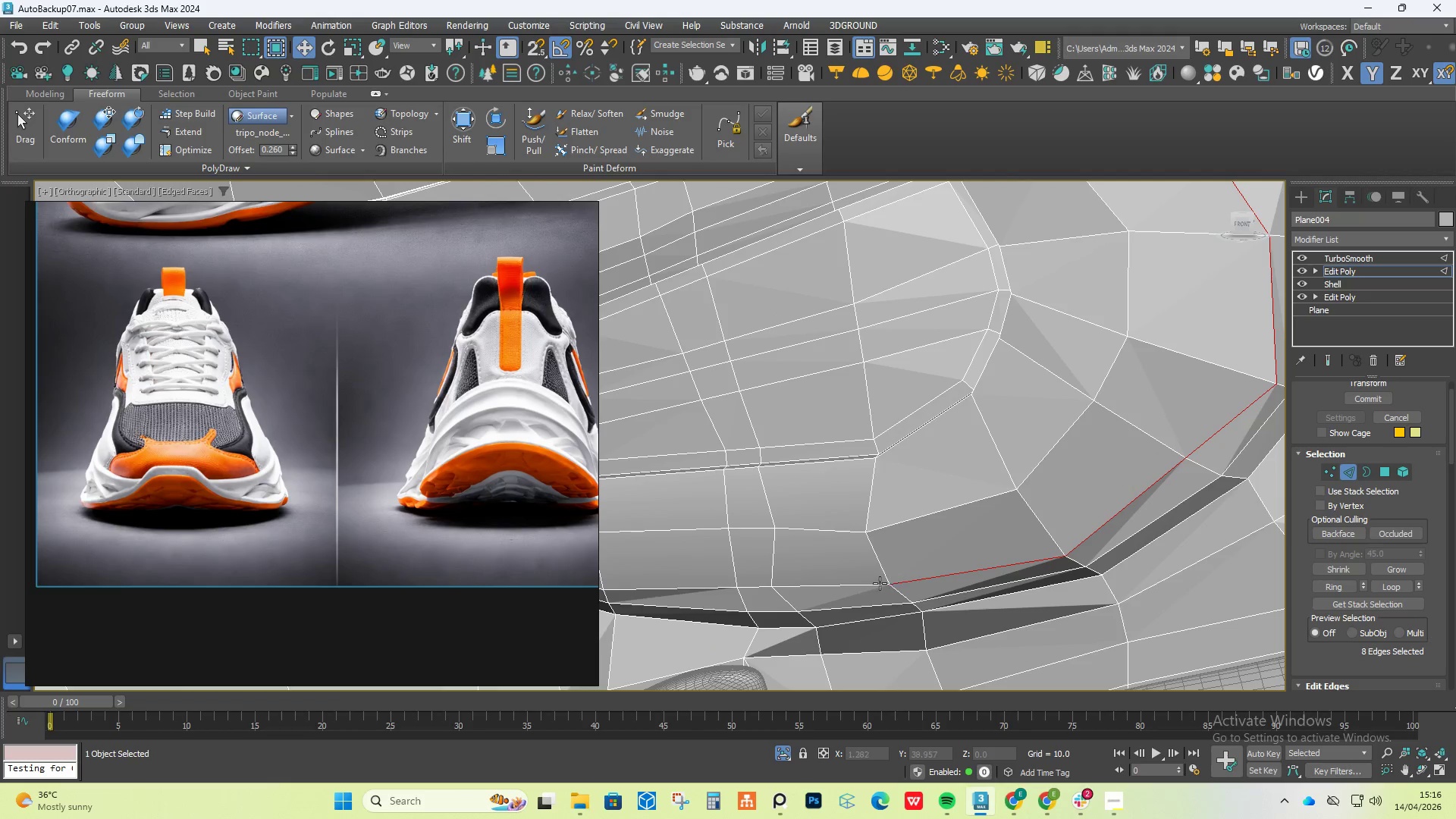 
left_click([873, 584])
 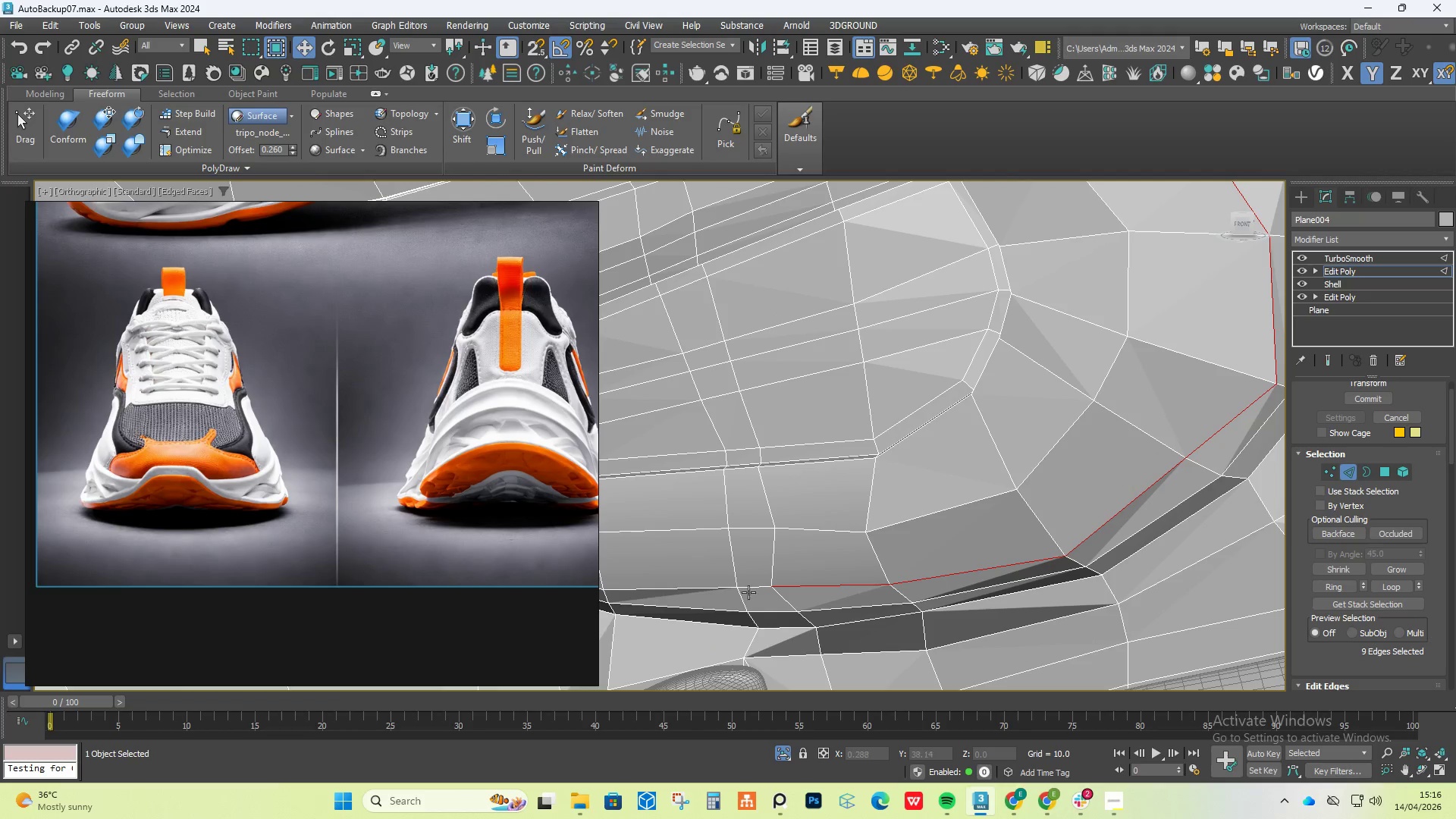 
hold_key(key=ControlLeft, duration=0.83)
left_click([743, 585])
 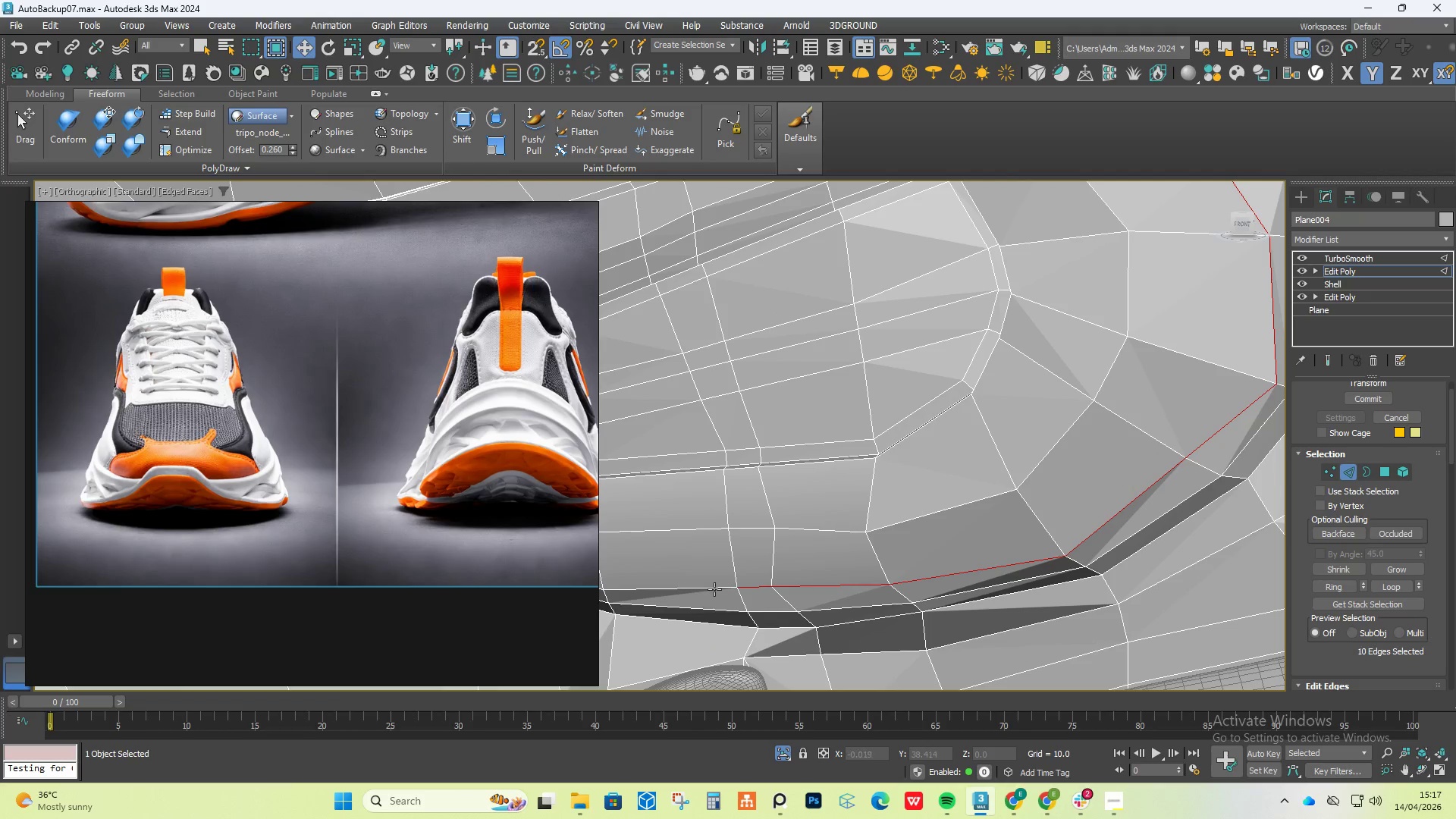 
double_click([711, 589])
 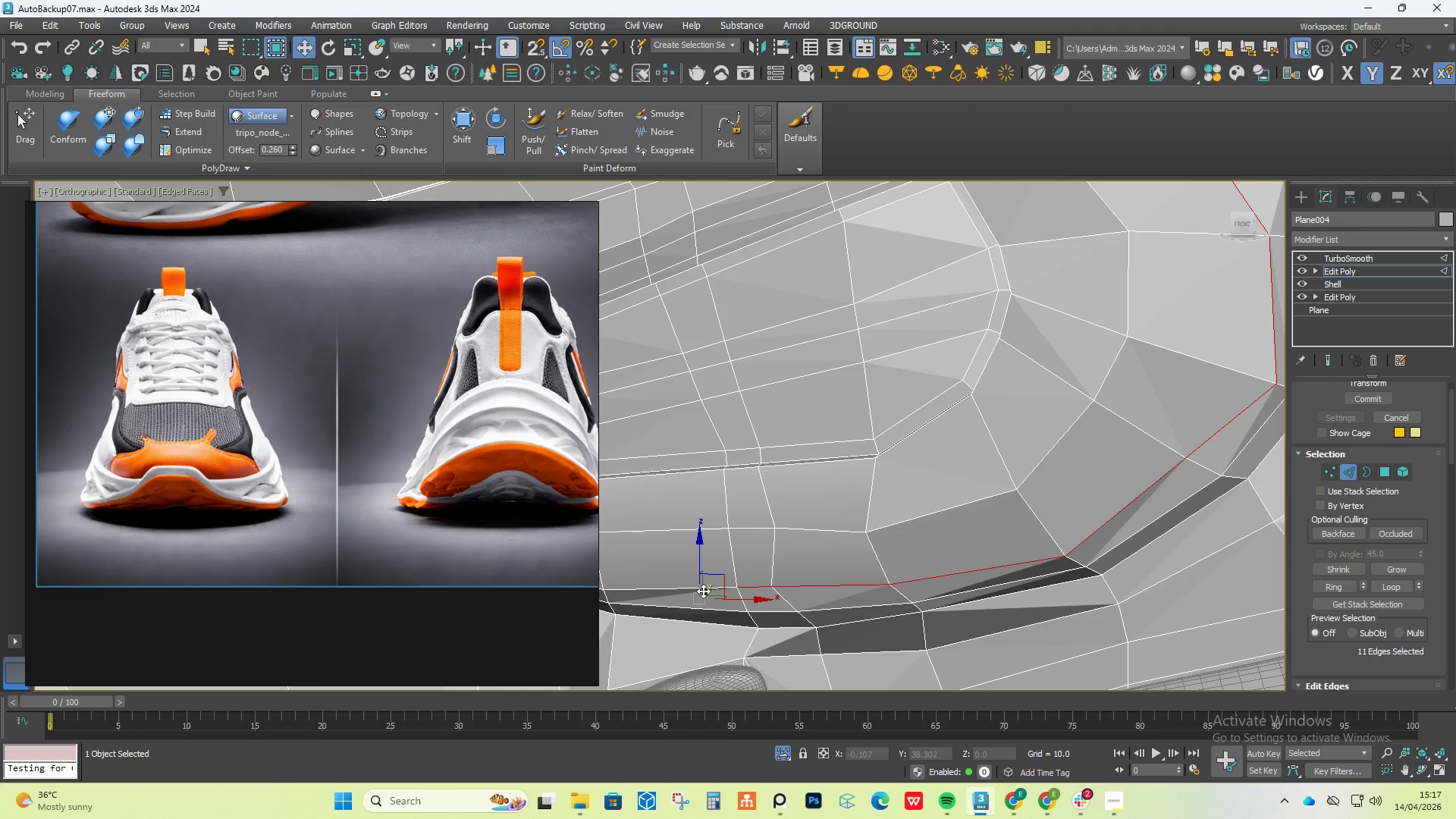 
scroll: coordinate [702, 591], scroll_direction: down, amount: 1.0
 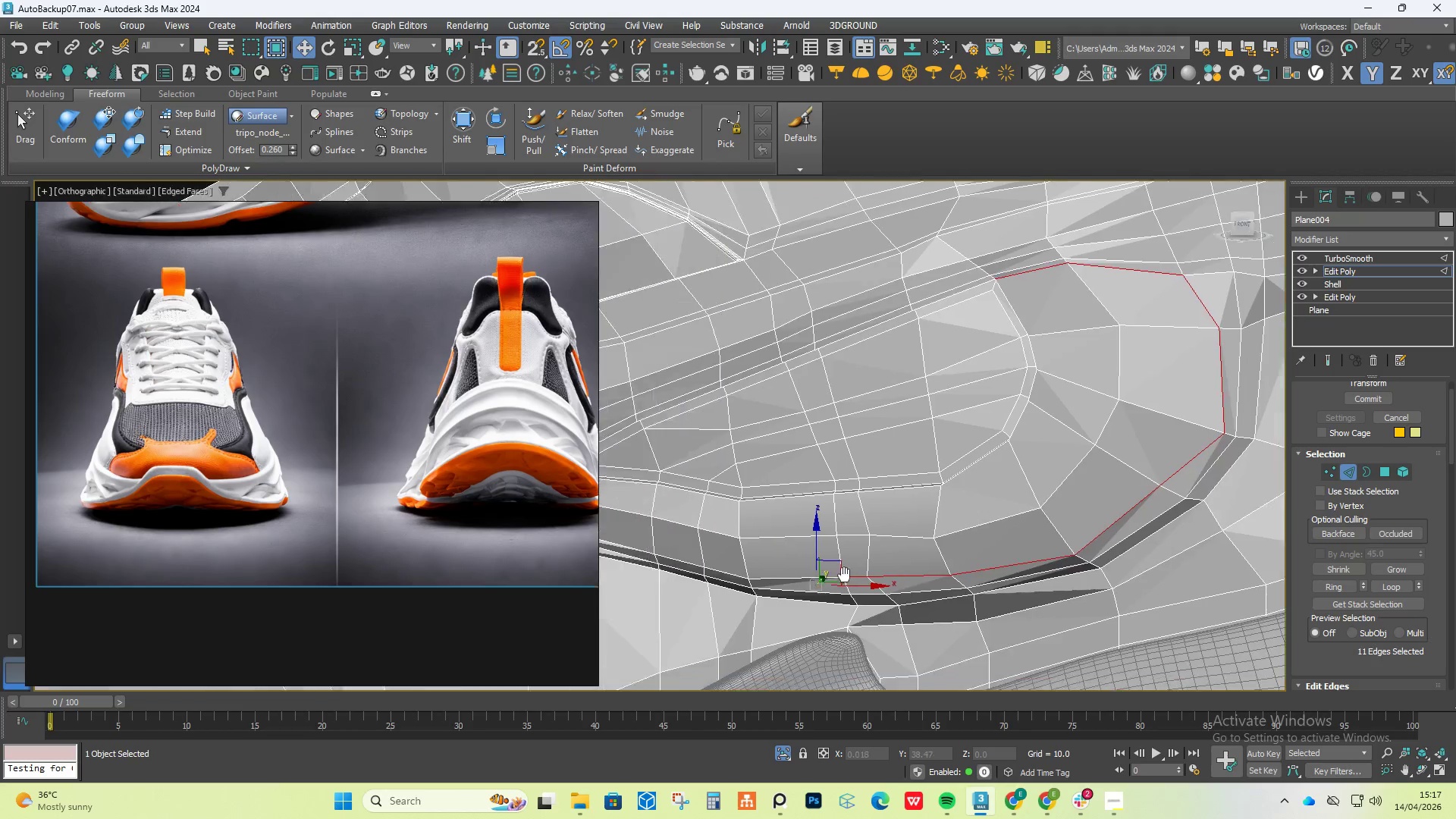 
key(Control+Z)
 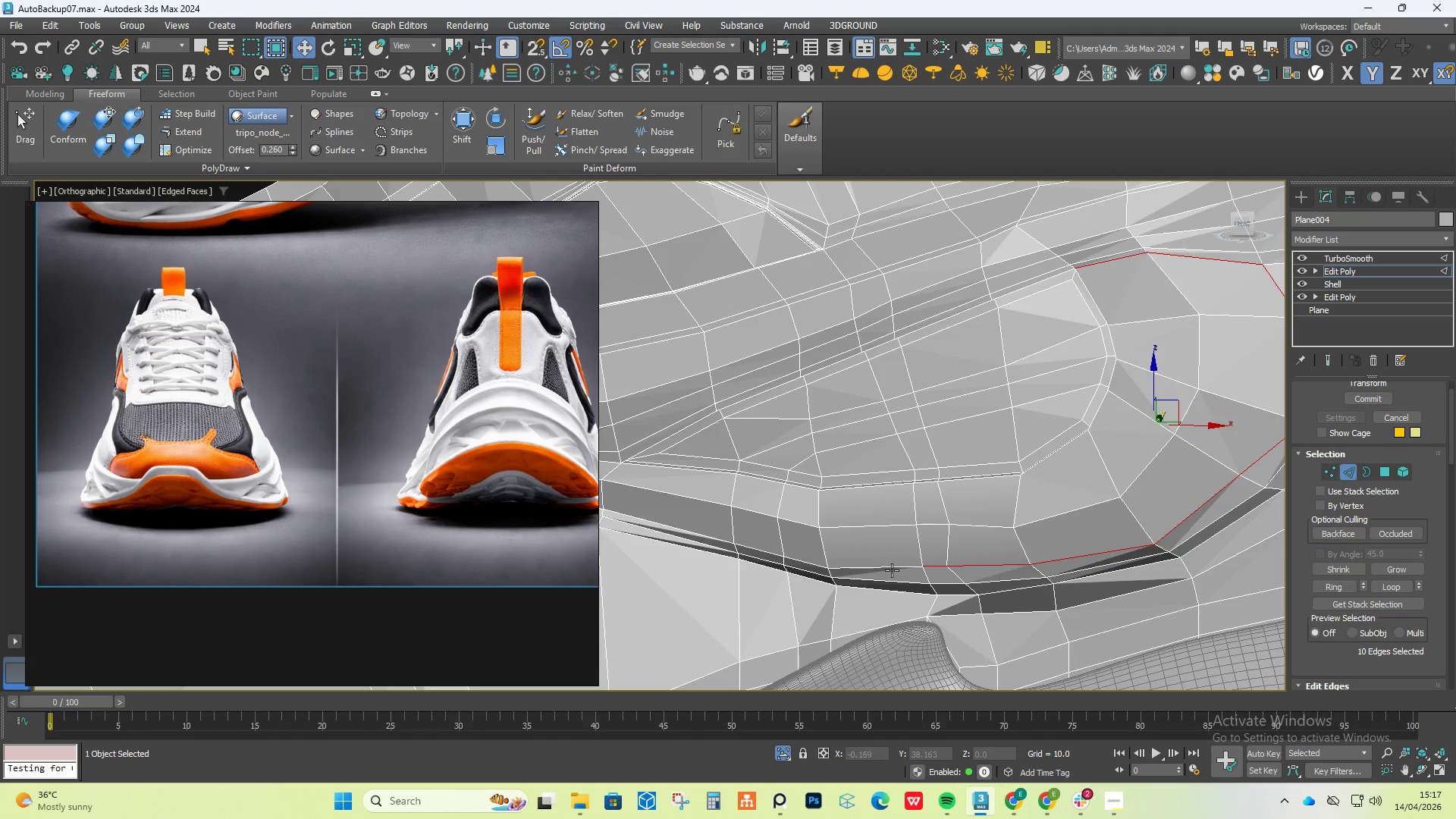 
scroll: coordinate [891, 570], scroll_direction: up, amount: 1.0
 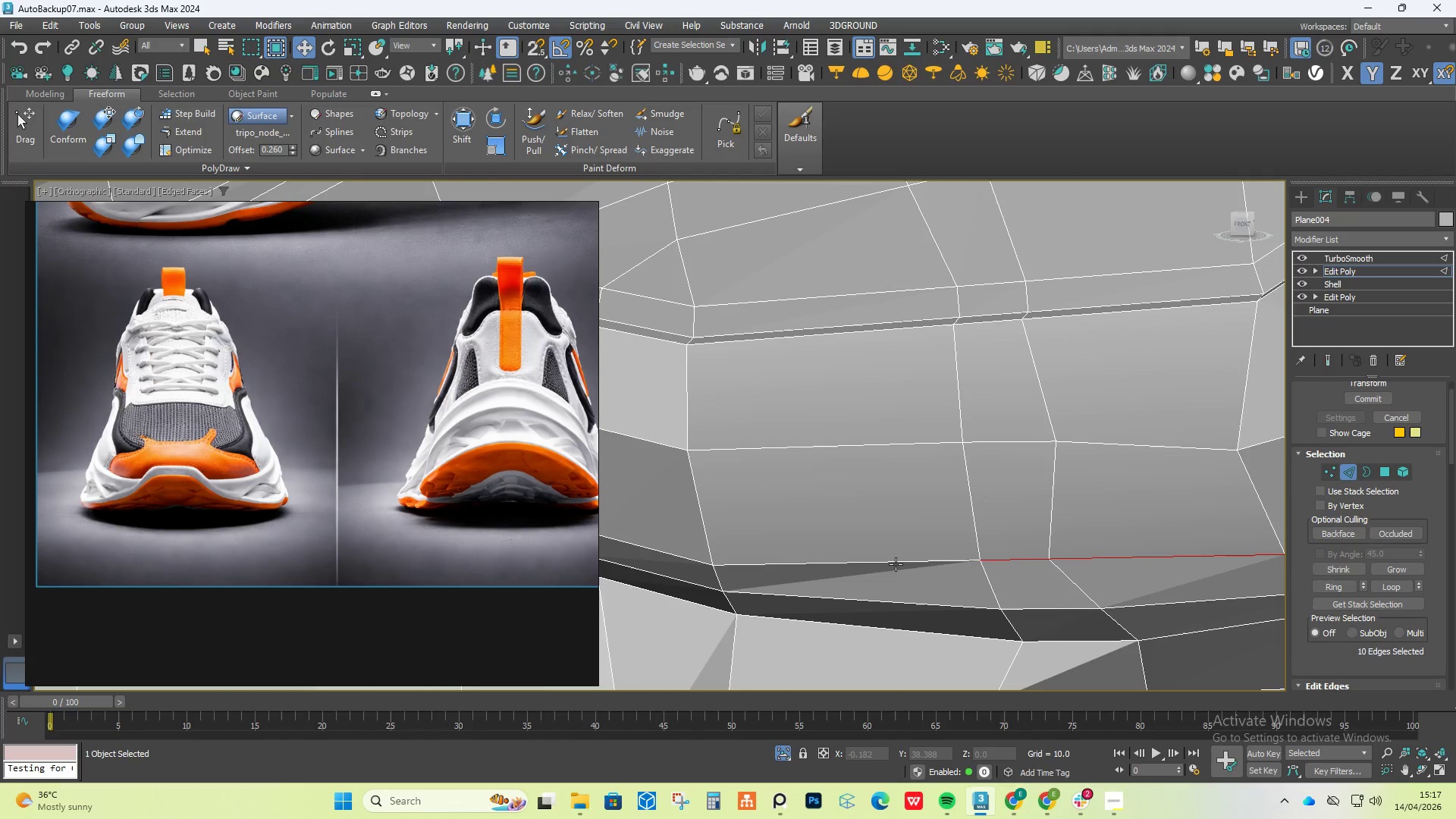 
left_click([896, 564])
 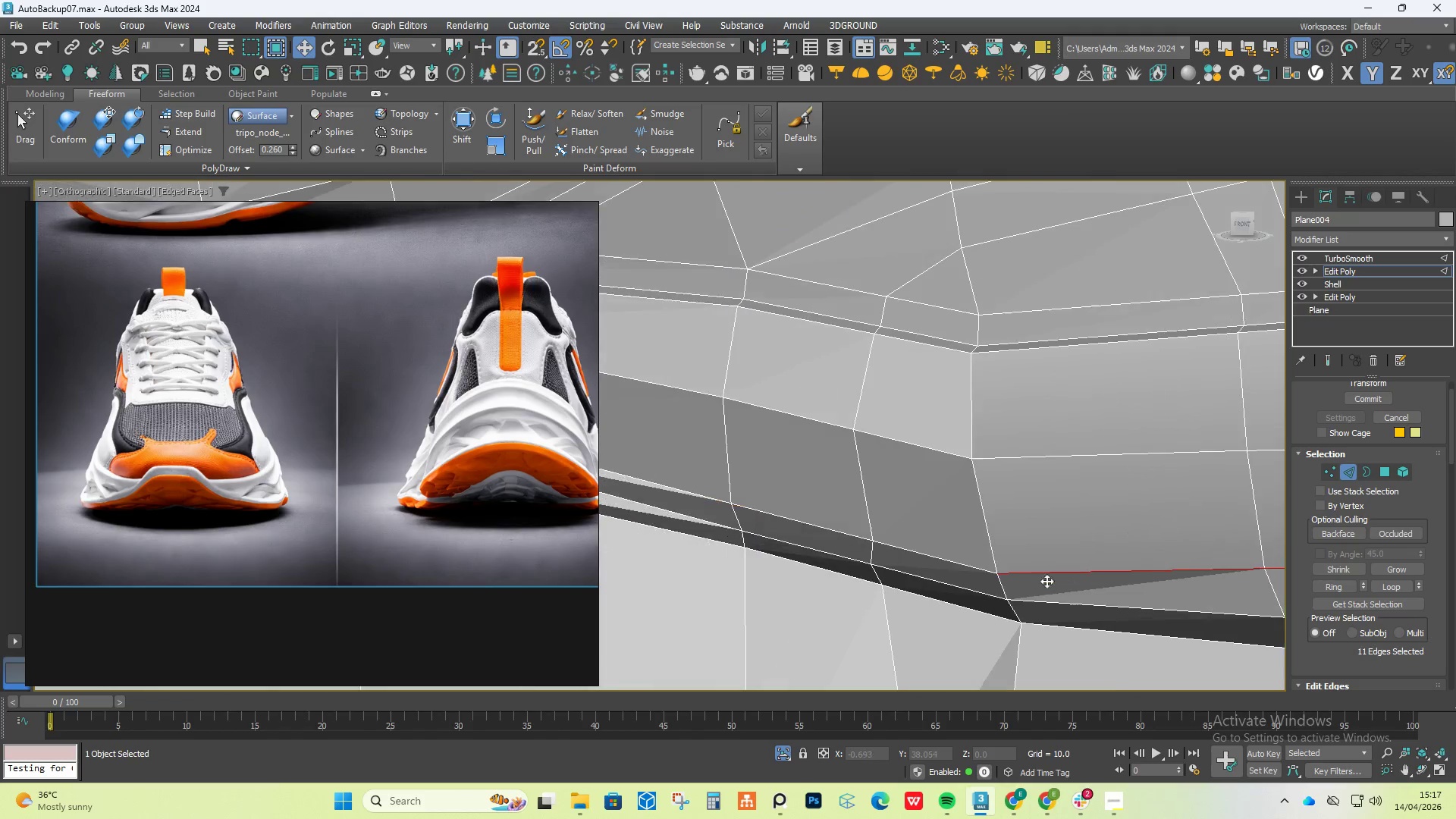 
hold_key(key=ControlLeft, duration=0.67)
left_click([918, 552])
 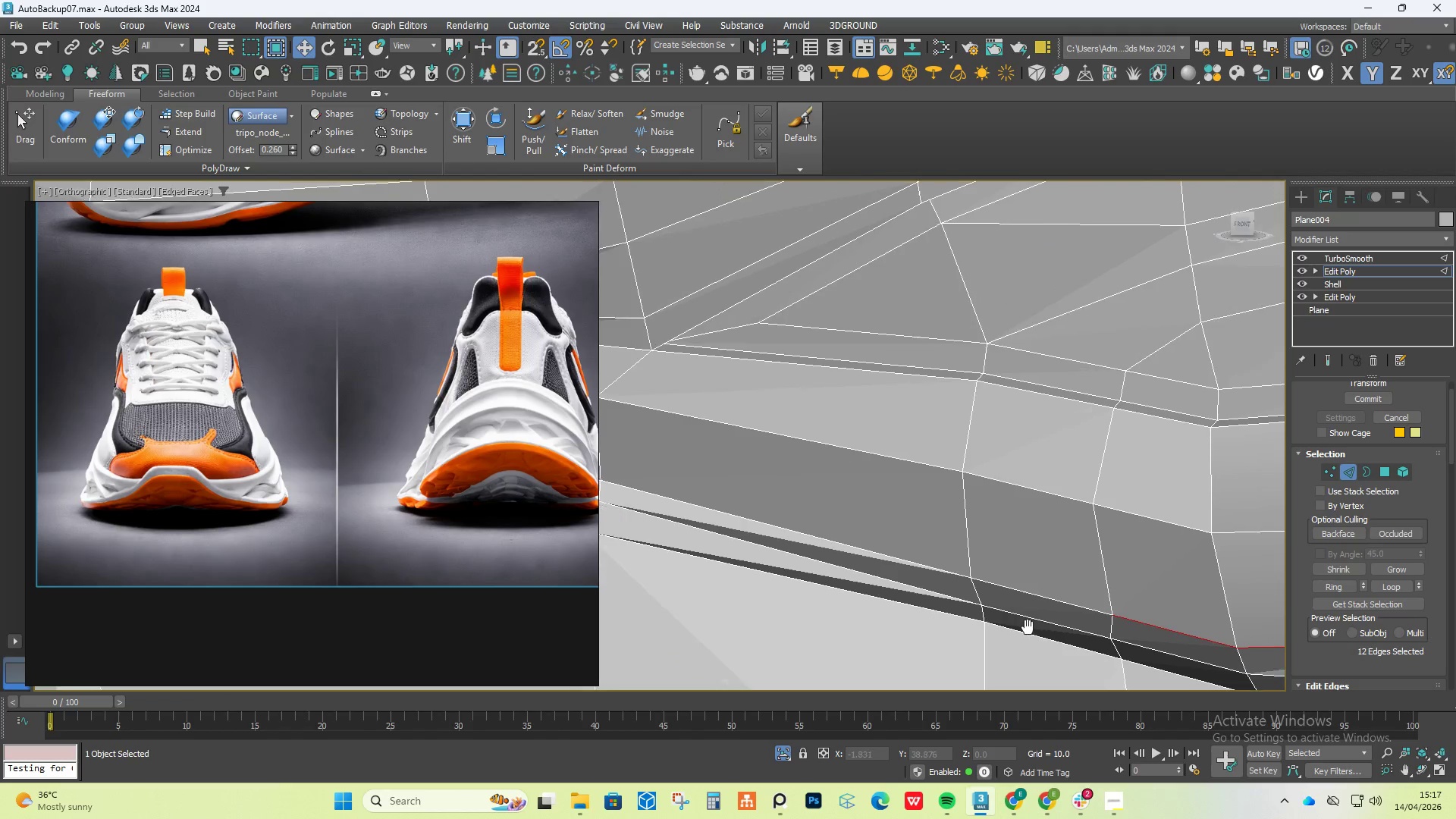 
hold_key(key=ControlLeft, duration=1.34)
left_click([1018, 590])
 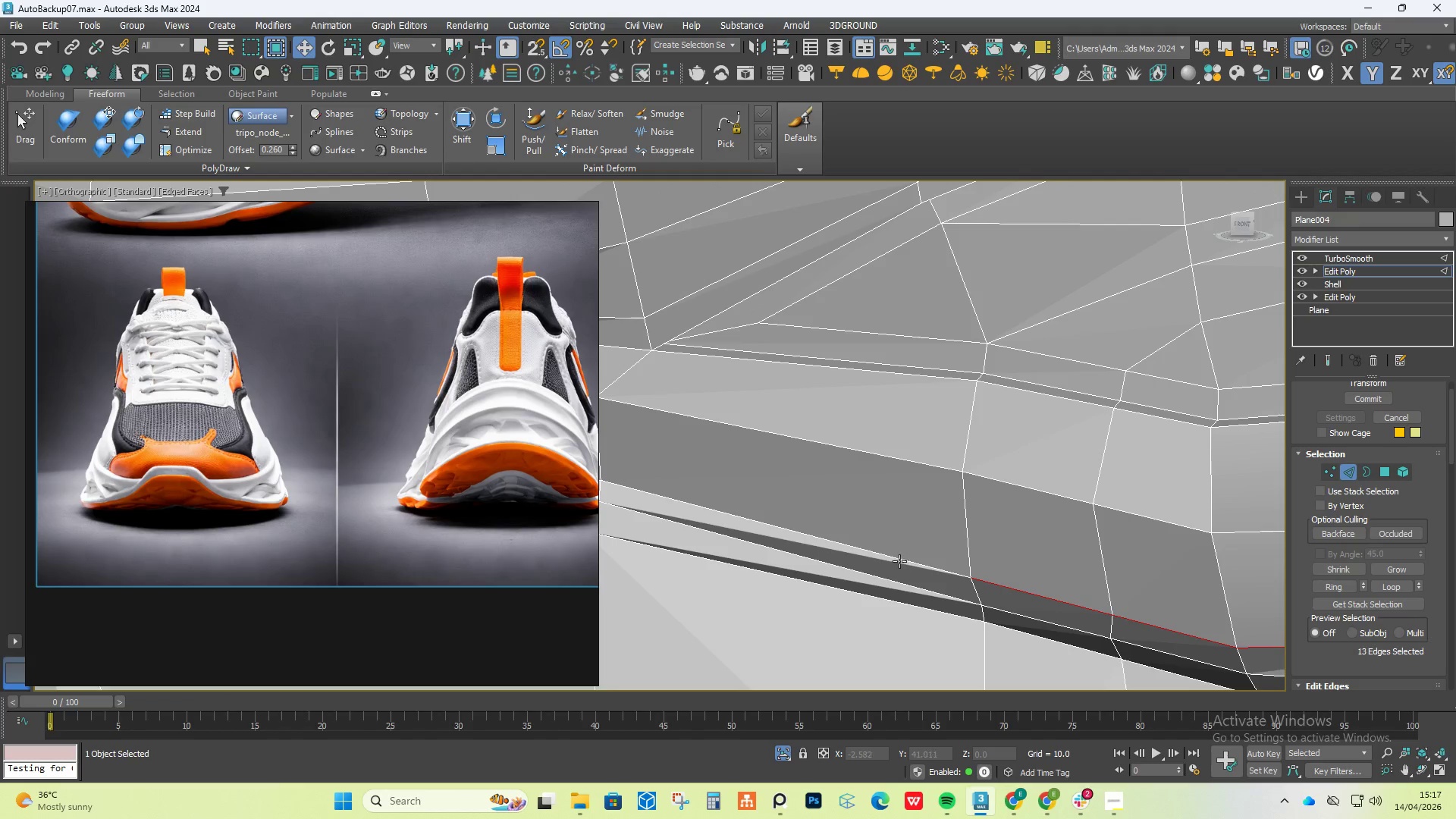 
left_click([899, 557])
 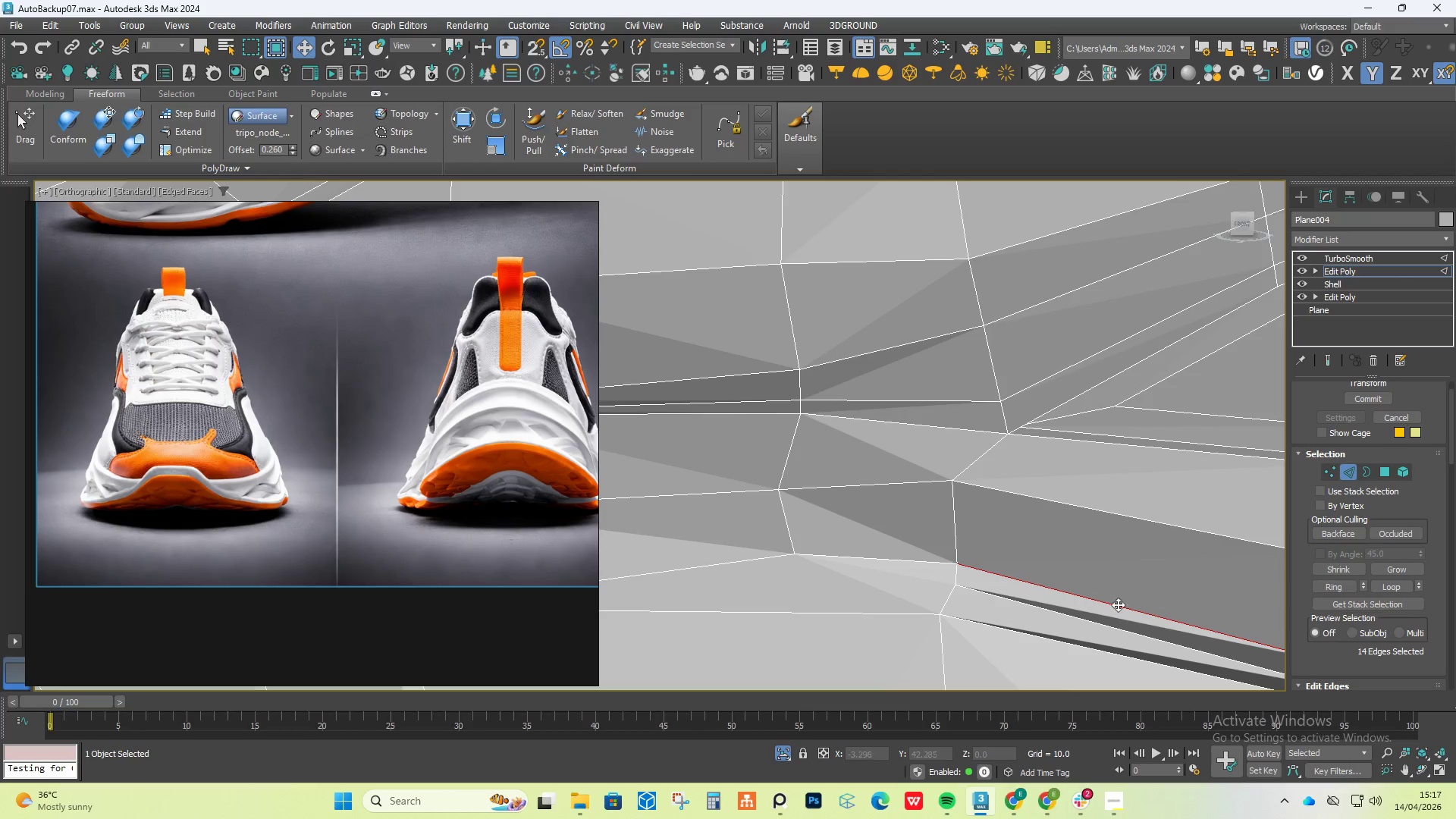 
hold_key(key=ControlLeft, duration=1.17)
 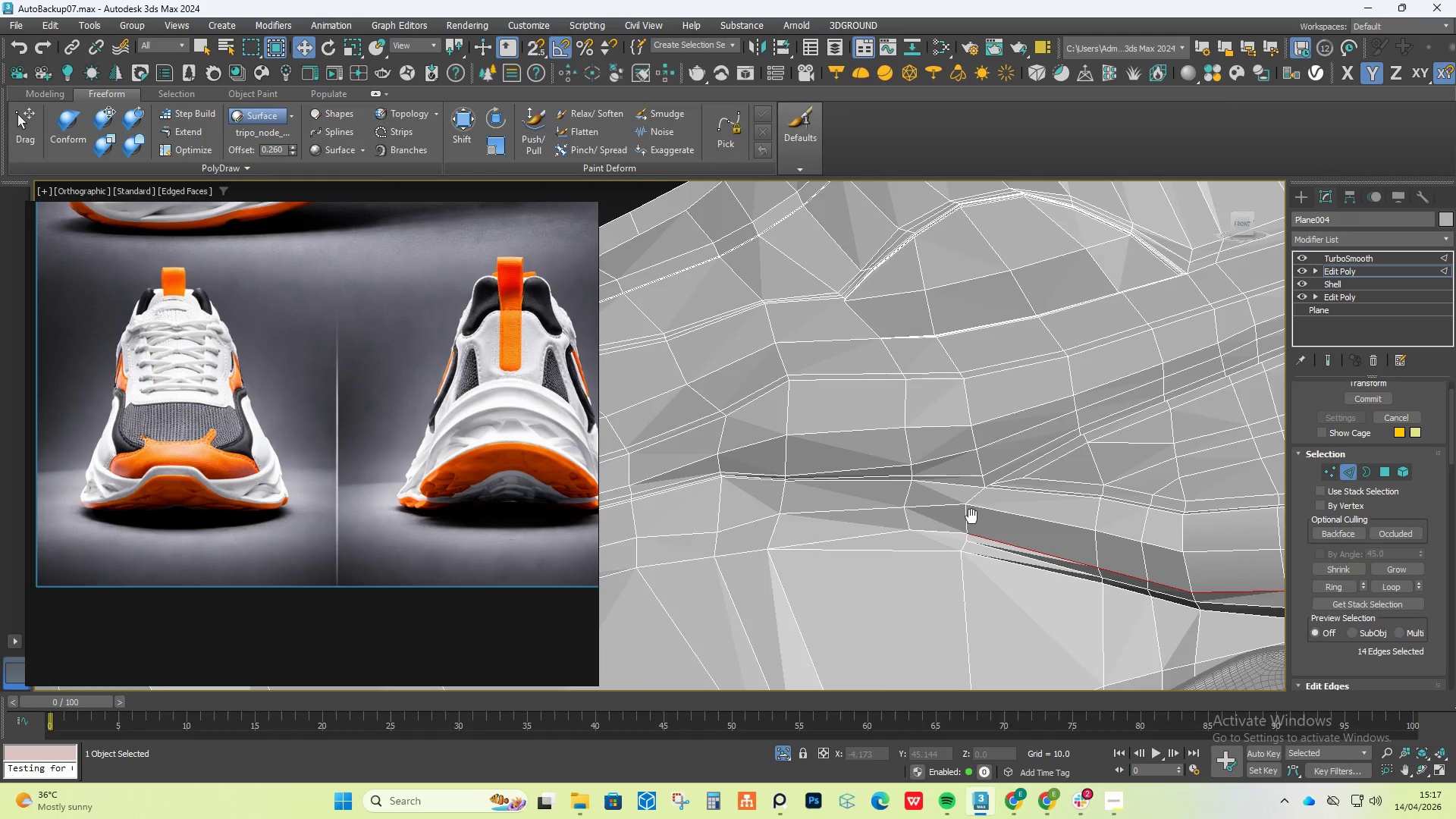 
scroll: coordinate [974, 516], scroll_direction: down, amount: 3.0
 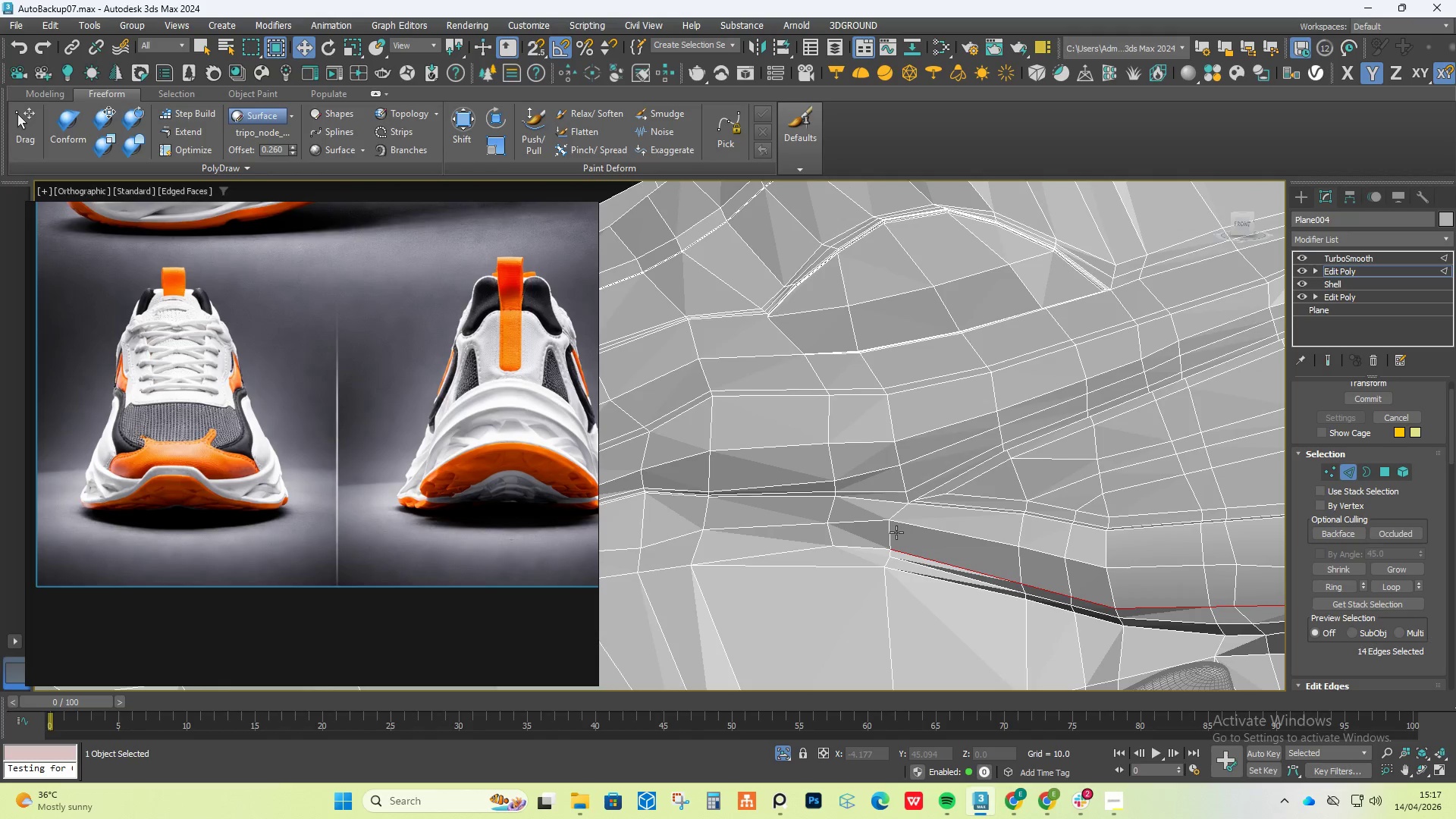 
scroll: coordinate [896, 532], scroll_direction: up, amount: 2.0
 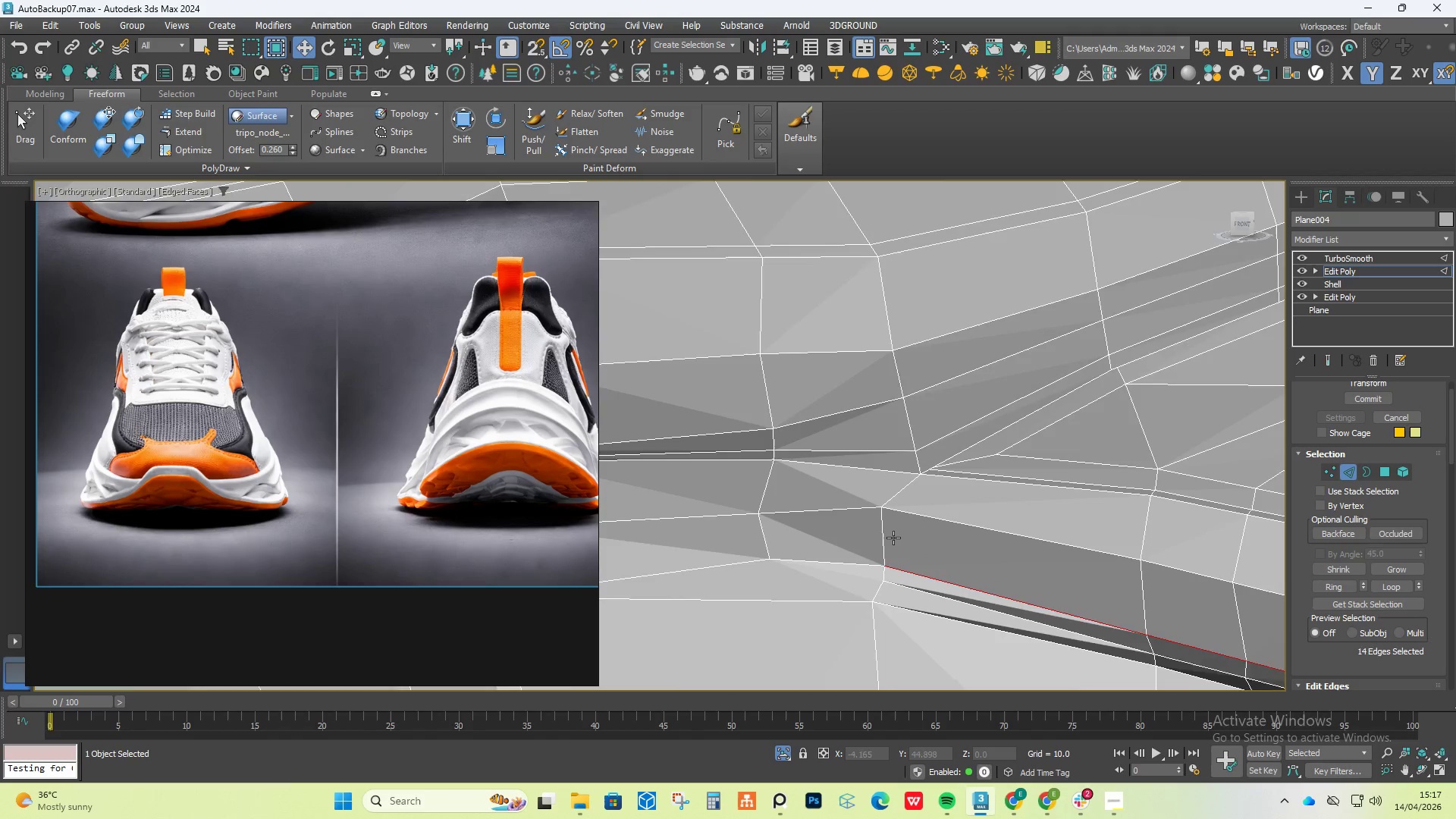 
scroll: coordinate [684, 505], scroll_direction: down, amount: 3.0
 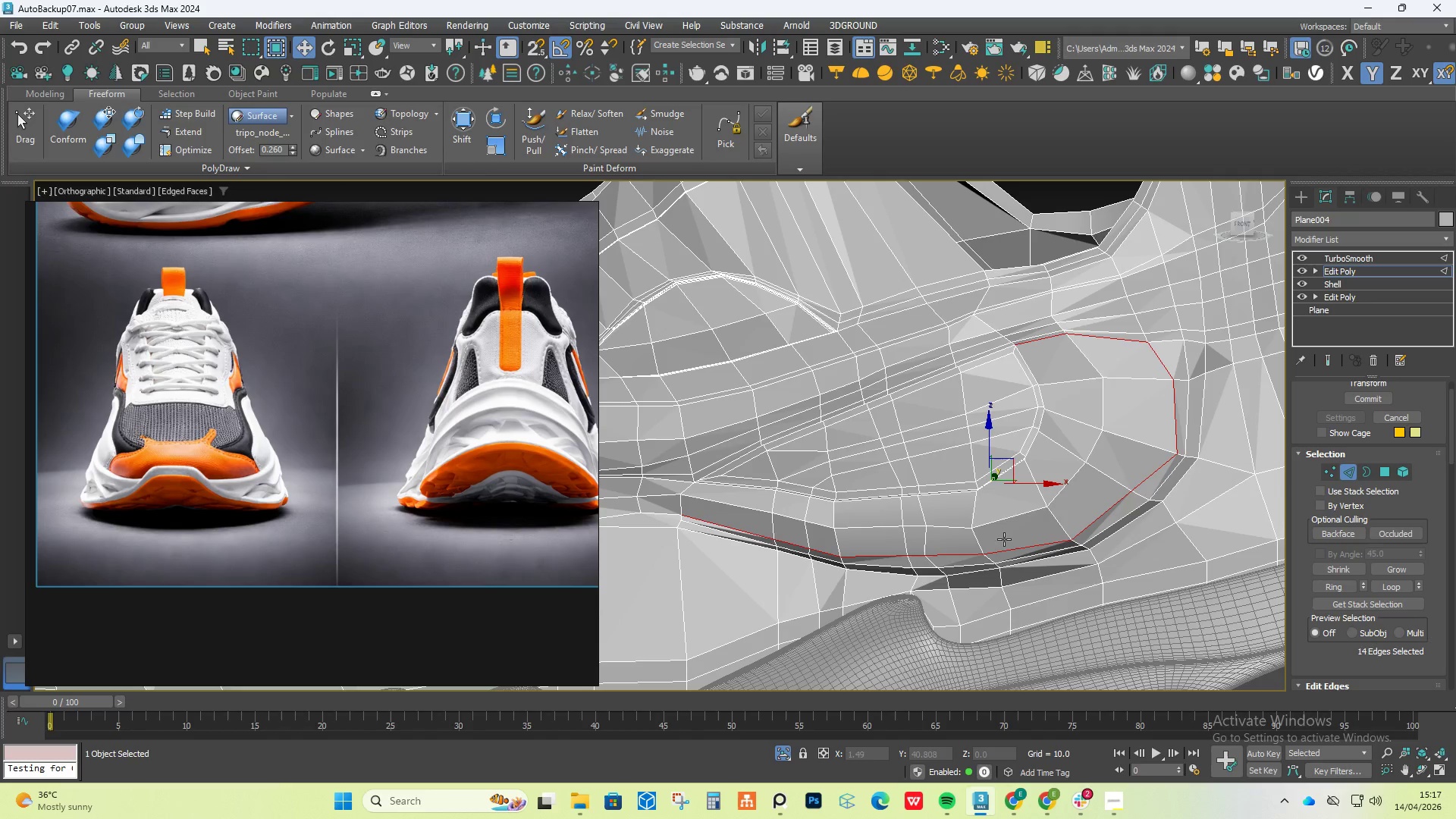 
scroll: coordinate [1125, 344], scroll_direction: up, amount: 3.0
 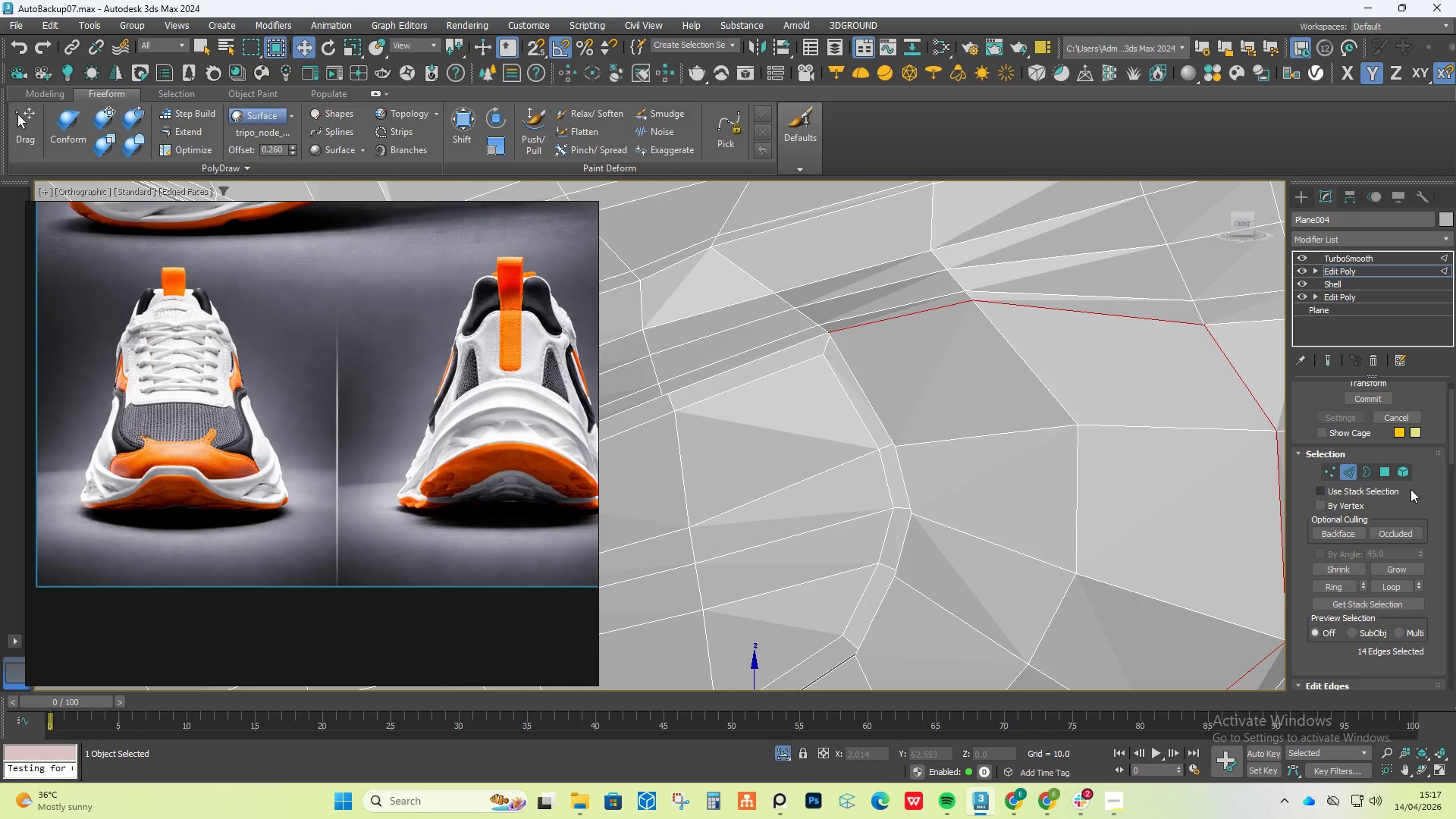 
left_click([1333, 363])
 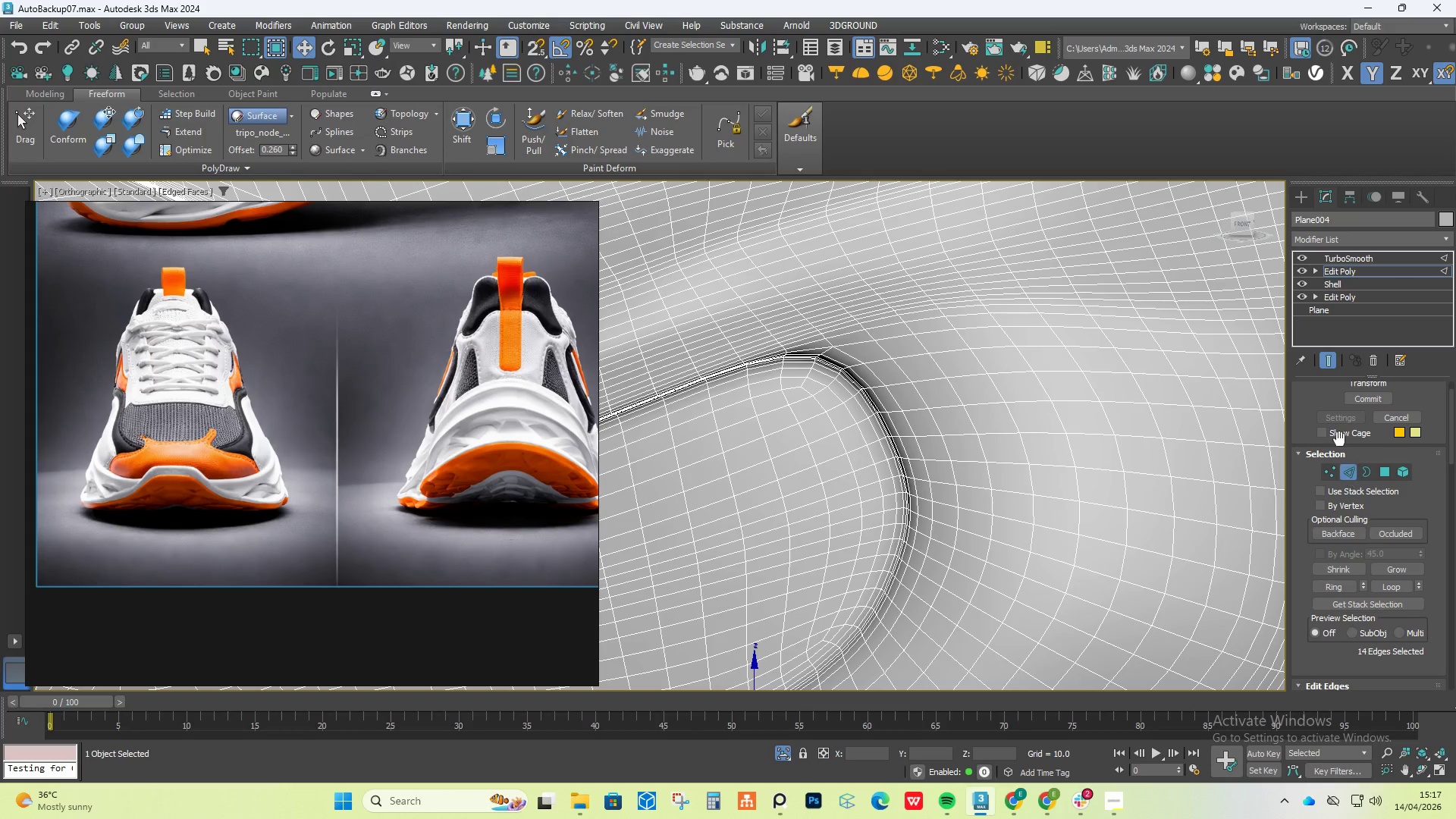 
left_click([1332, 351])
 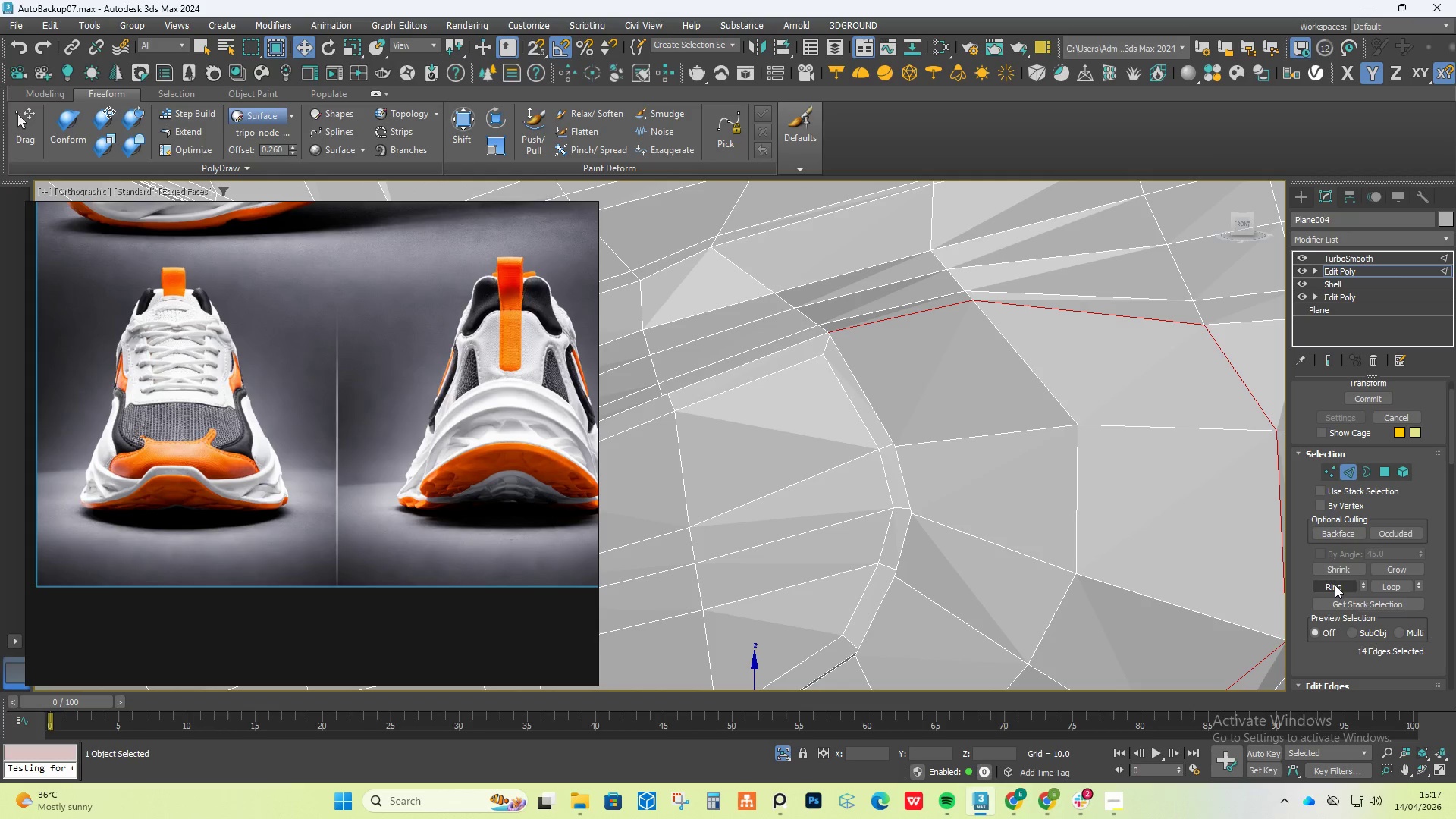 
scroll: coordinate [1387, 491], scroll_direction: down, amount: 8.0
 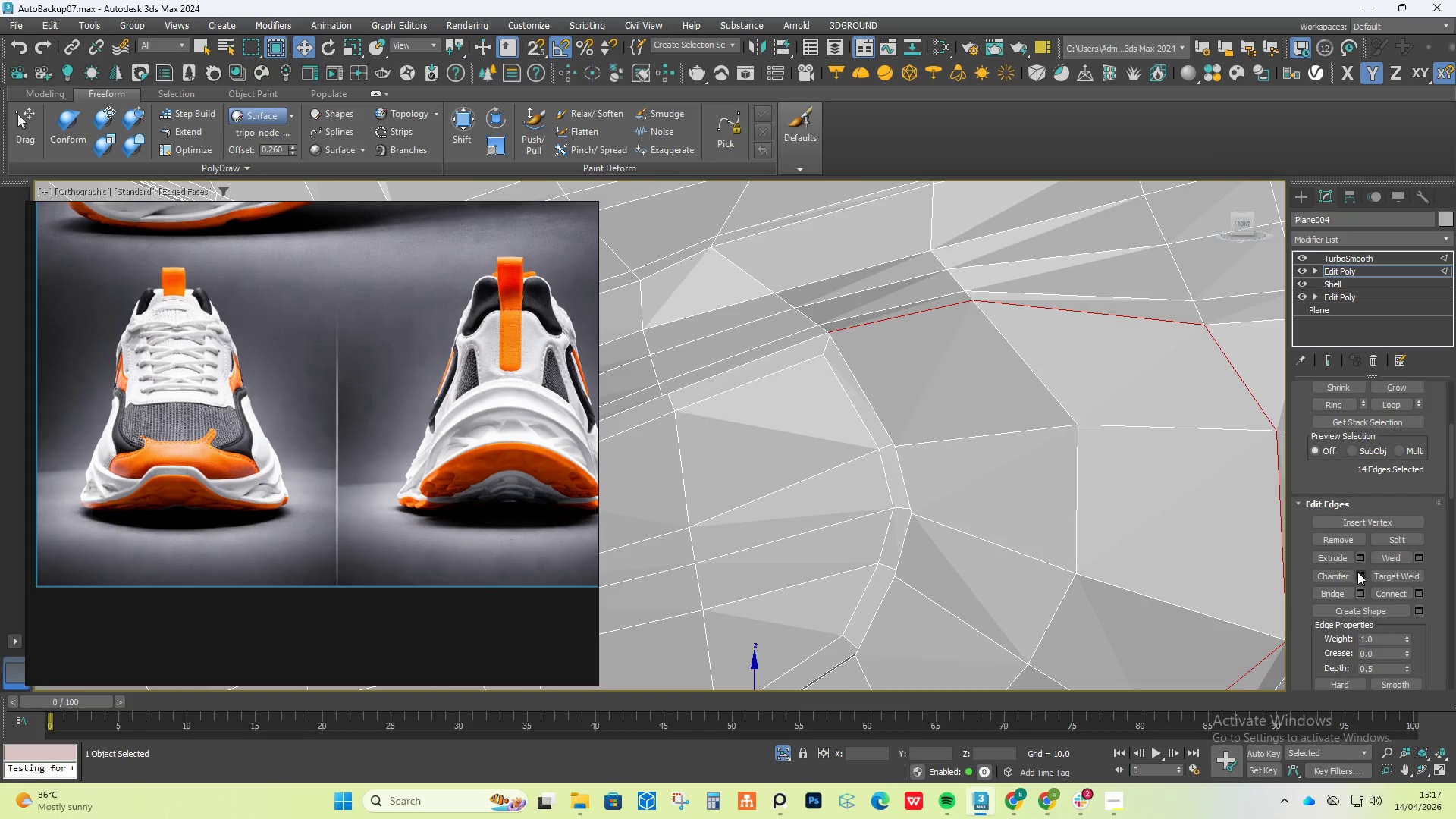 
left_click([1359, 576])
 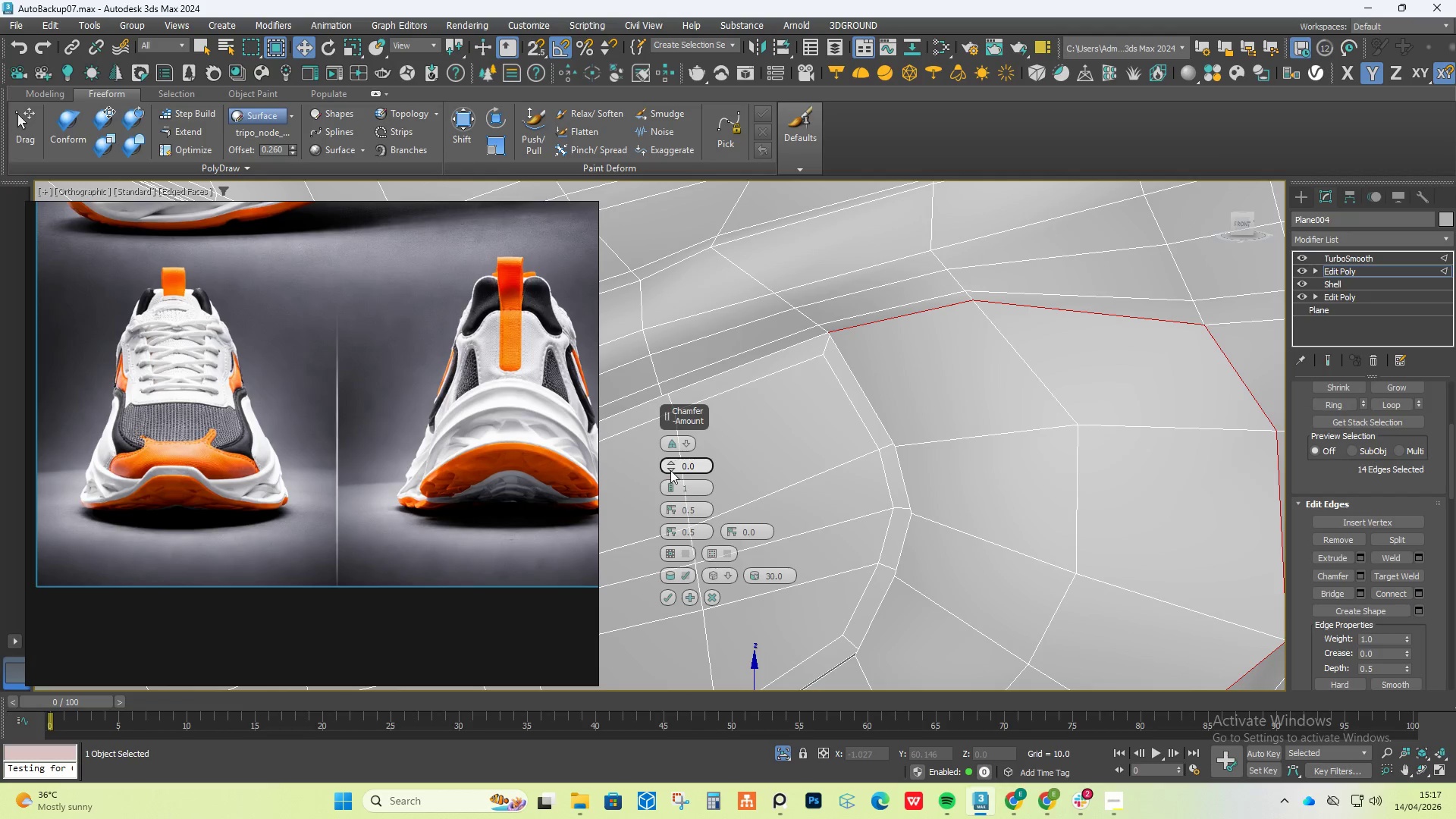 
left_click_drag(start_coordinate=[670, 463], to_coordinate=[672, 456])
 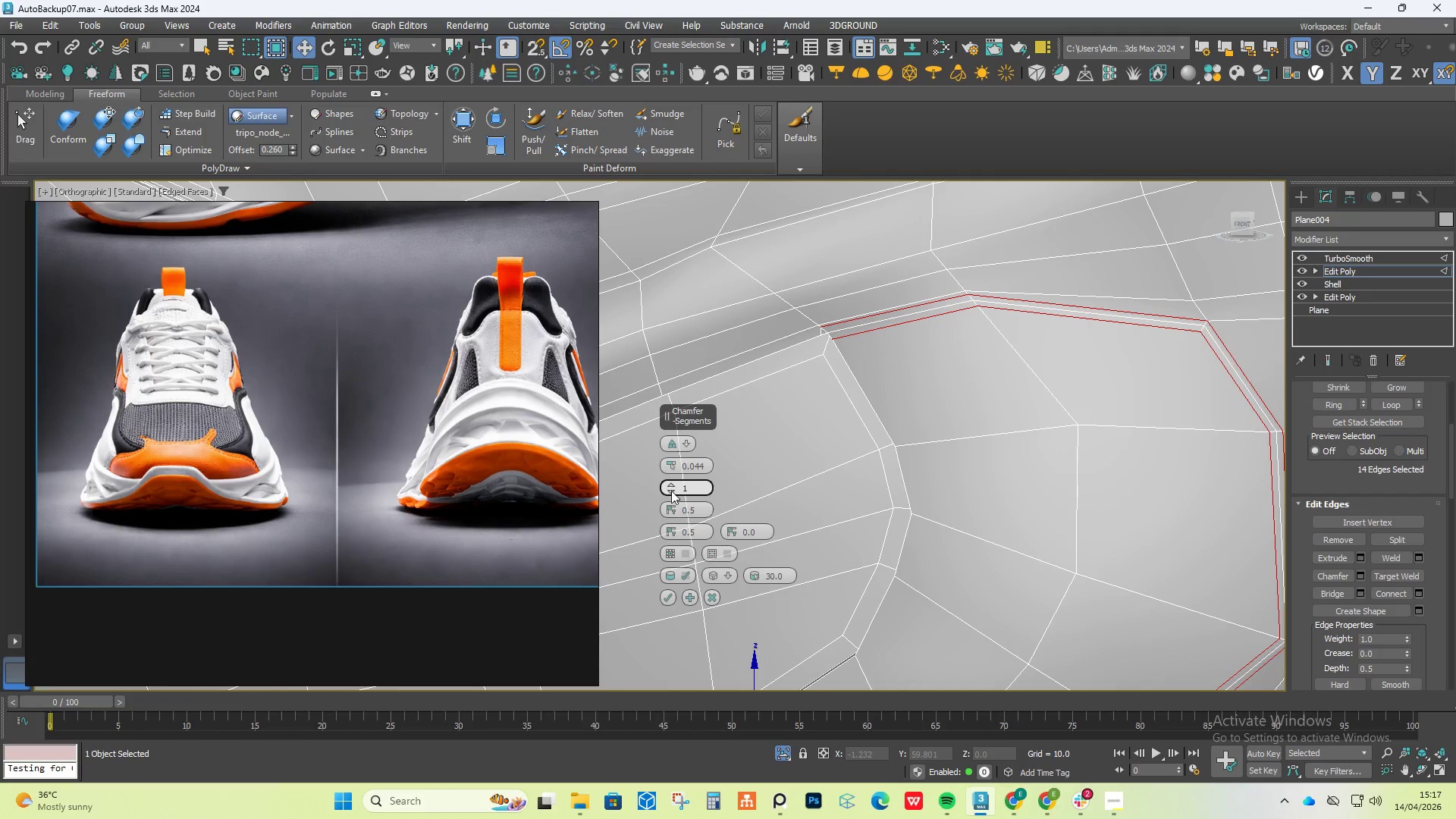 
left_click([671, 491])
 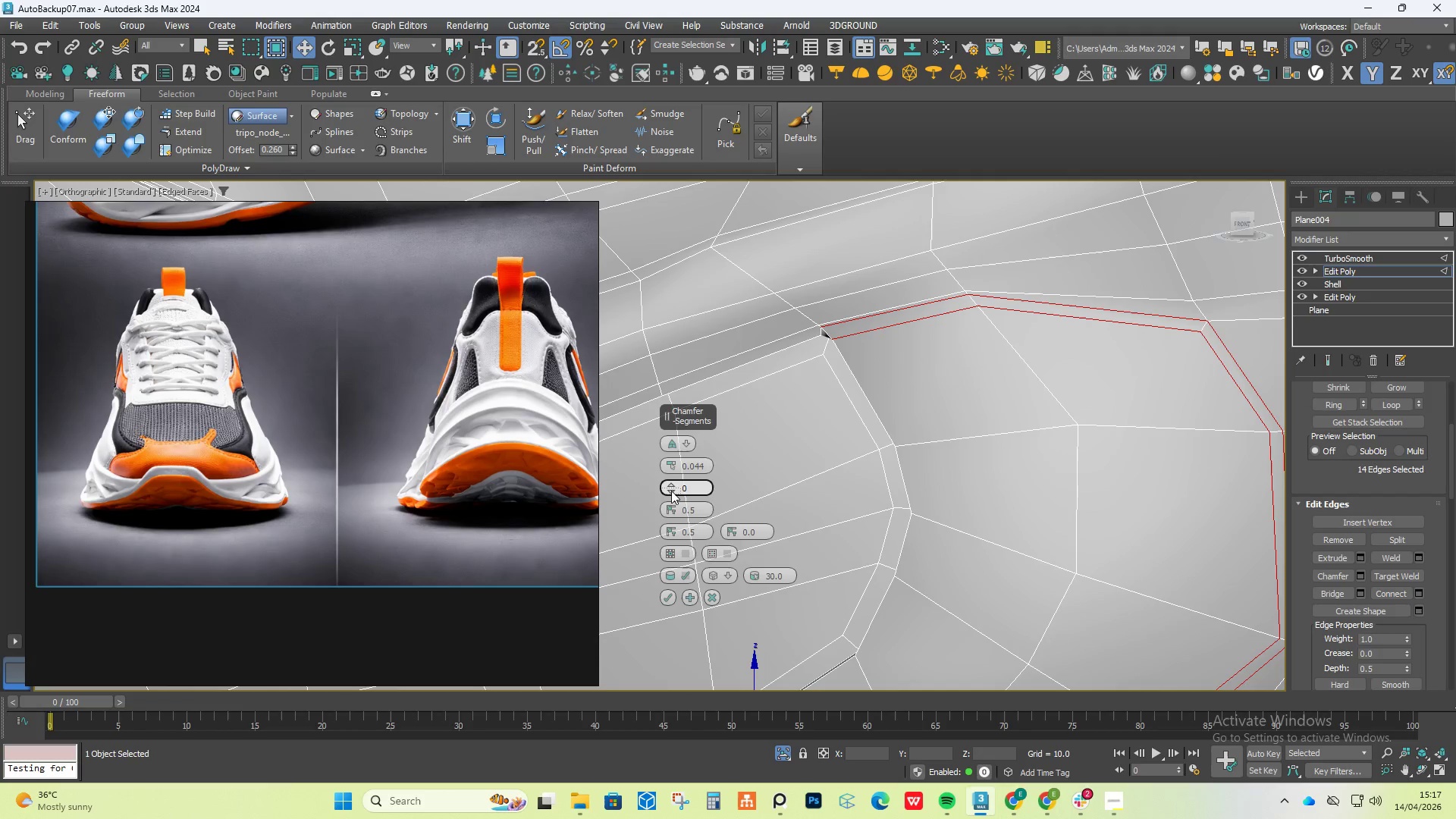 
left_click([670, 481])
 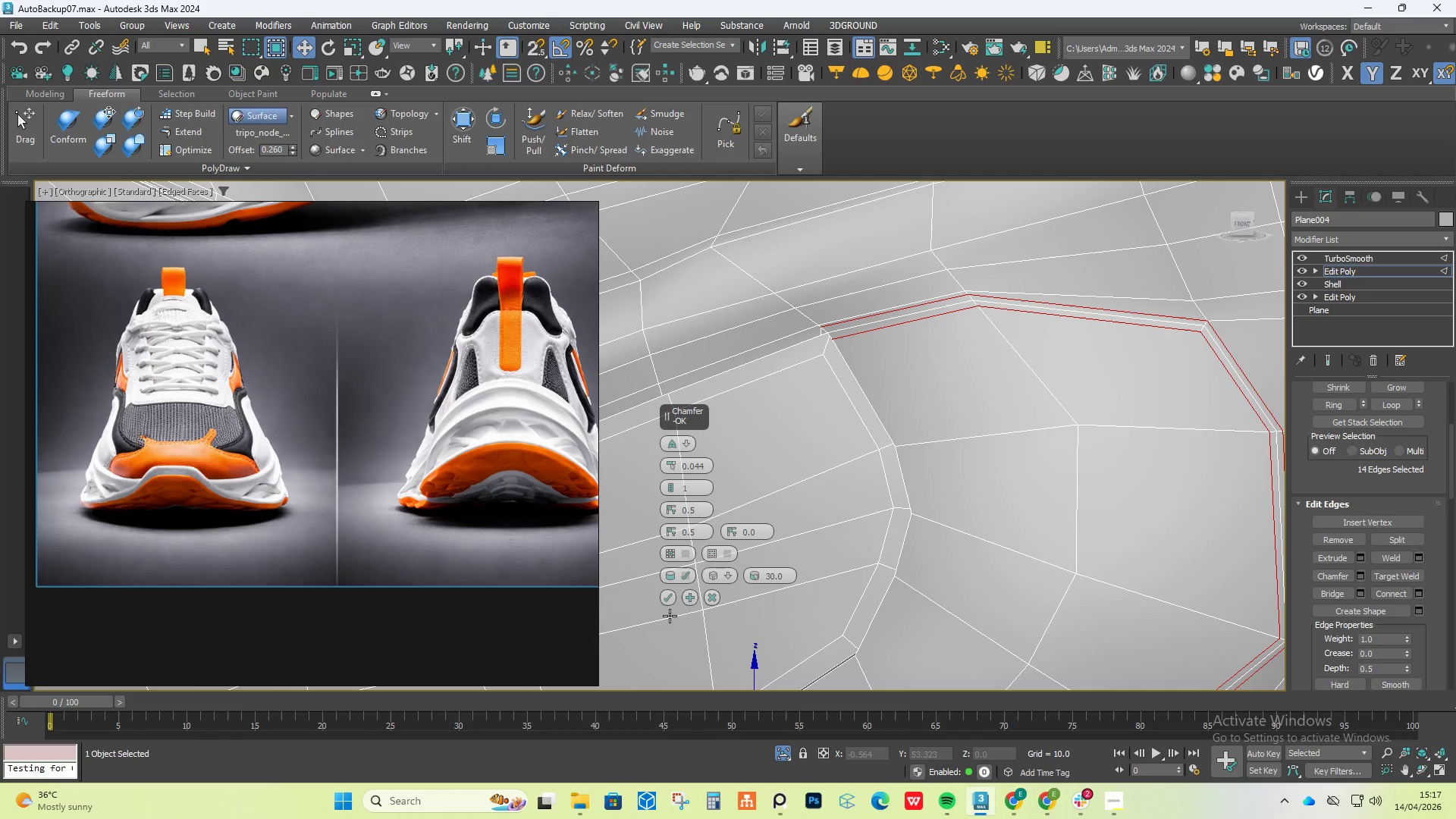 
left_click([721, 576])
 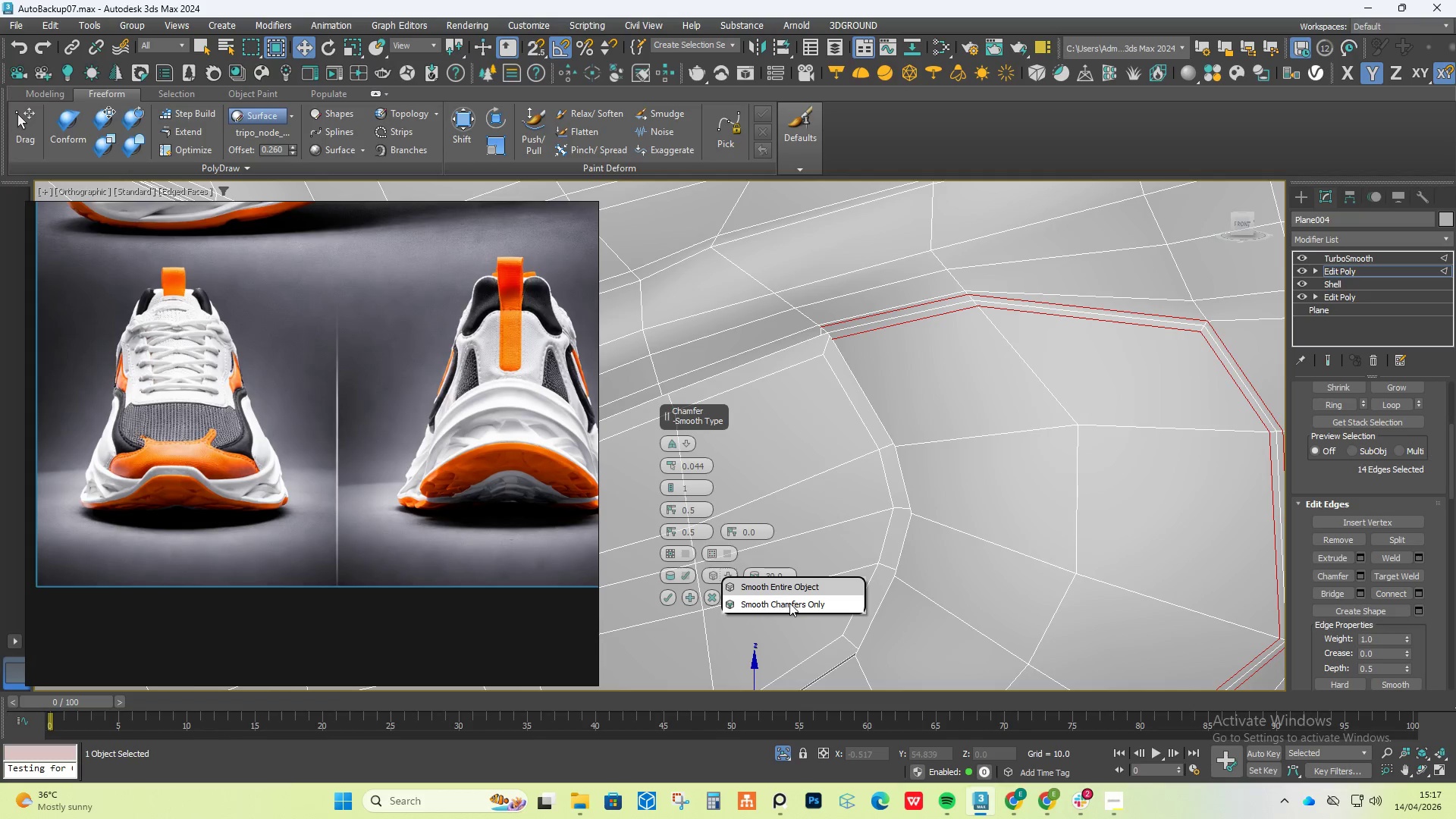 
left_click([789, 603])
 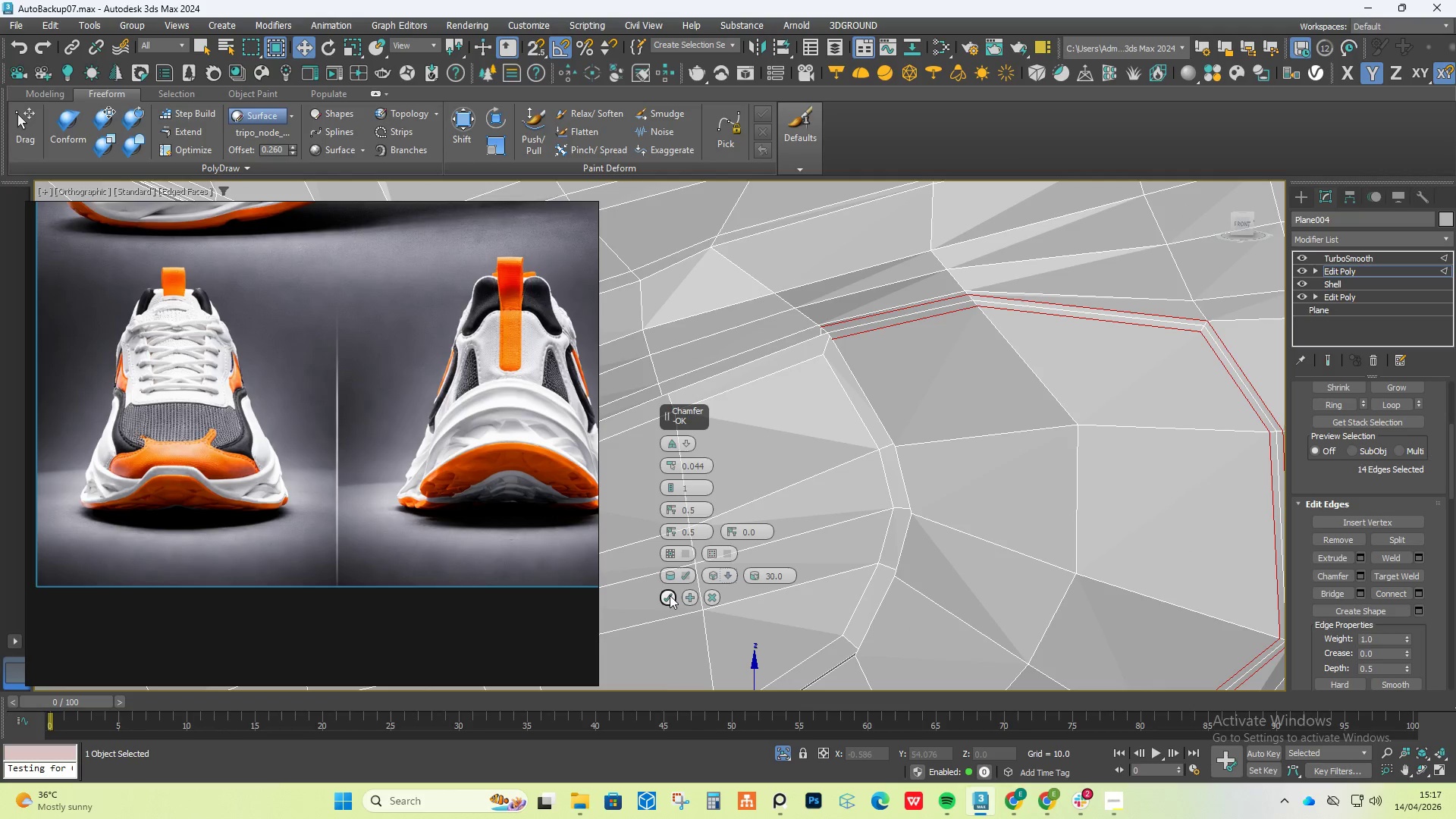 
left_click([675, 597])
 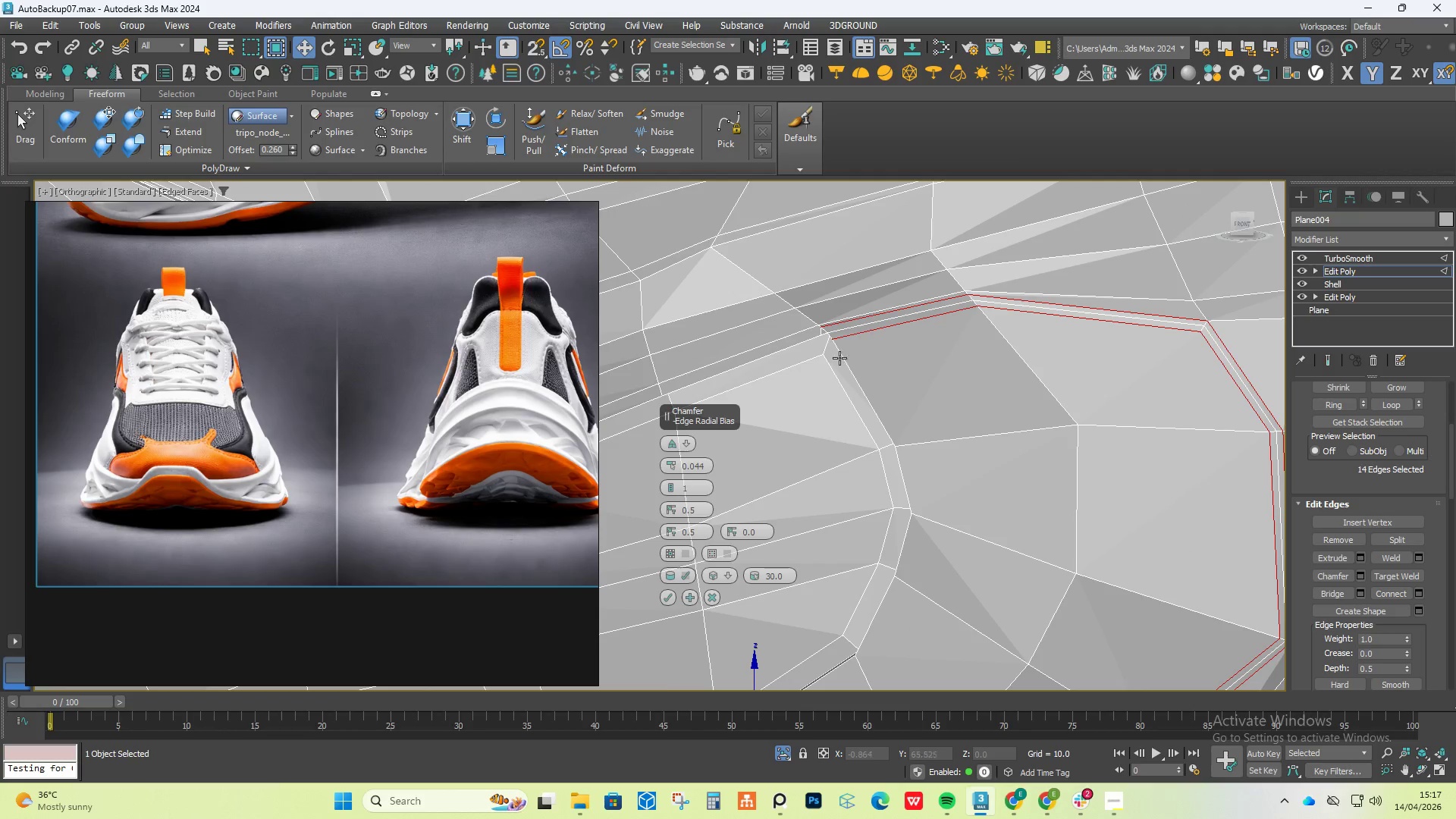 
scroll: coordinate [824, 318], scroll_direction: up, amount: 4.0
 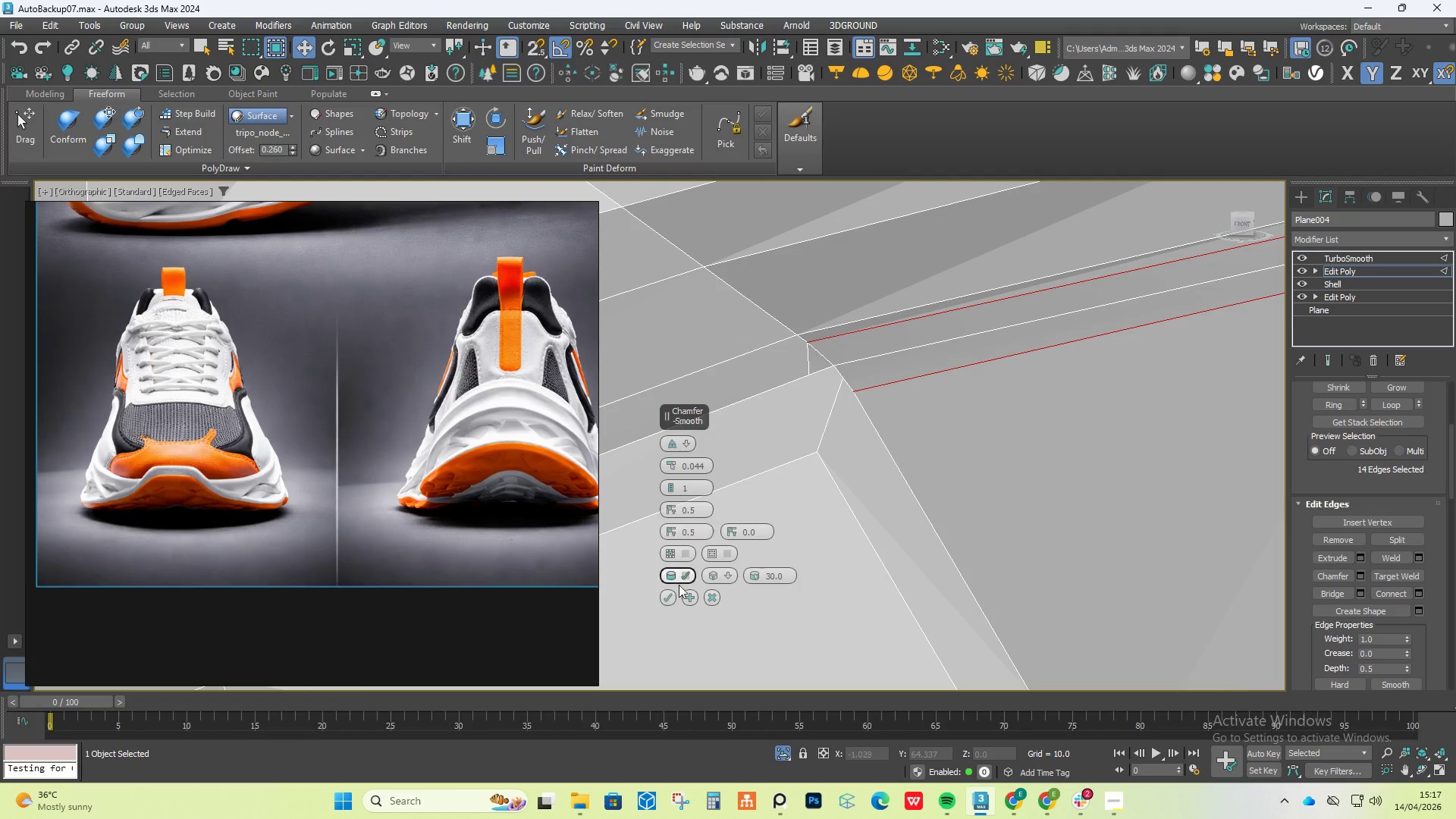 
left_click([667, 598])
 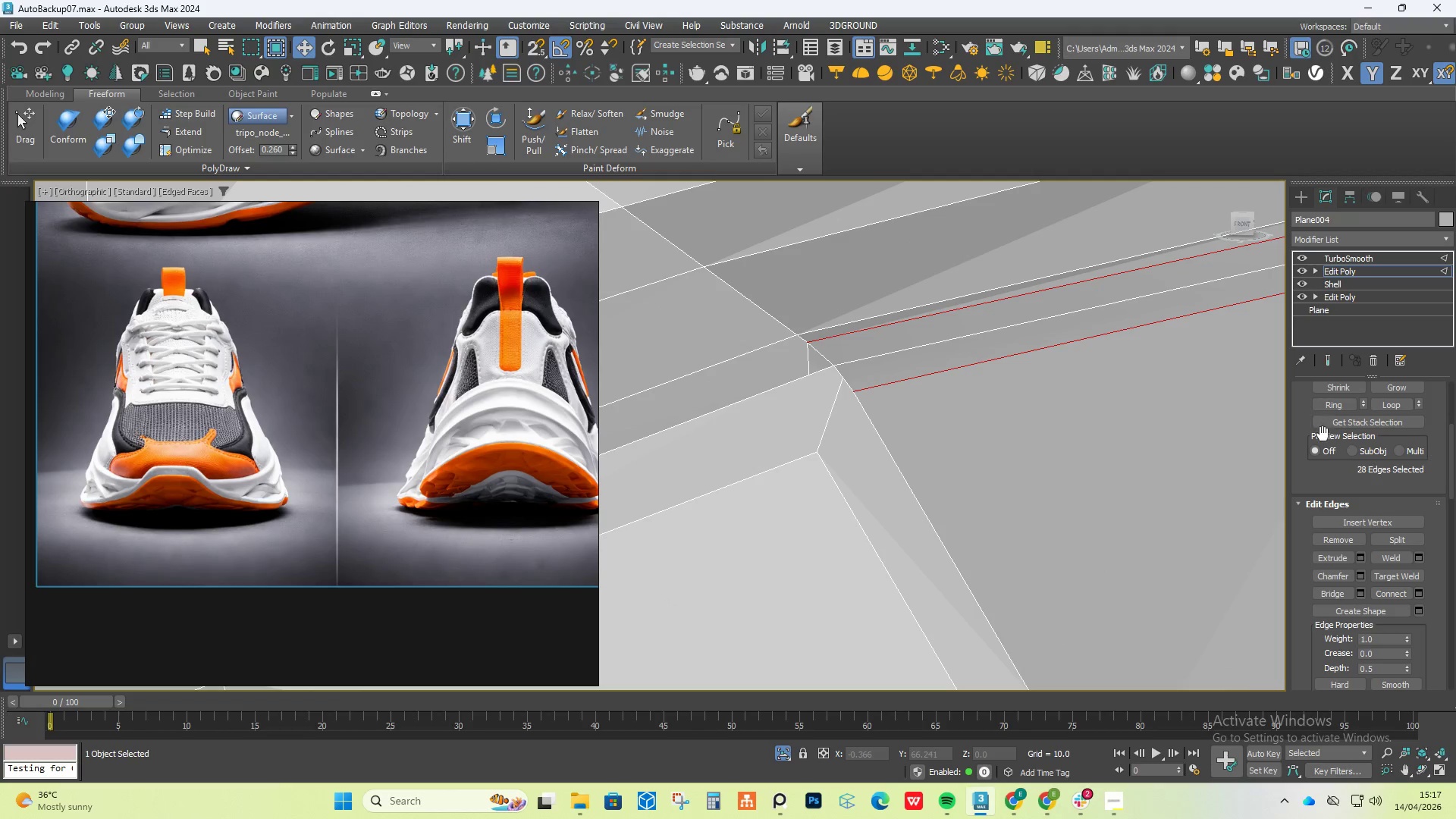 
key(1)
 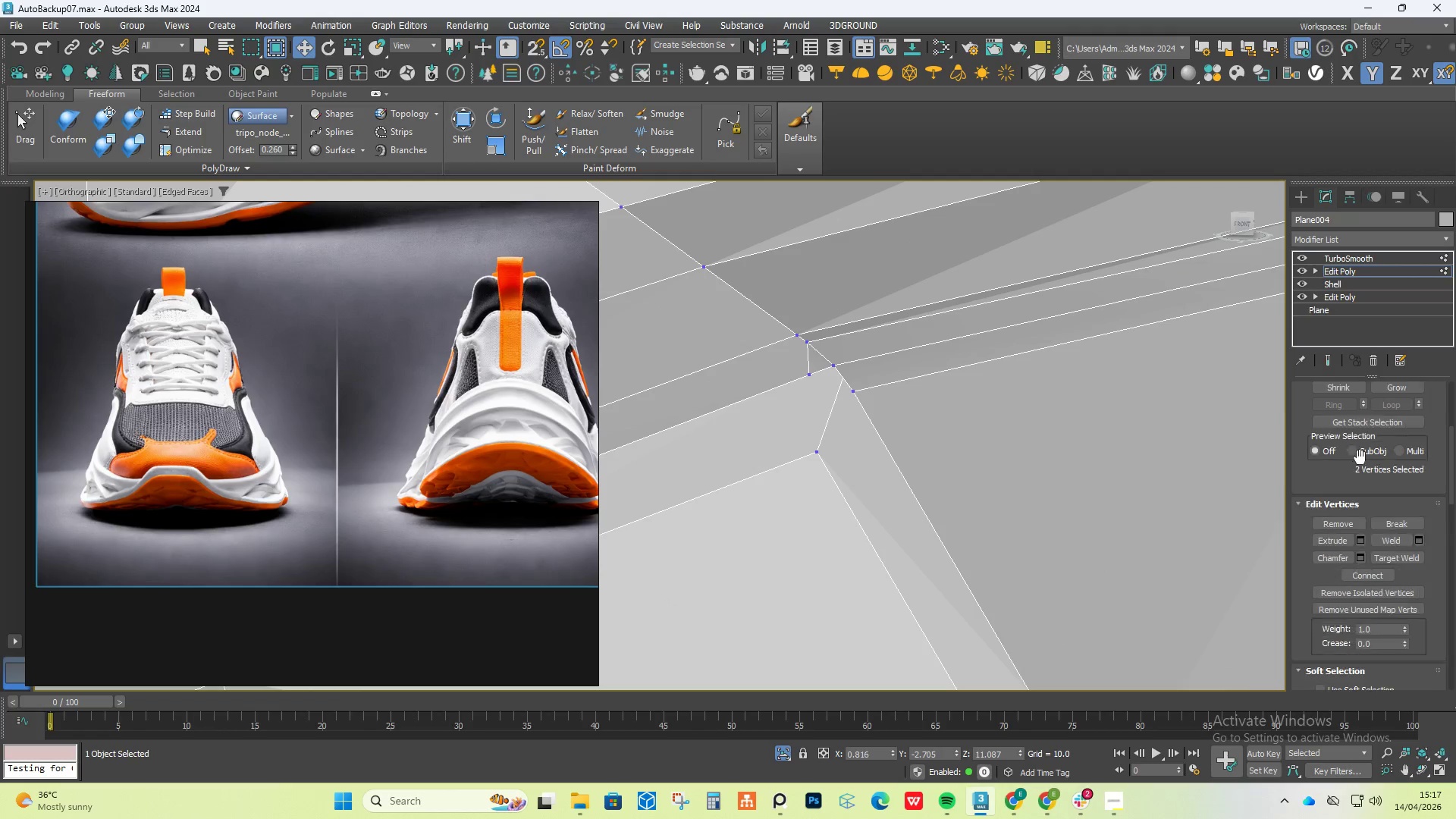 
scroll: coordinate [1367, 457], scroll_direction: up, amount: 11.0
 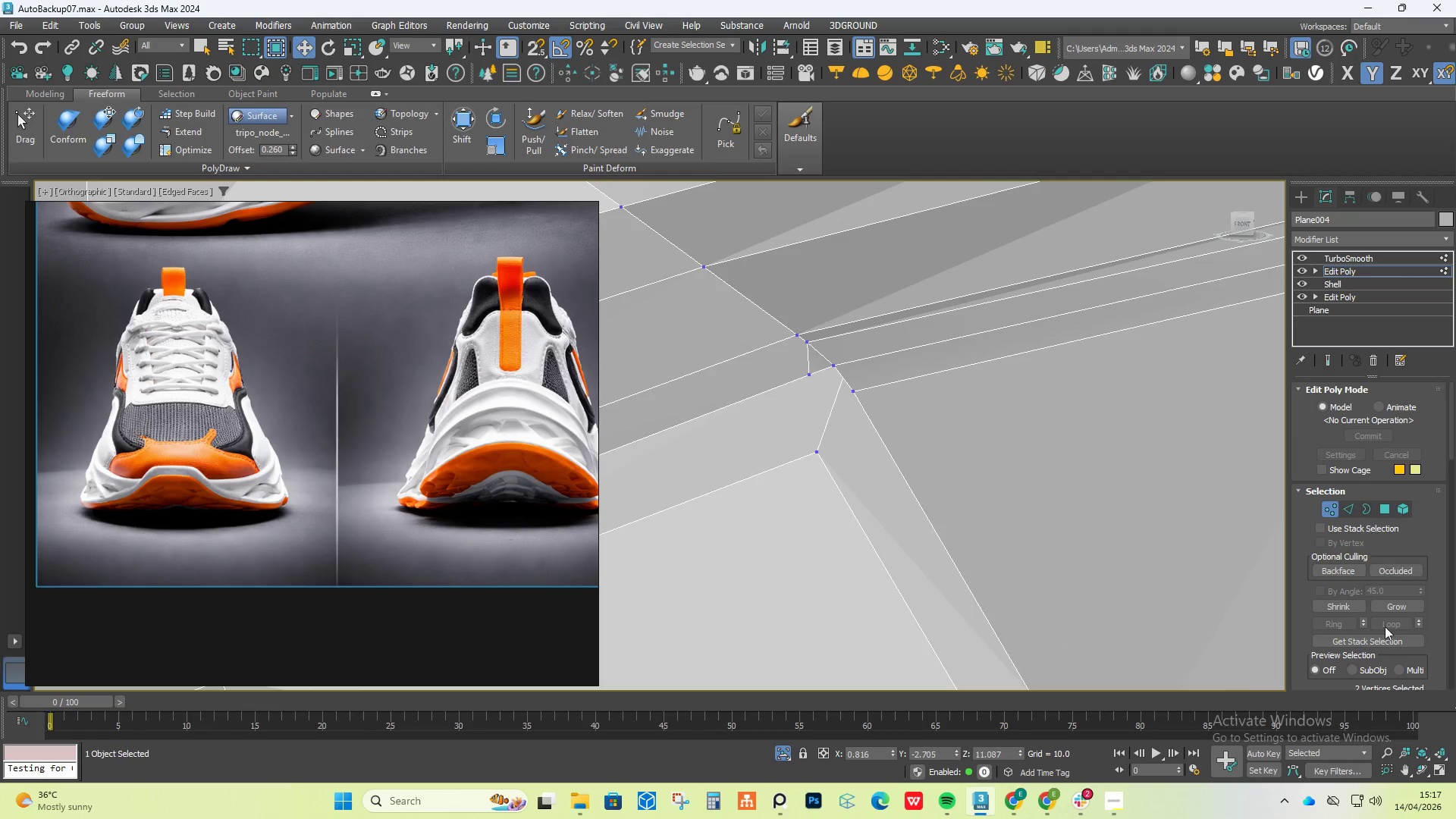 
scroll: coordinate [1389, 676], scroll_direction: down, amount: 6.0
 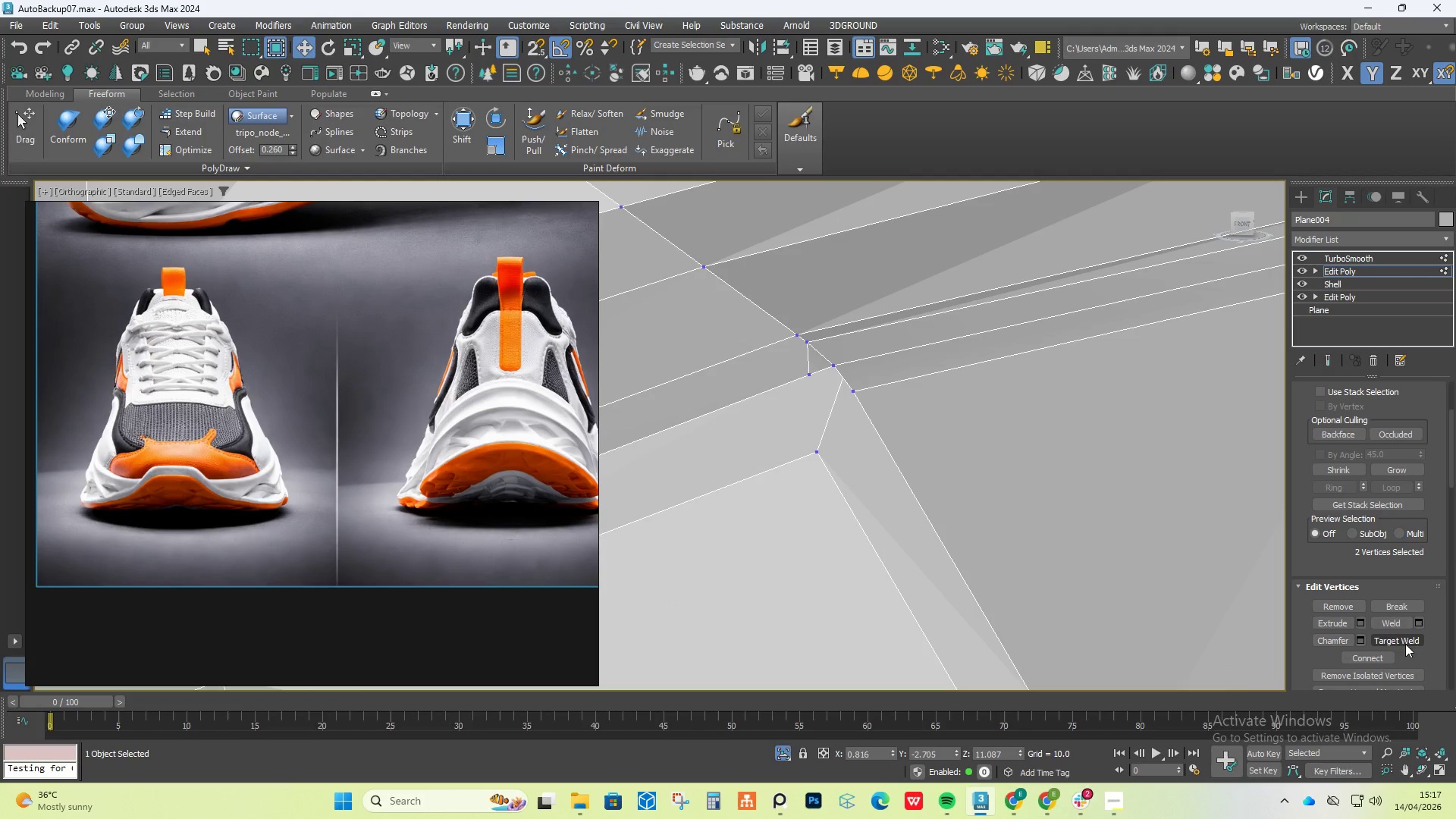 
left_click([1406, 643])
 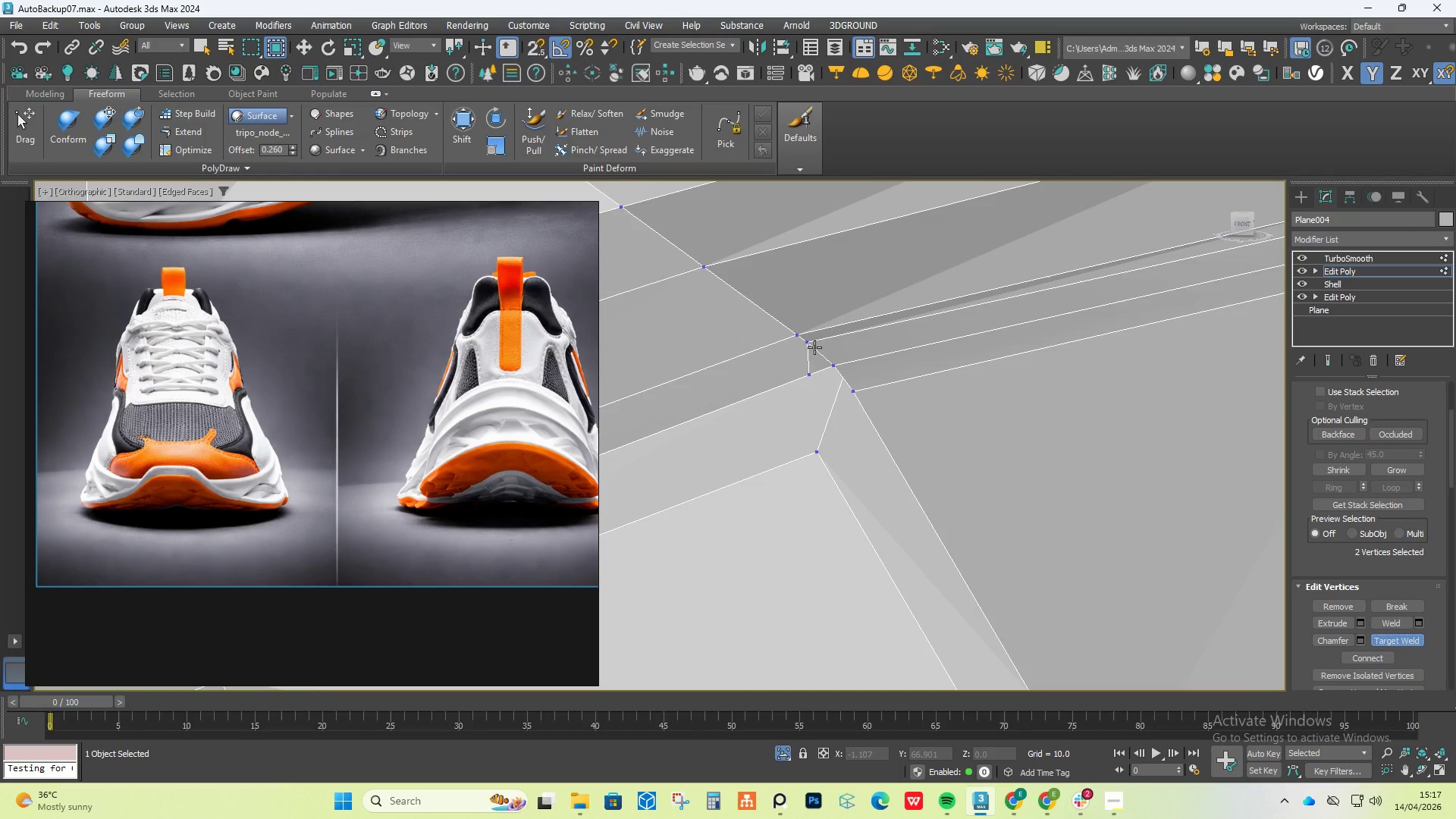 
scroll: coordinate [810, 344], scroll_direction: up, amount: 3.0
 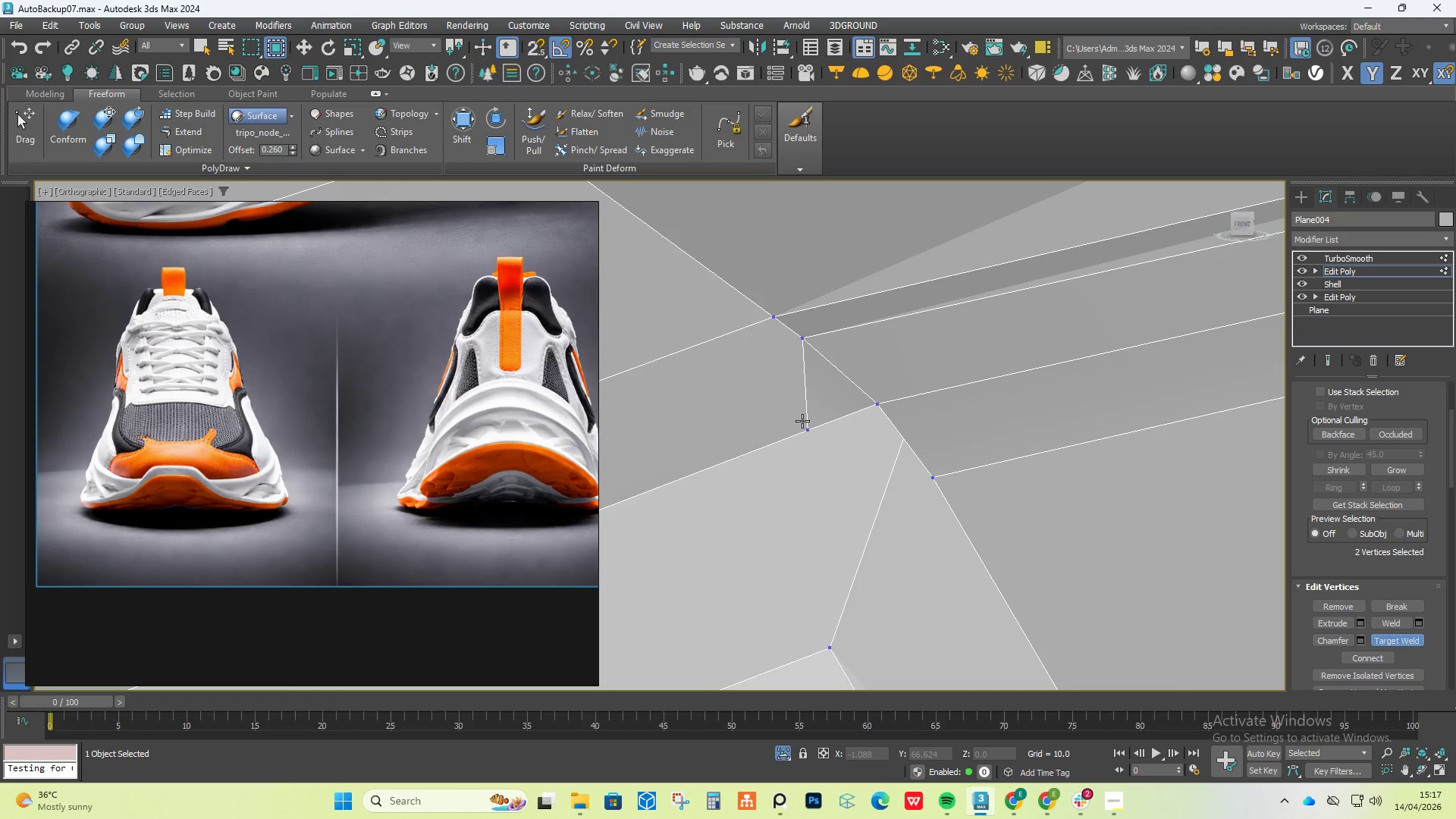 
left_click([802, 421])
 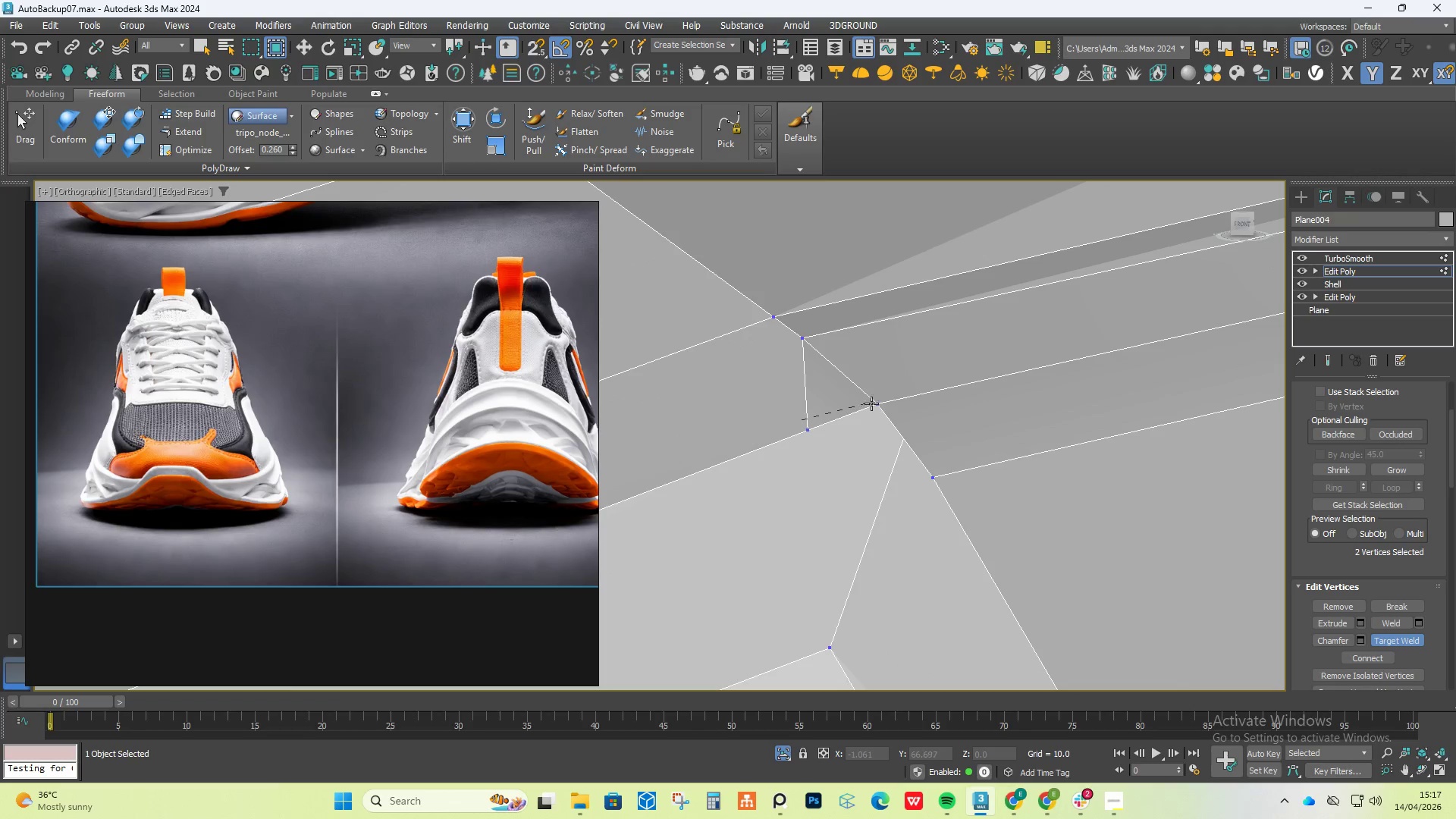 
left_click([874, 402])
 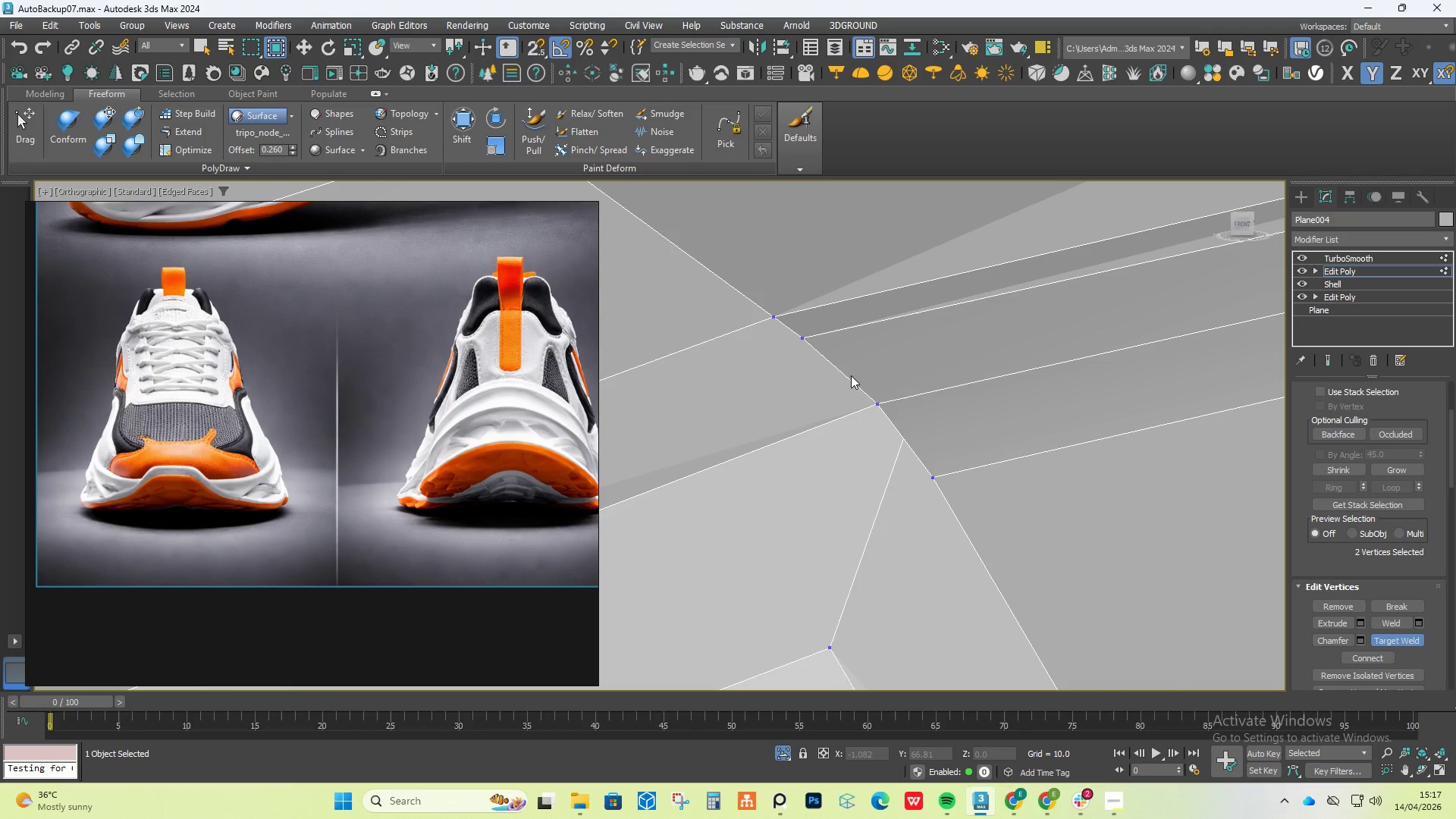 
left_click([811, 338])
 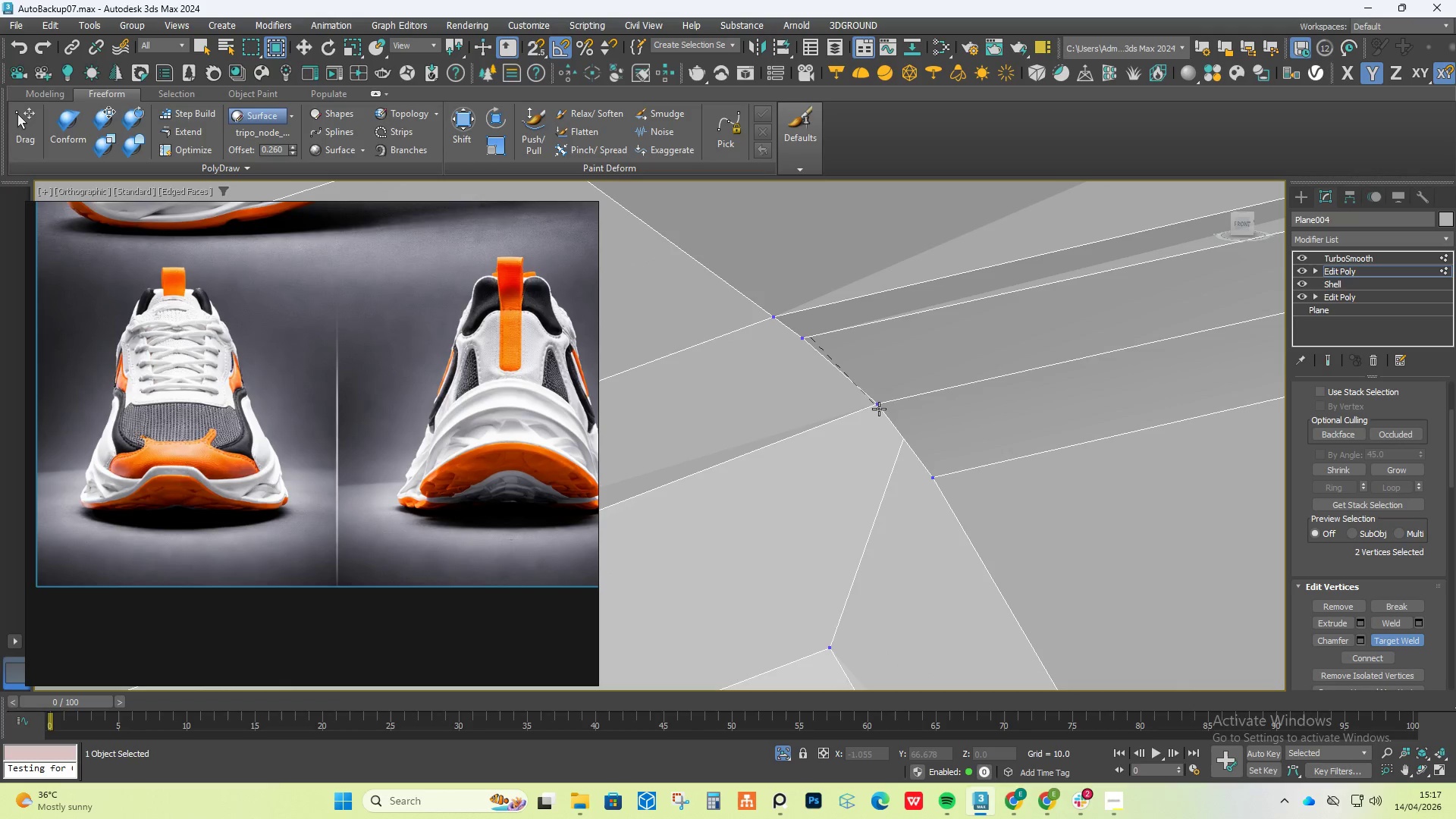 
left_click([880, 406])
 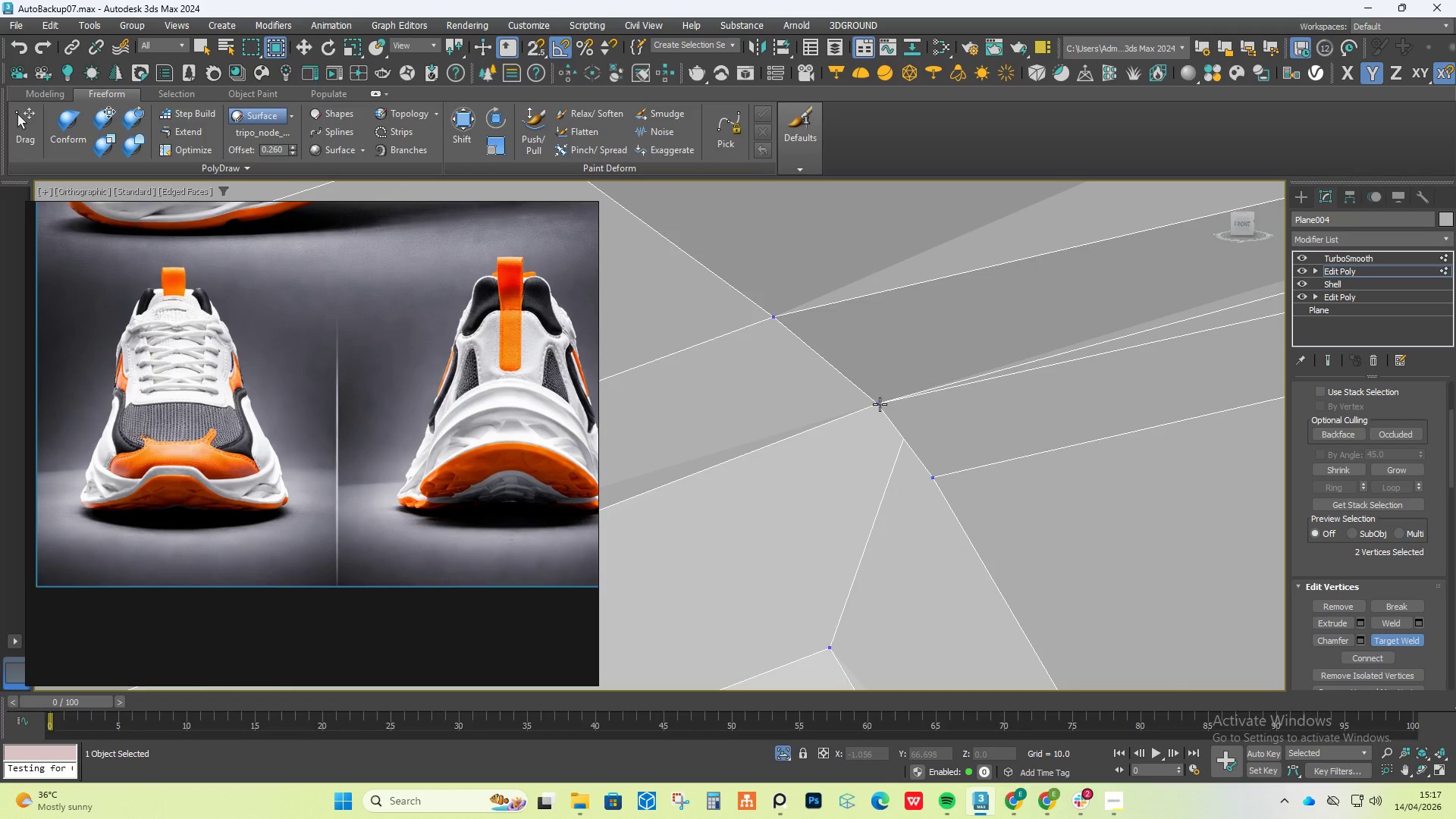 
scroll: coordinate [880, 404], scroll_direction: down, amount: 6.0
 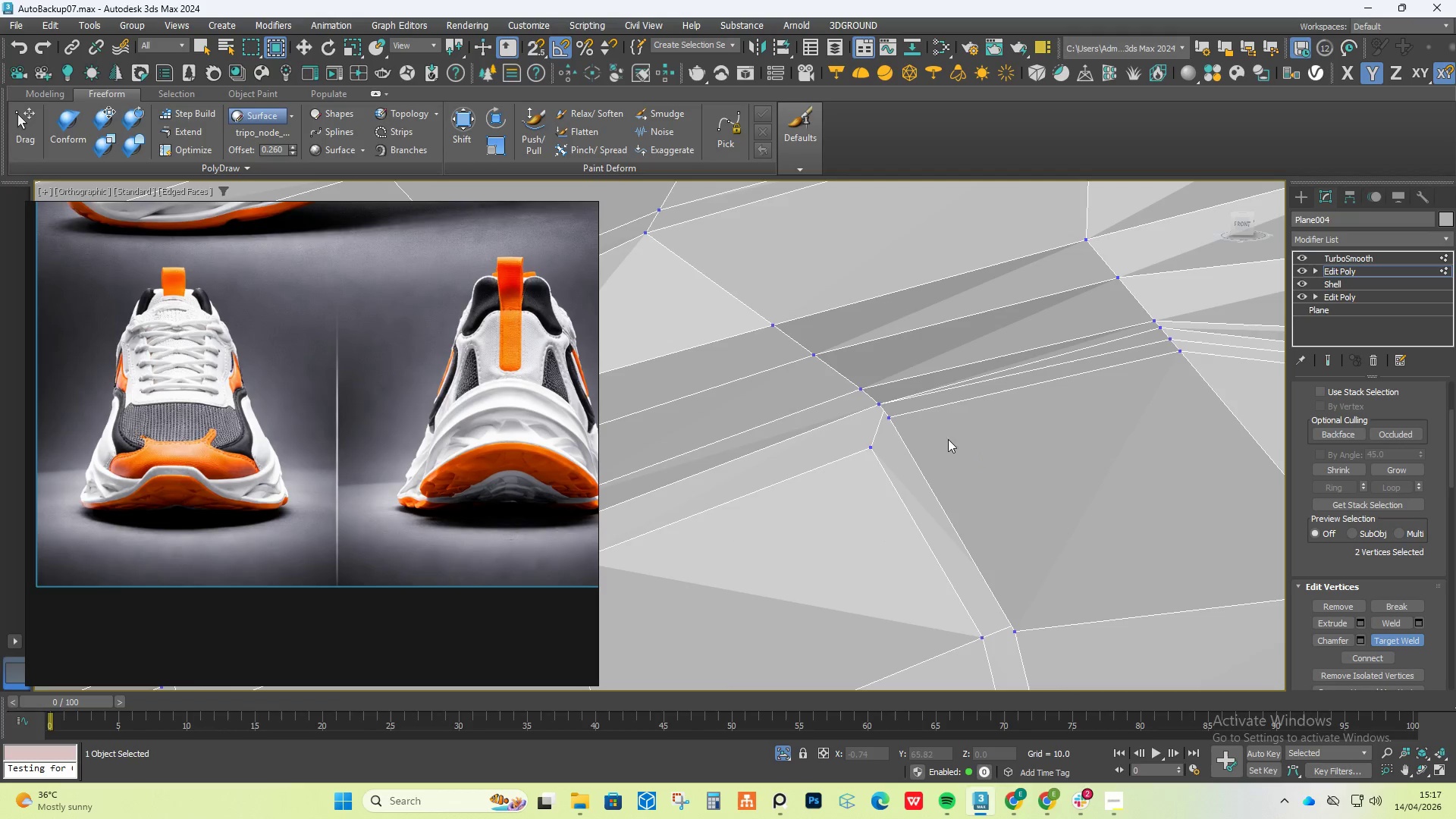 
scroll: coordinate [896, 410], scroll_direction: up, amount: 3.0
 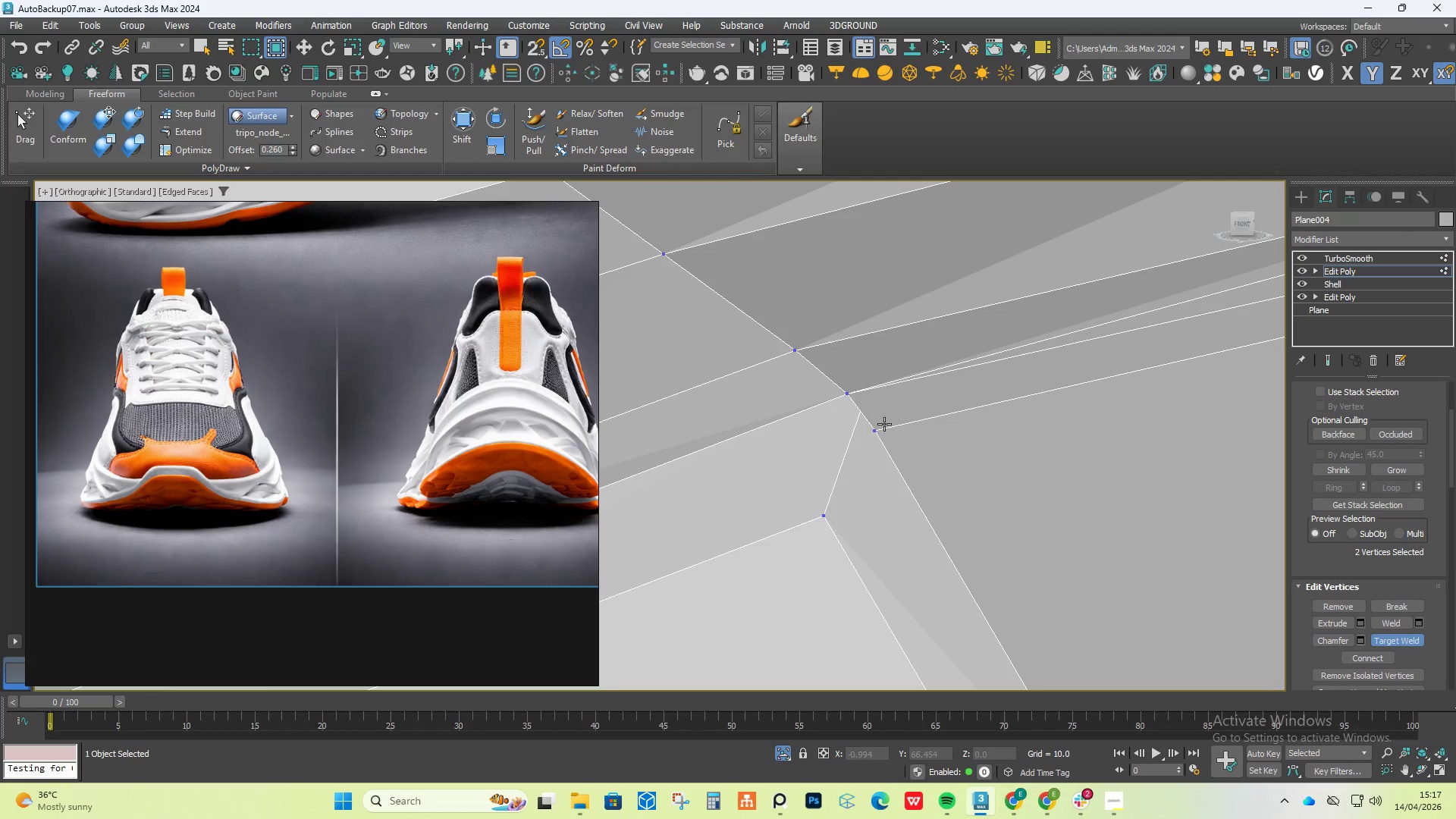 
key(Control+Z)
 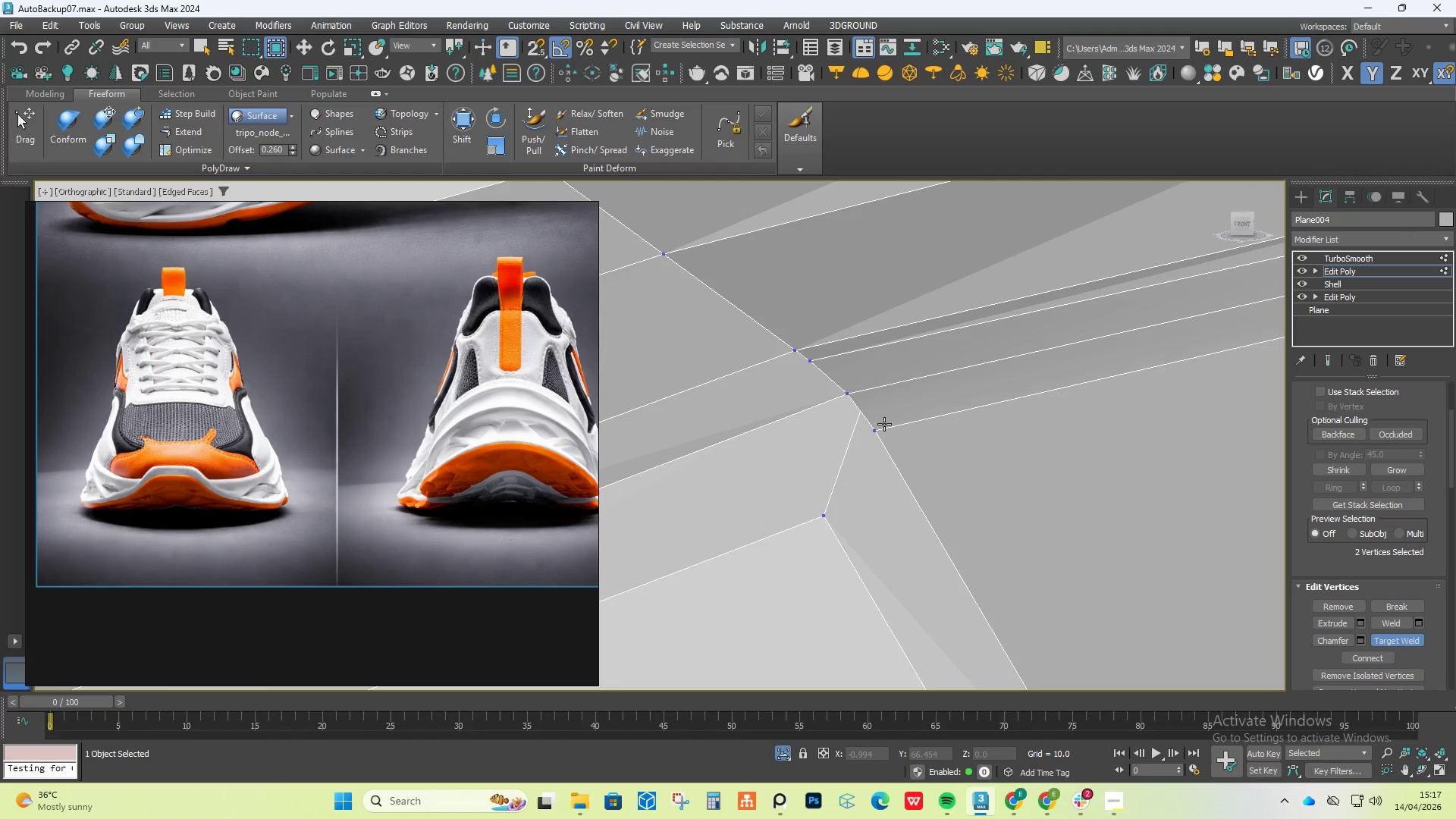 
scroll: coordinate [886, 424], scroll_direction: down, amount: 5.0
 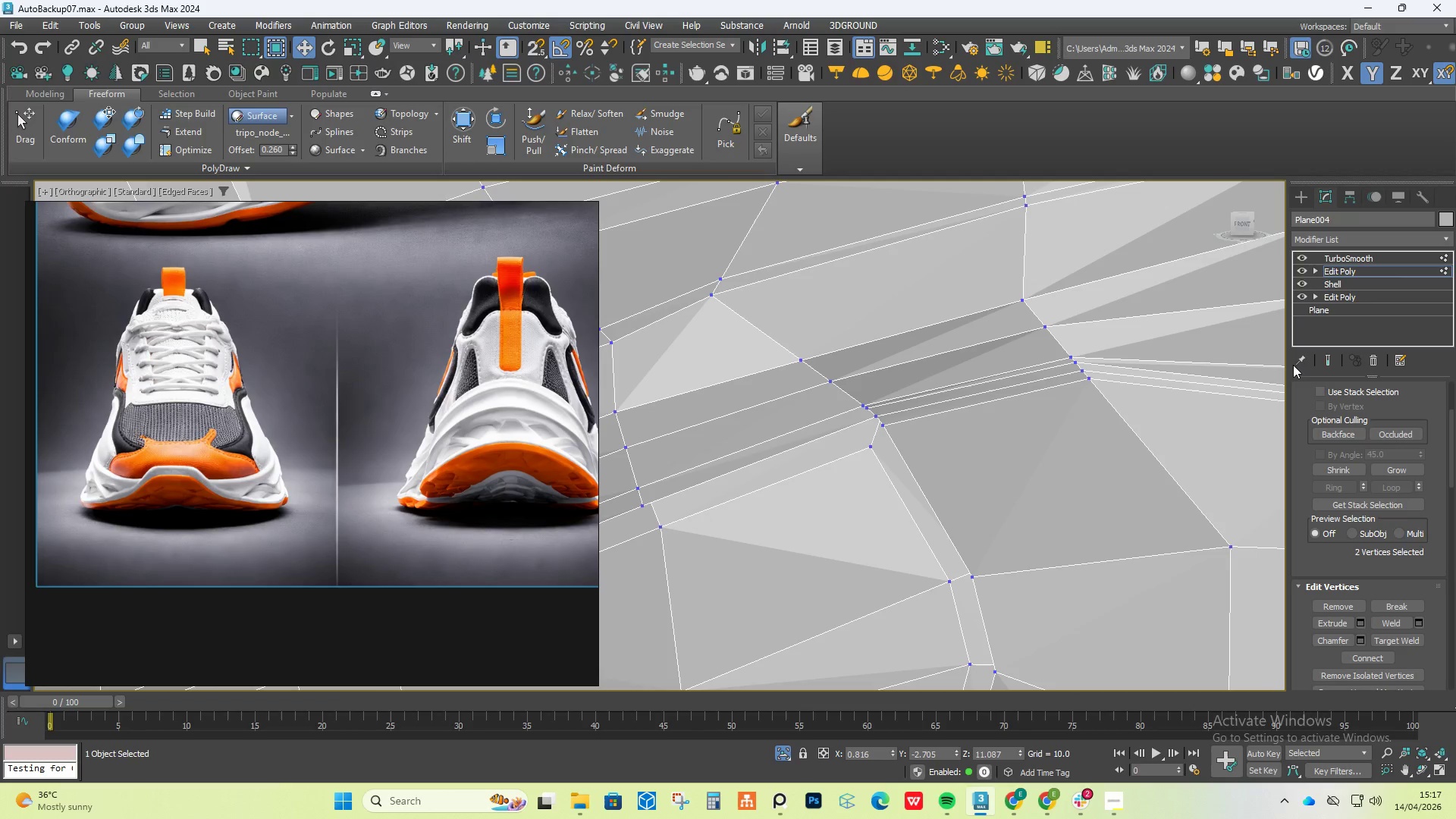 
left_click([1328, 359])
 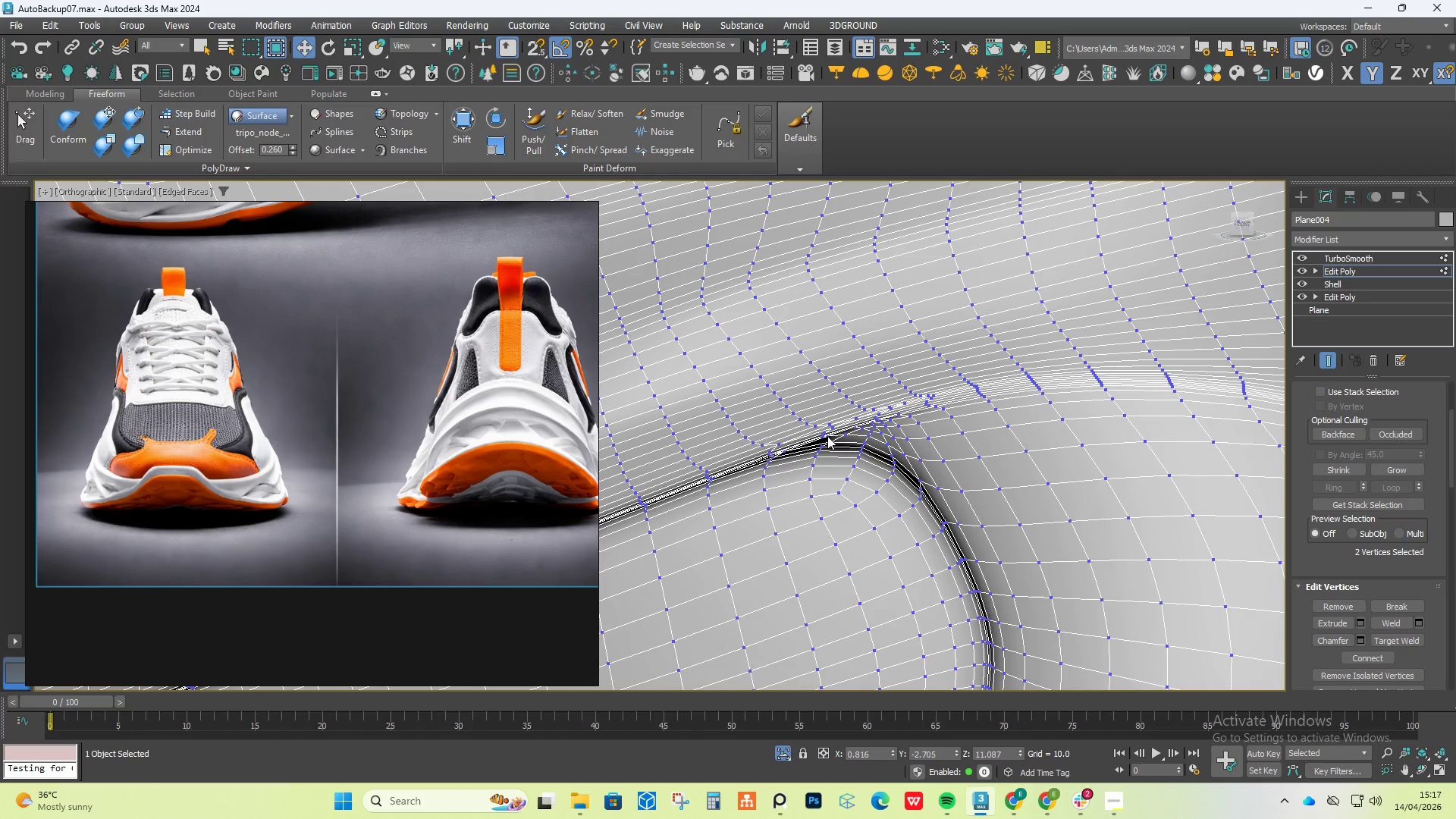 
key(F4)
 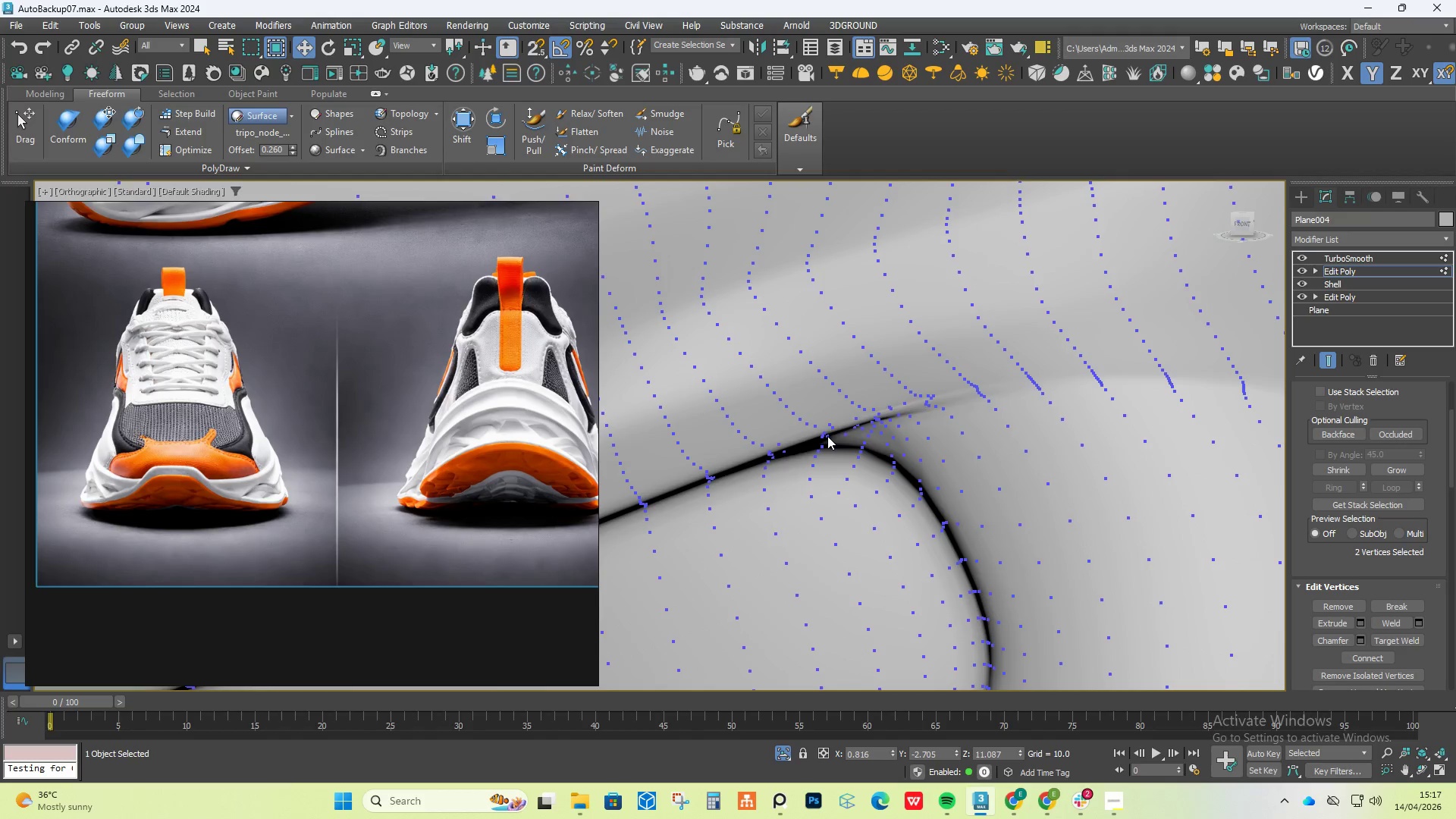 
scroll: coordinate [827, 436], scroll_direction: down, amount: 3.0
 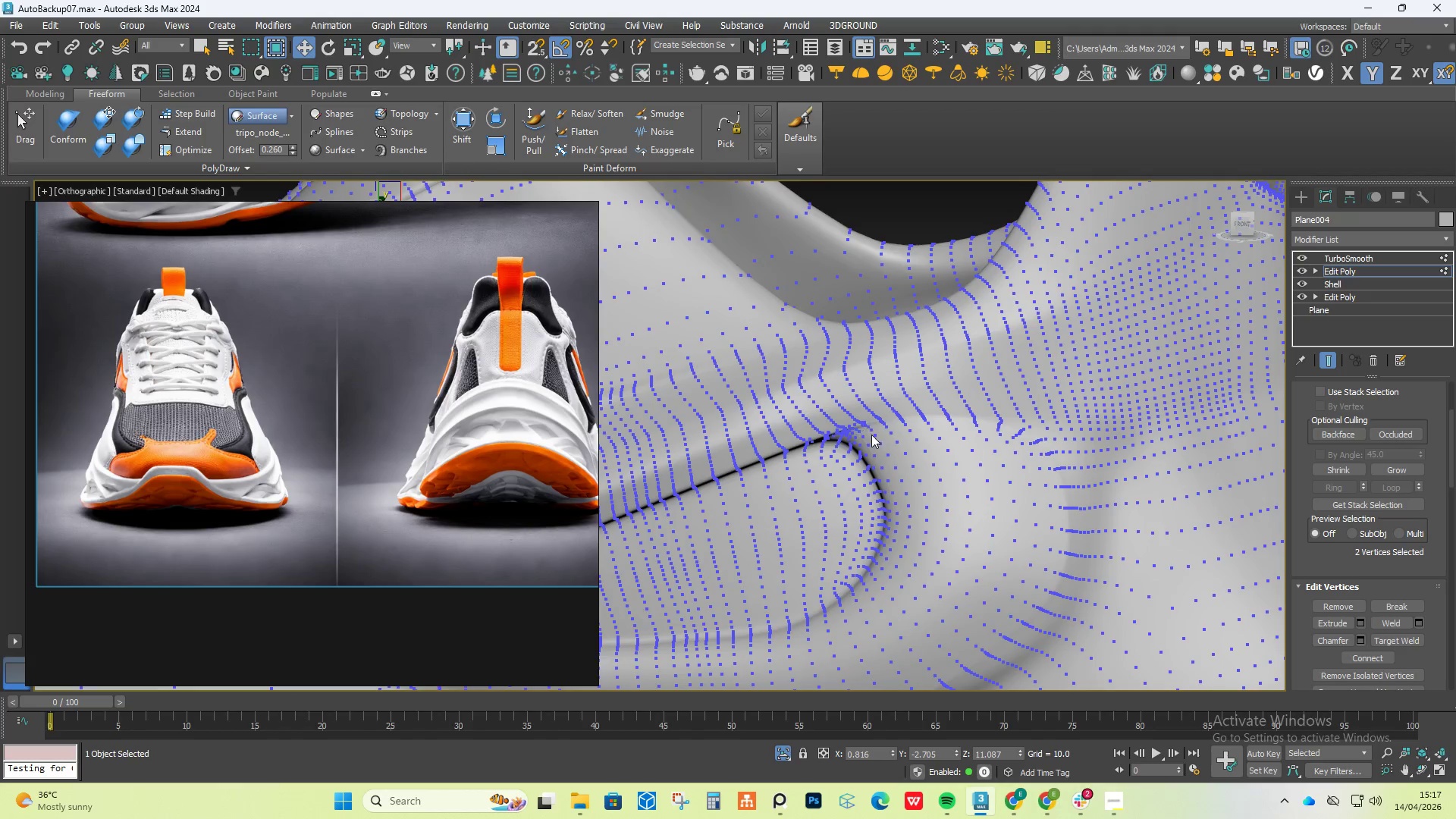 
hold_key(key=AltLeft, duration=1.2)
 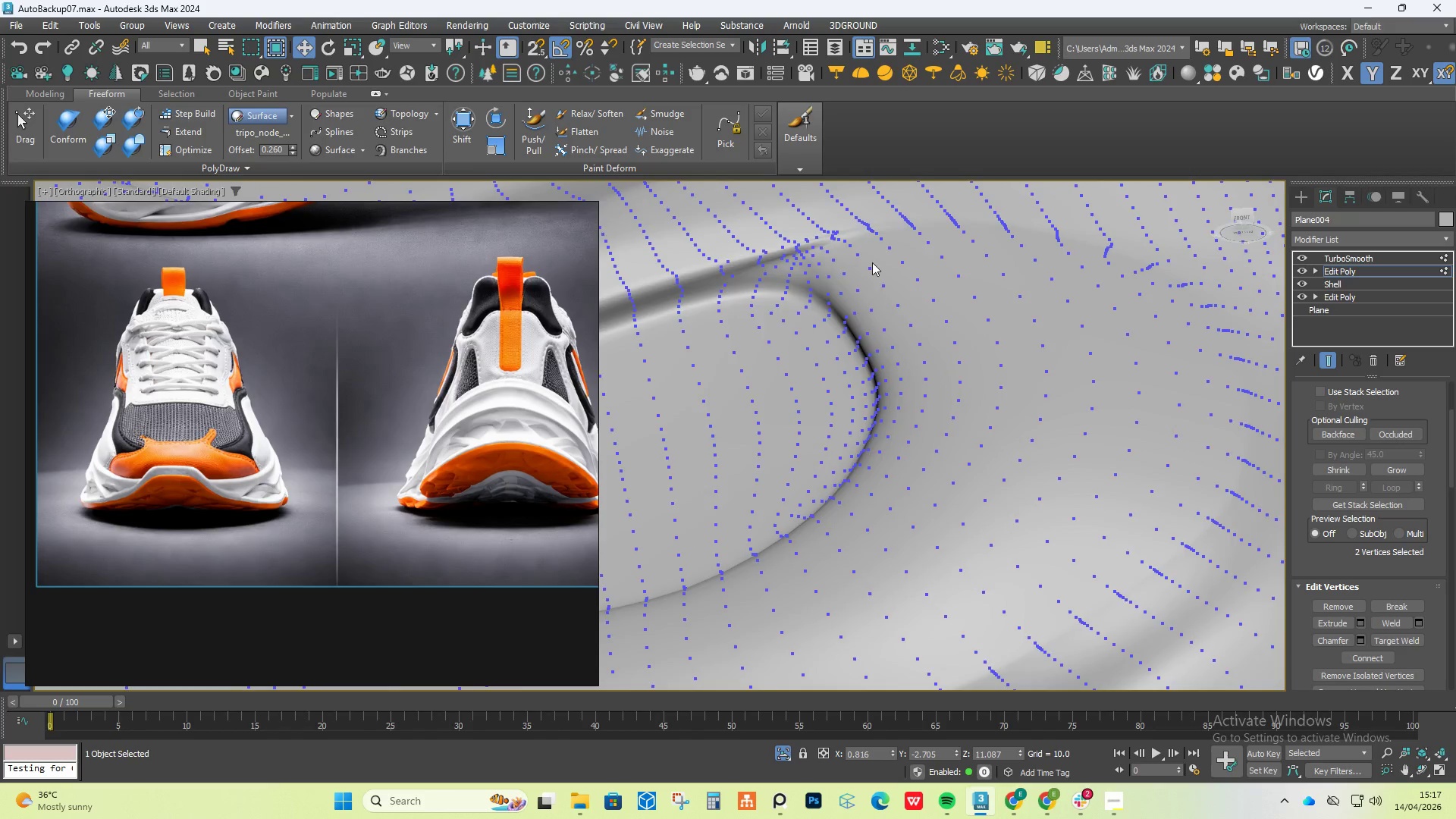 
scroll: coordinate [898, 419], scroll_direction: up, amount: 2.0
 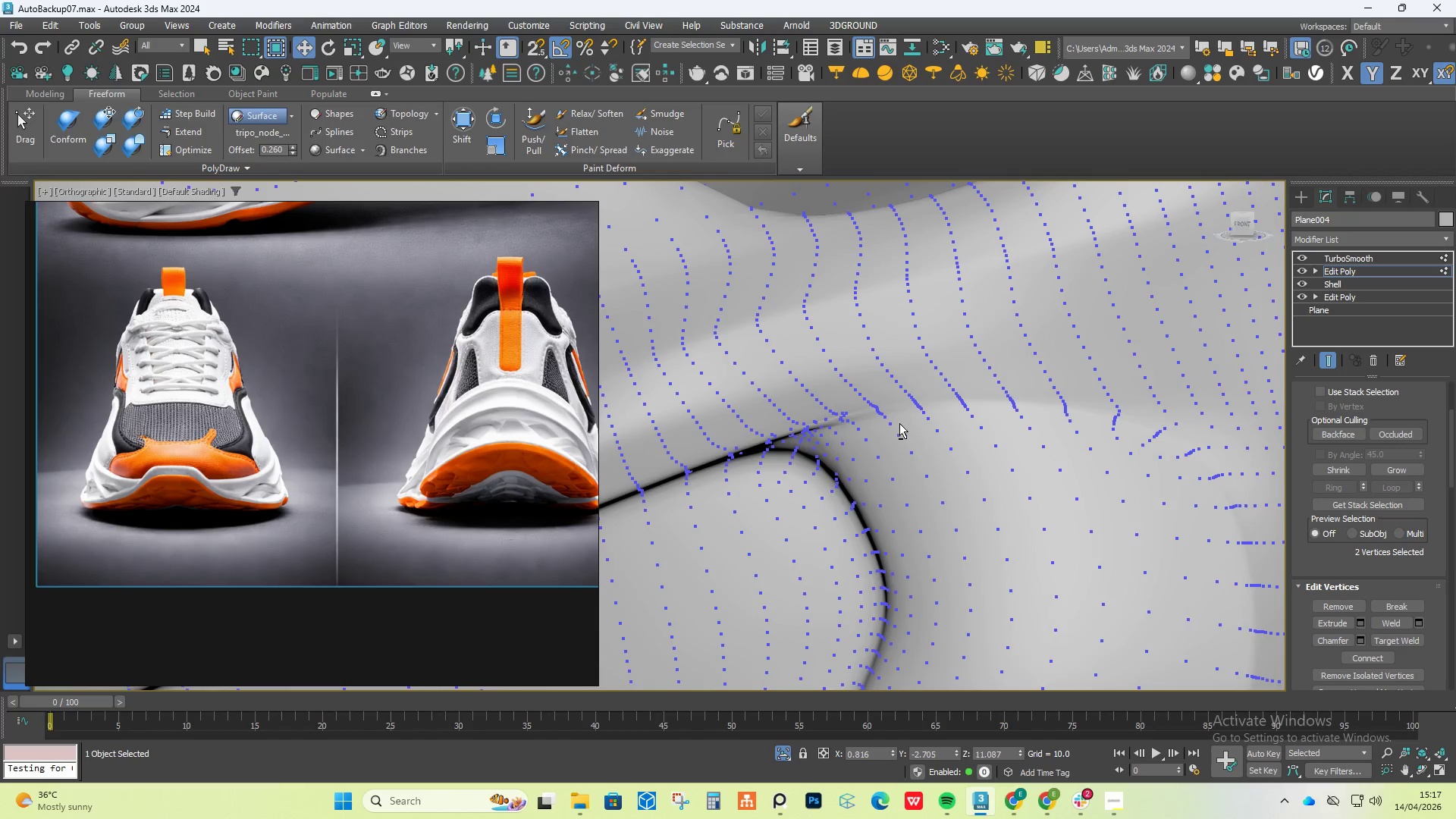 
hold_key(key=AltLeft, duration=0.8)
scroll: coordinate [869, 268], scroll_direction: down, amount: 4.0
 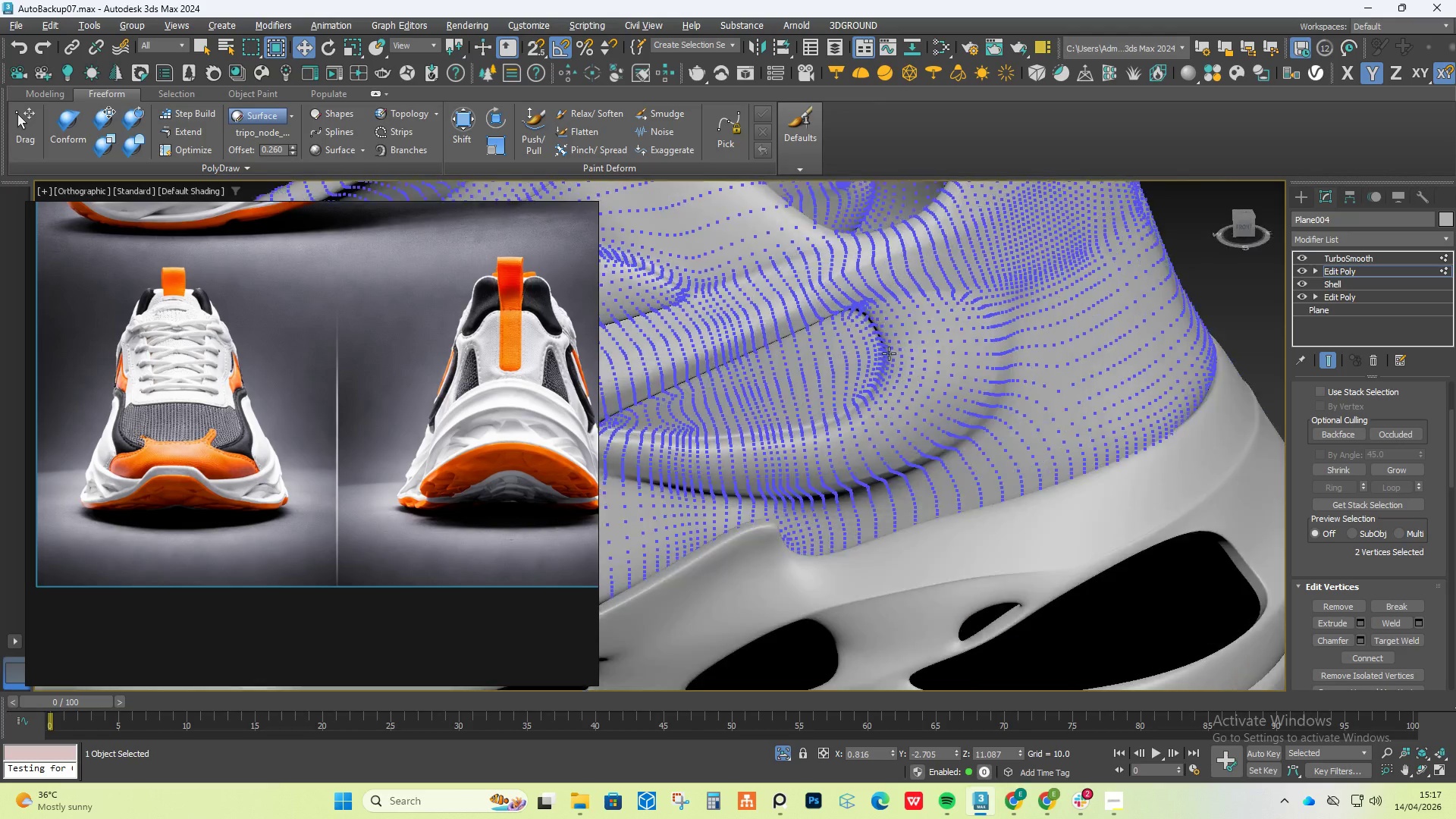 
scroll: coordinate [1062, 378], scroll_direction: up, amount: 3.0
 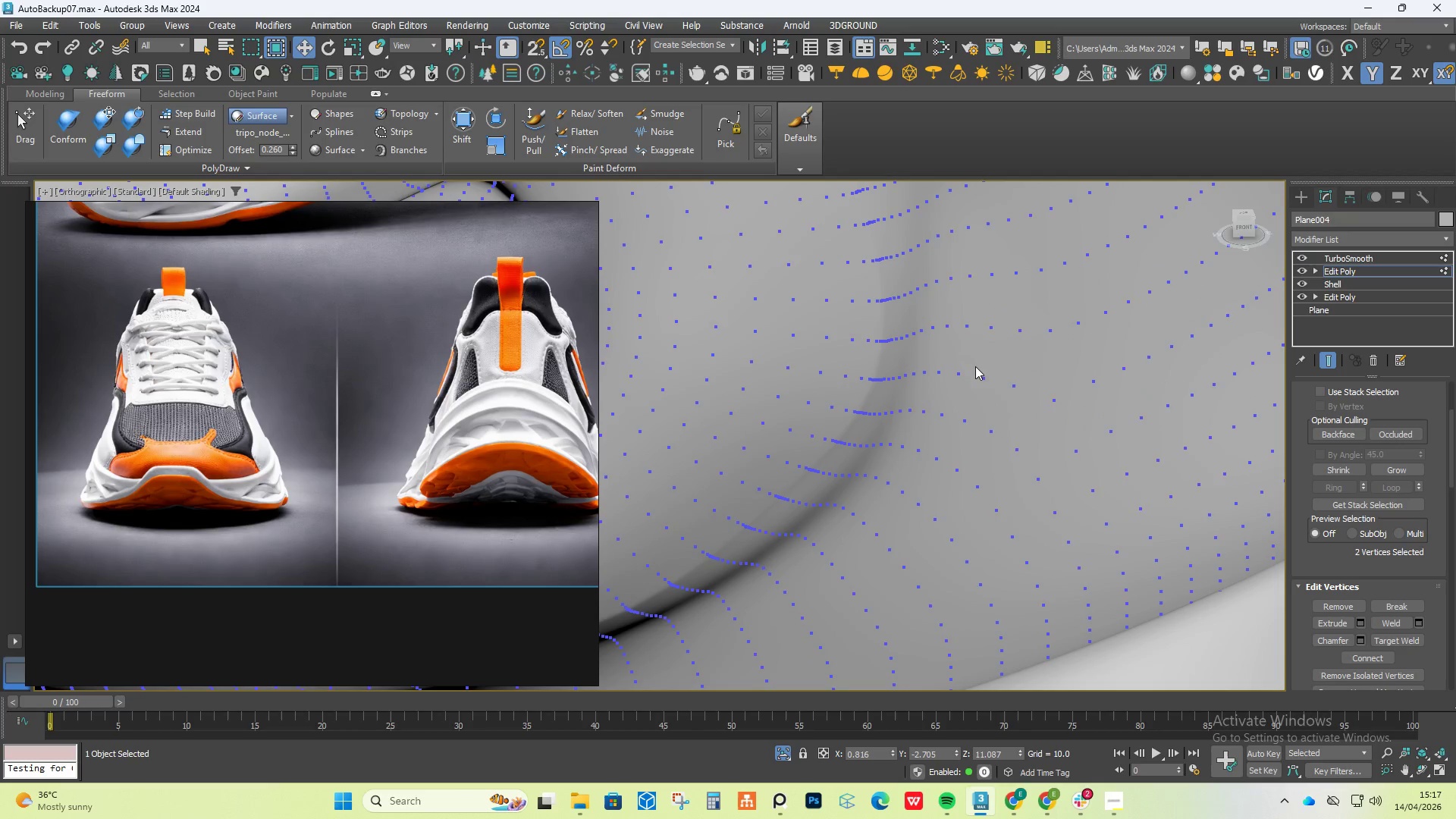 
key(Control+Z)
 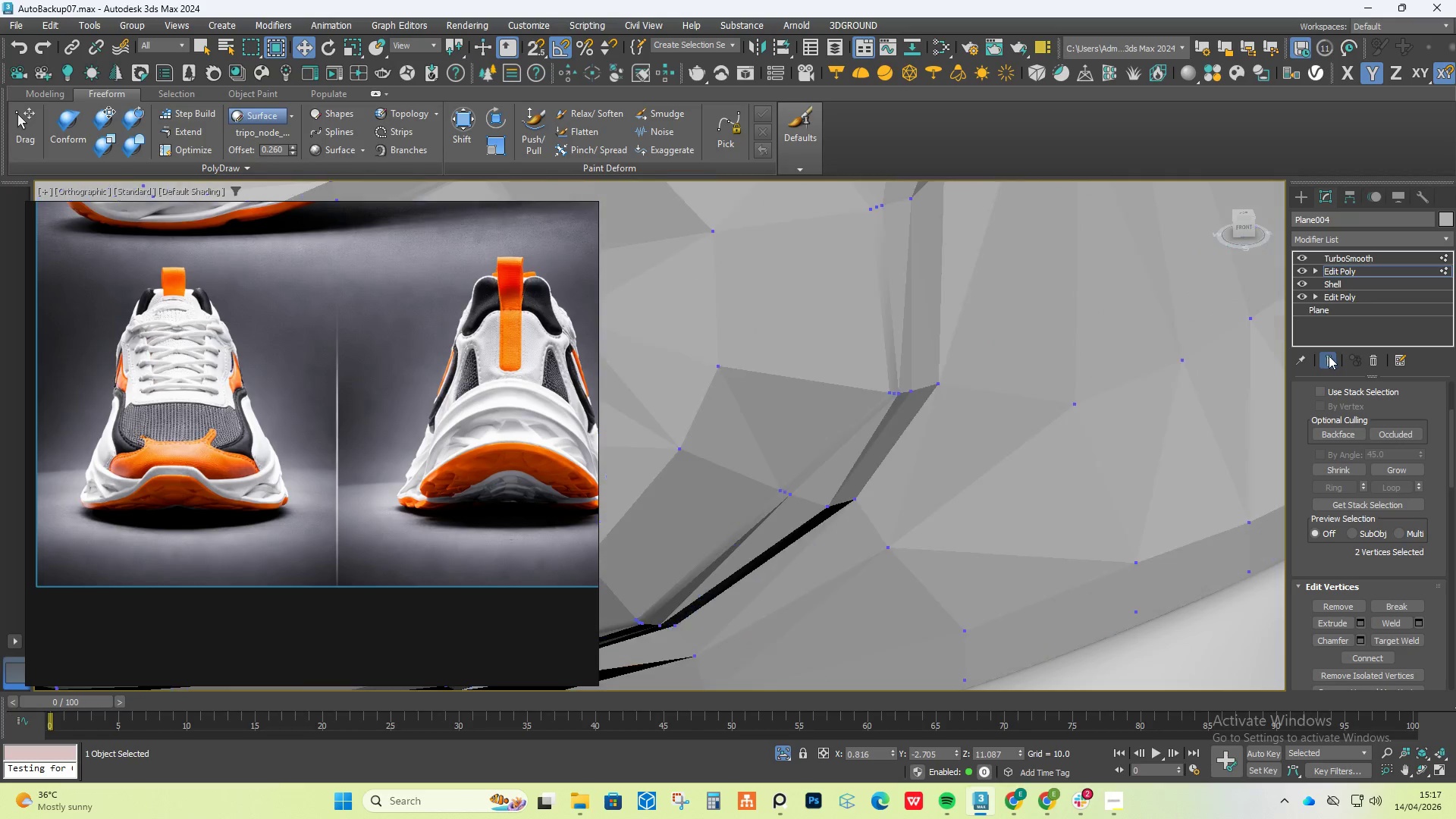 
hold_key(key=AltLeft, duration=0.53)
 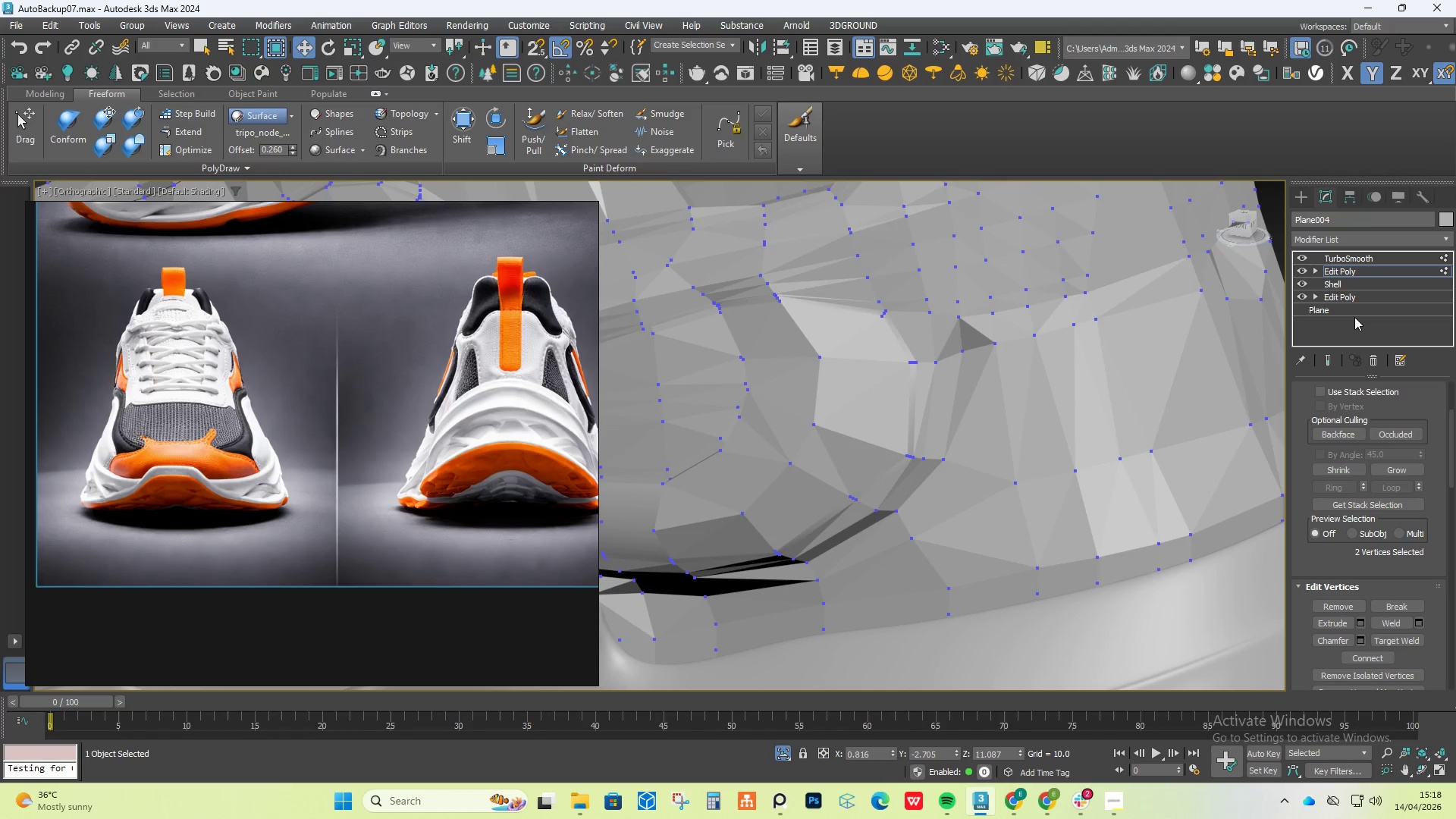 
scroll: coordinate [1057, 331], scroll_direction: down, amount: 2.0
 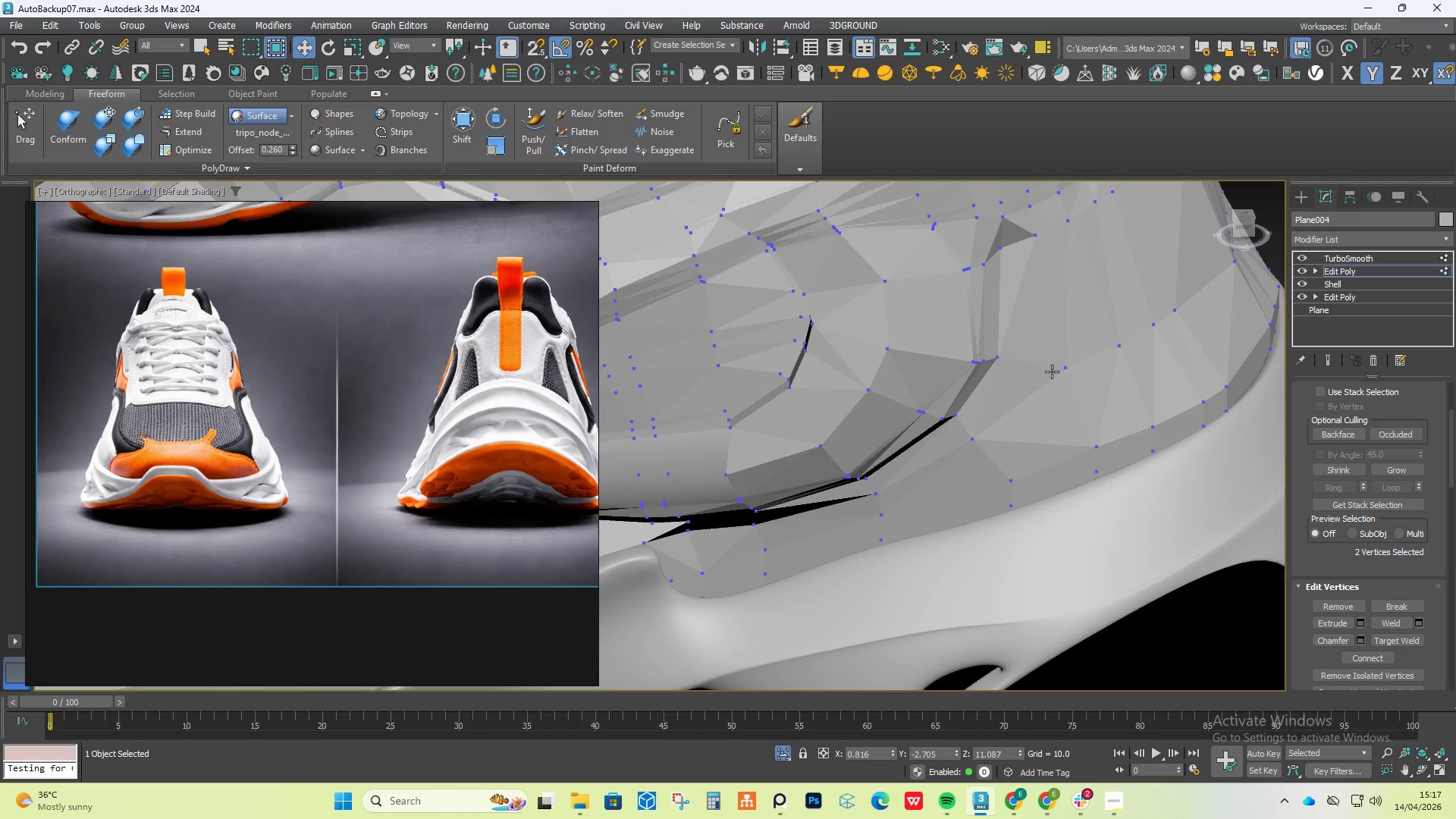 
wait(10.33)
 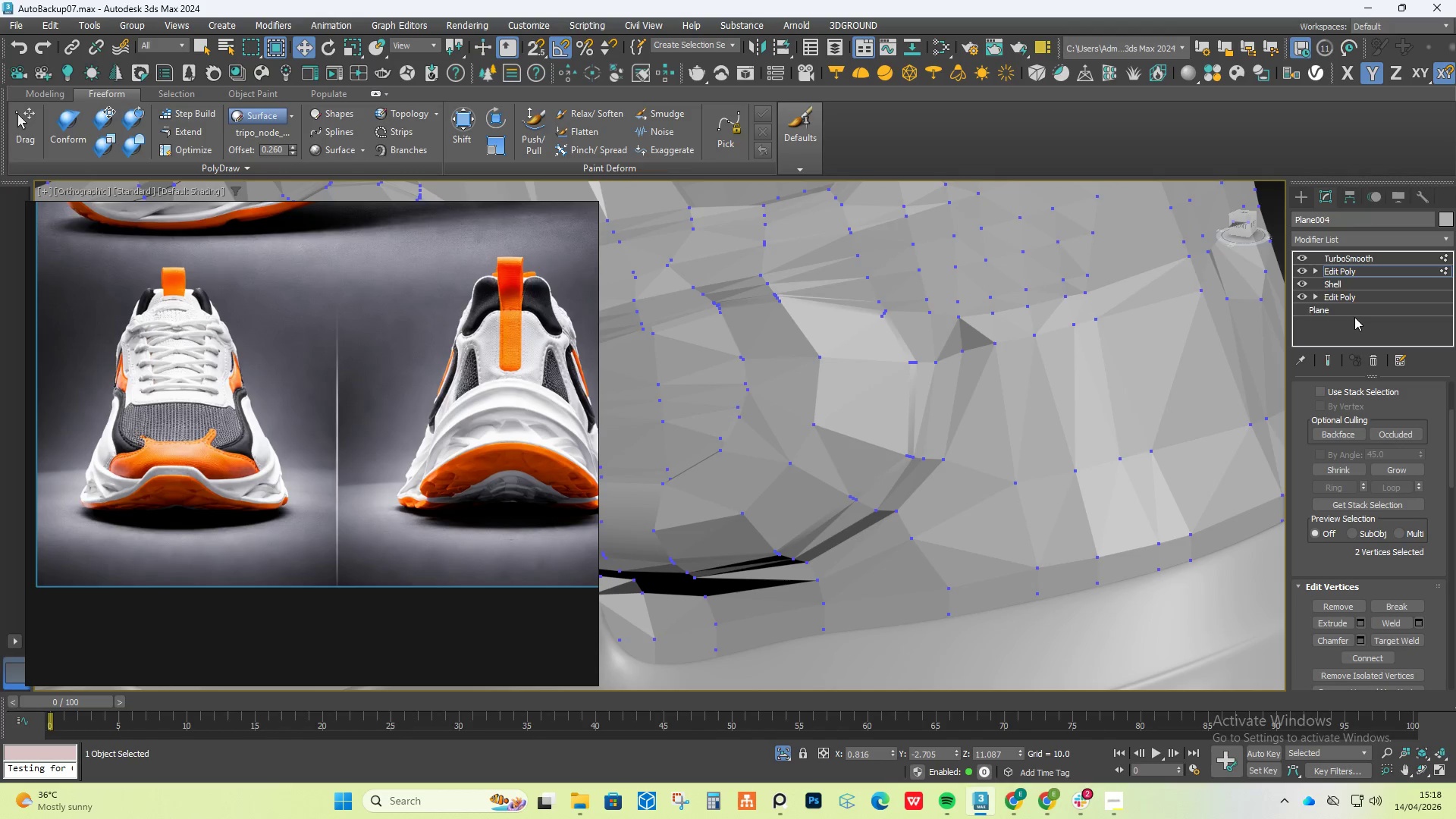 
scroll: coordinate [1349, 488], scroll_direction: up, amount: 10.0
 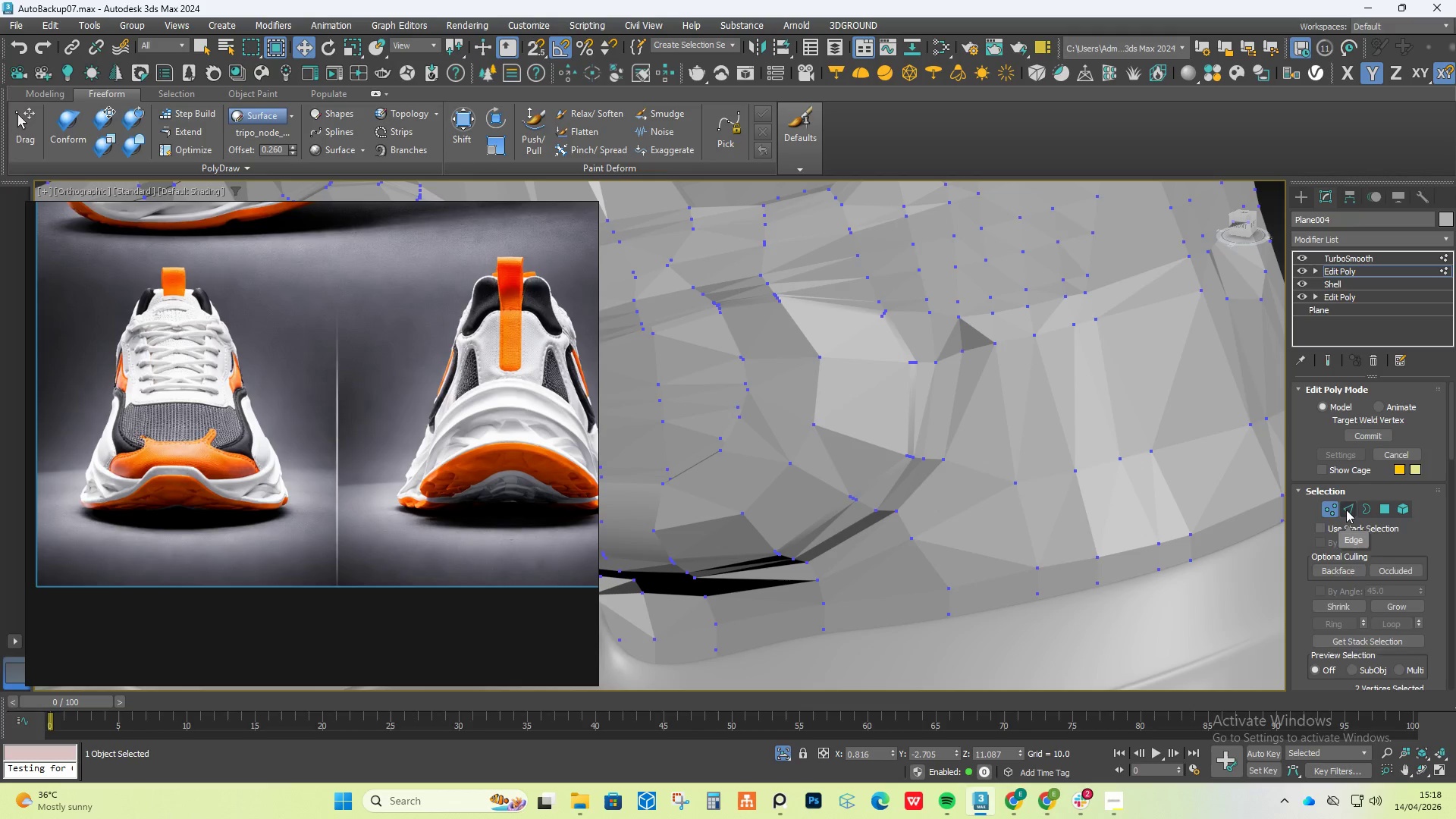 
left_click([1346, 509])
 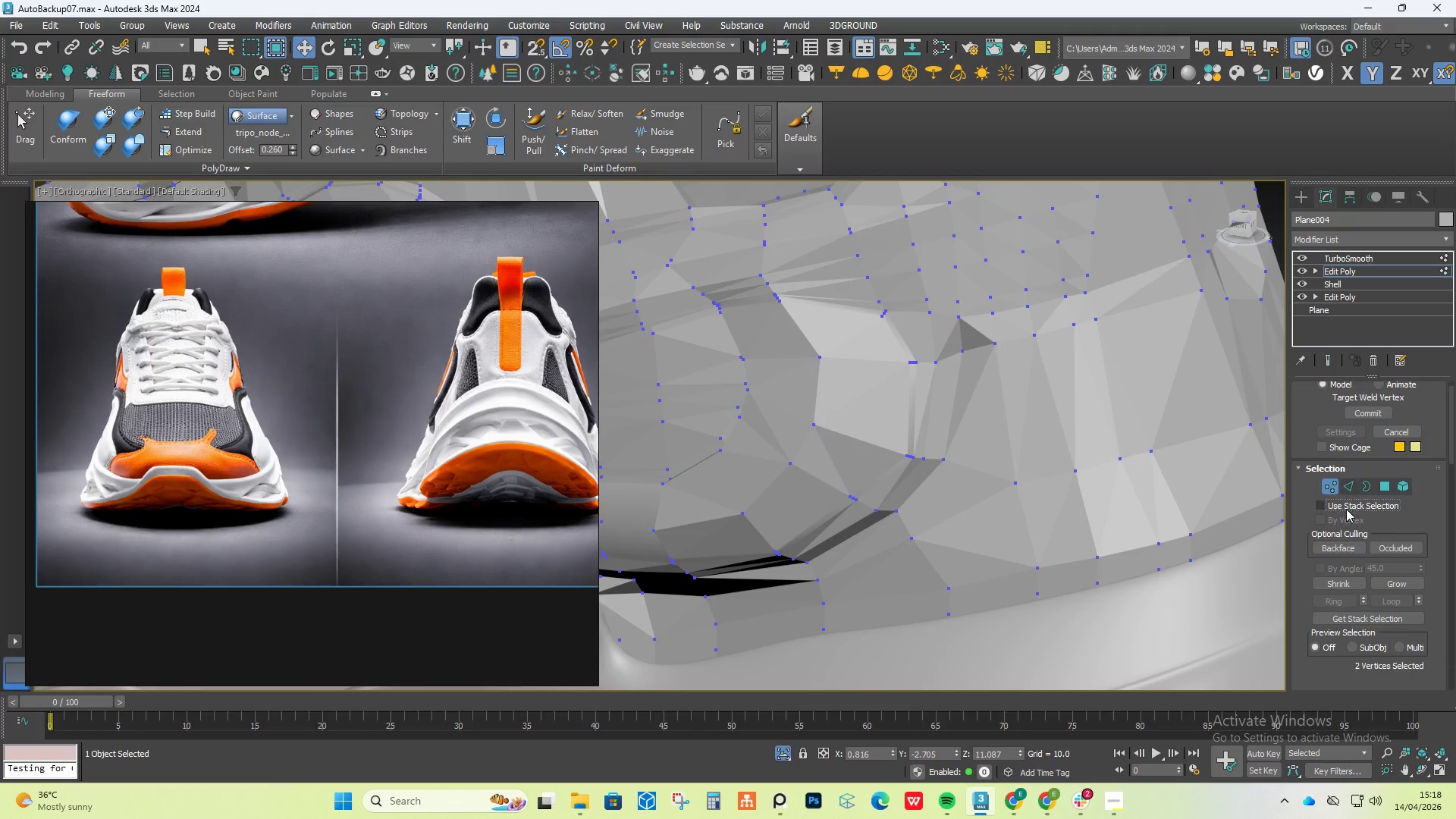 
key(1)
 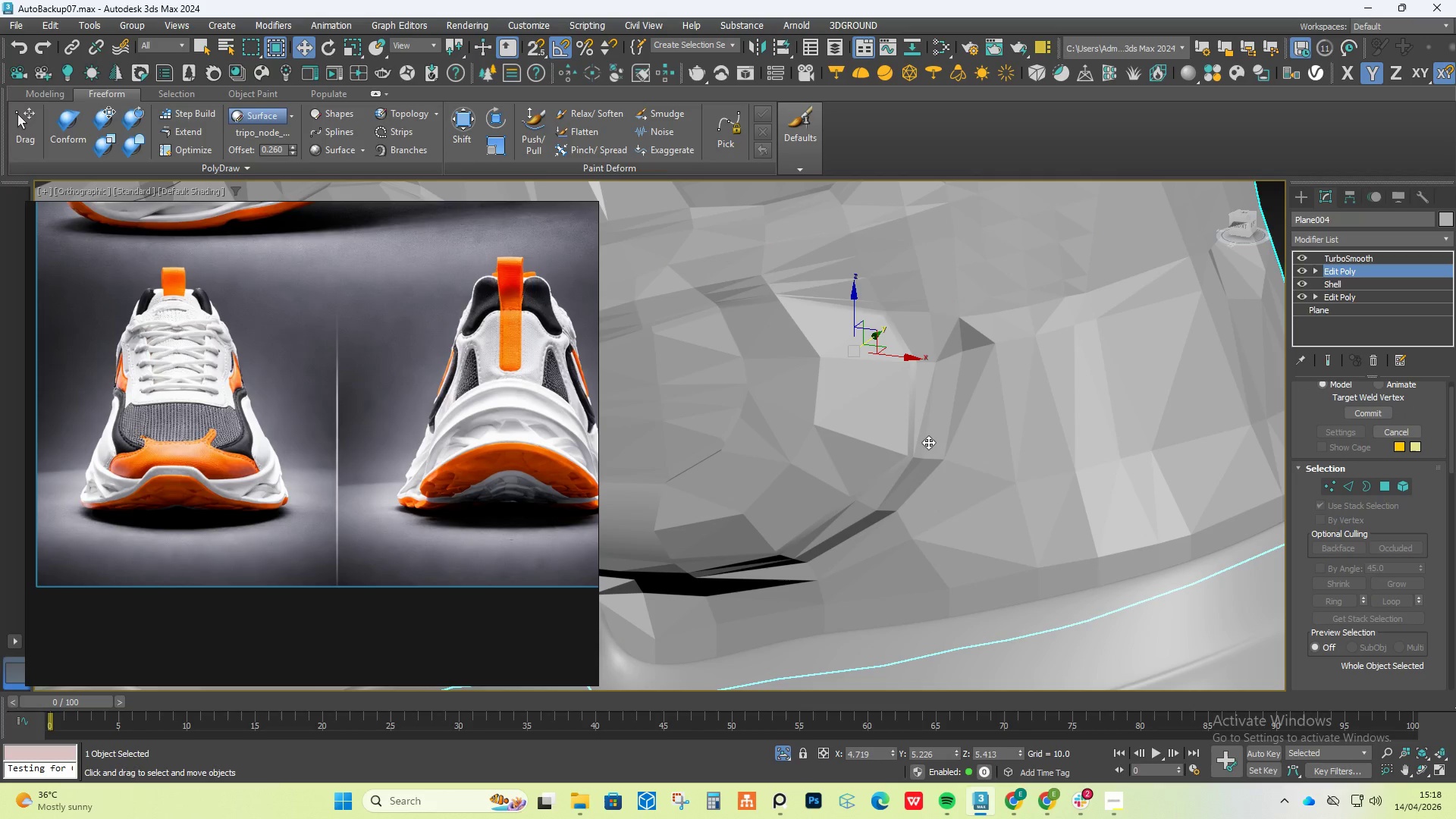 
scroll: coordinate [1346, 509], scroll_direction: down, amount: 1.0
 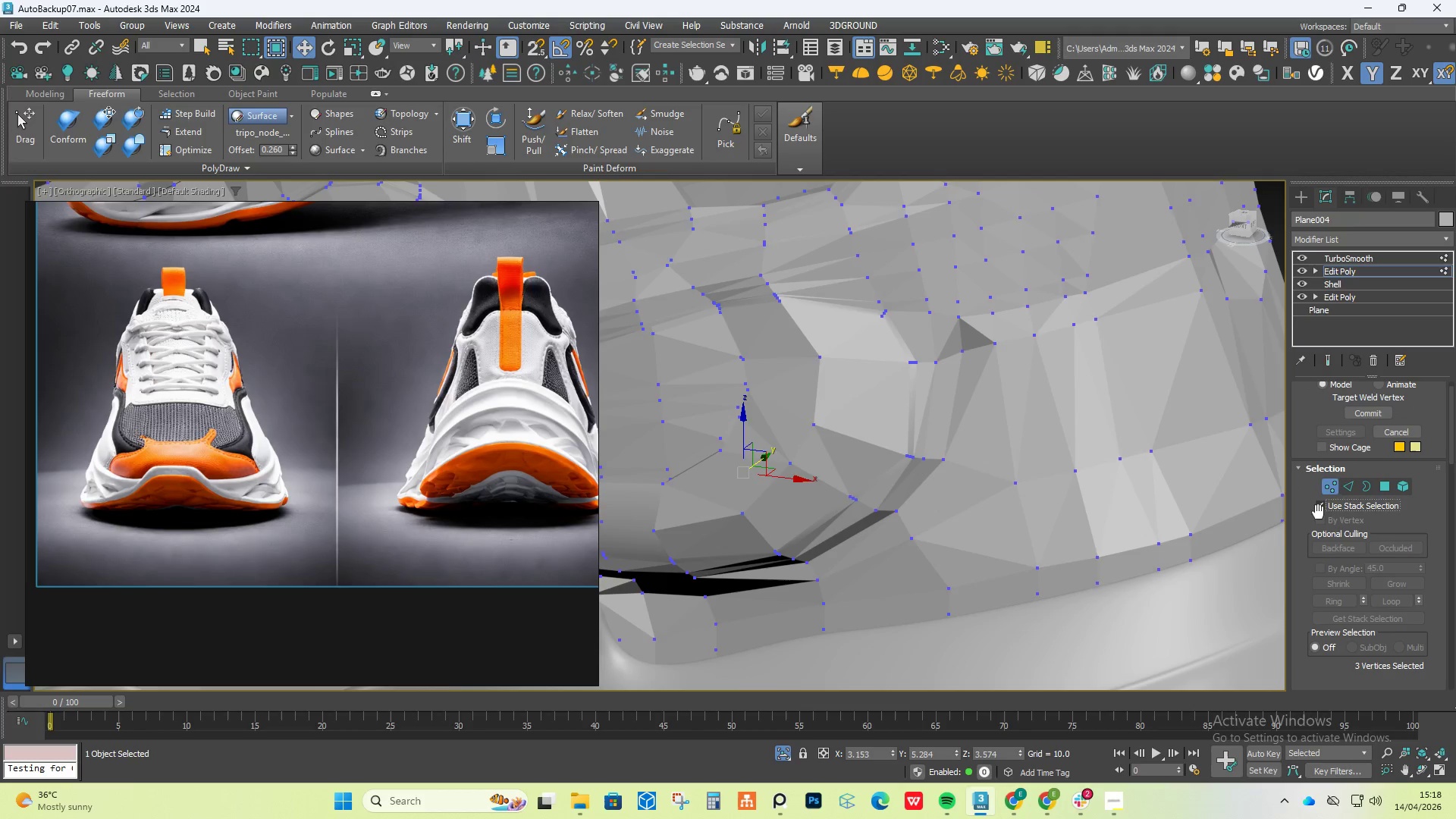 
key(F4)
 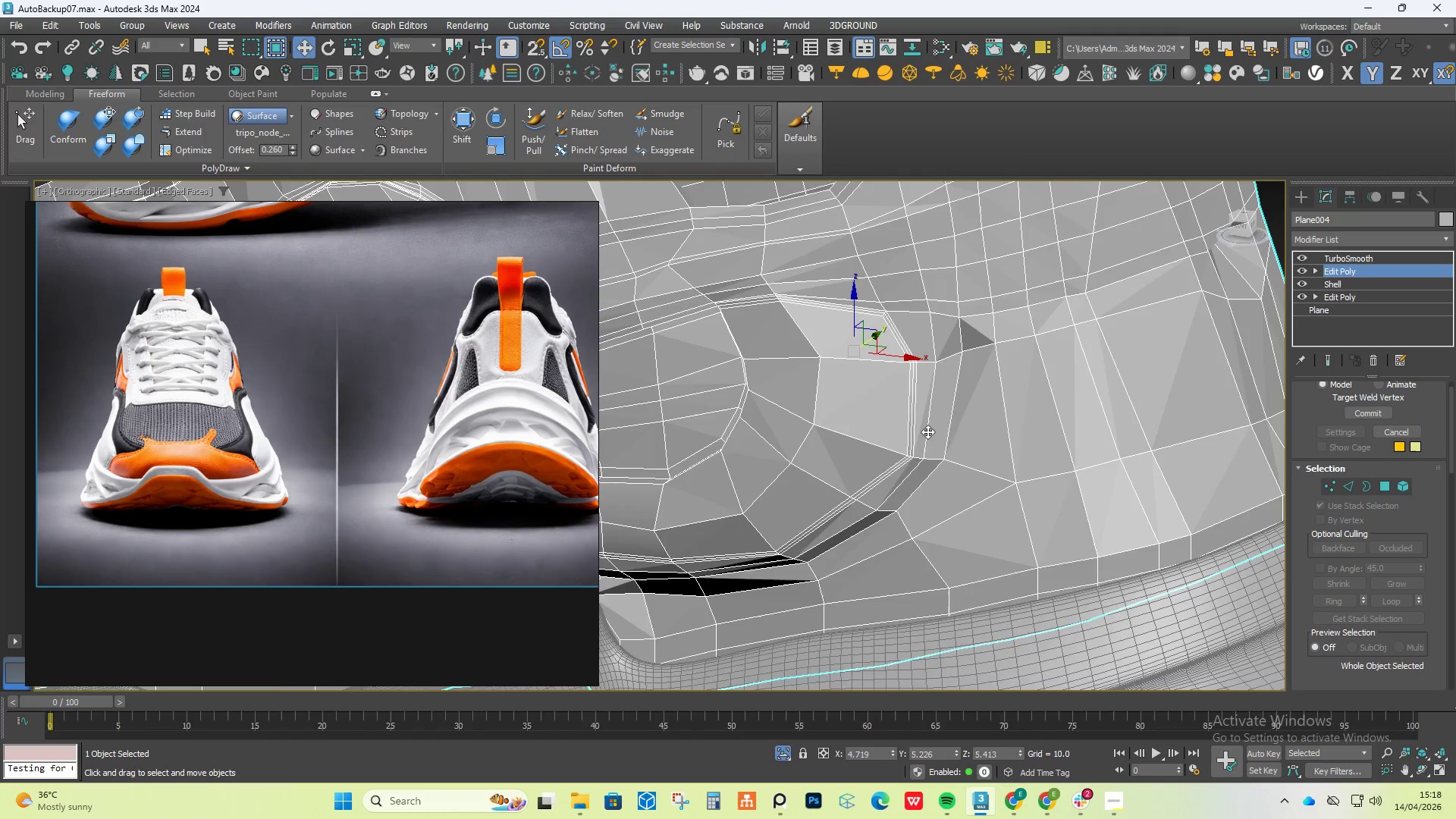 
scroll: coordinate [925, 428], scroll_direction: up, amount: 1.0
 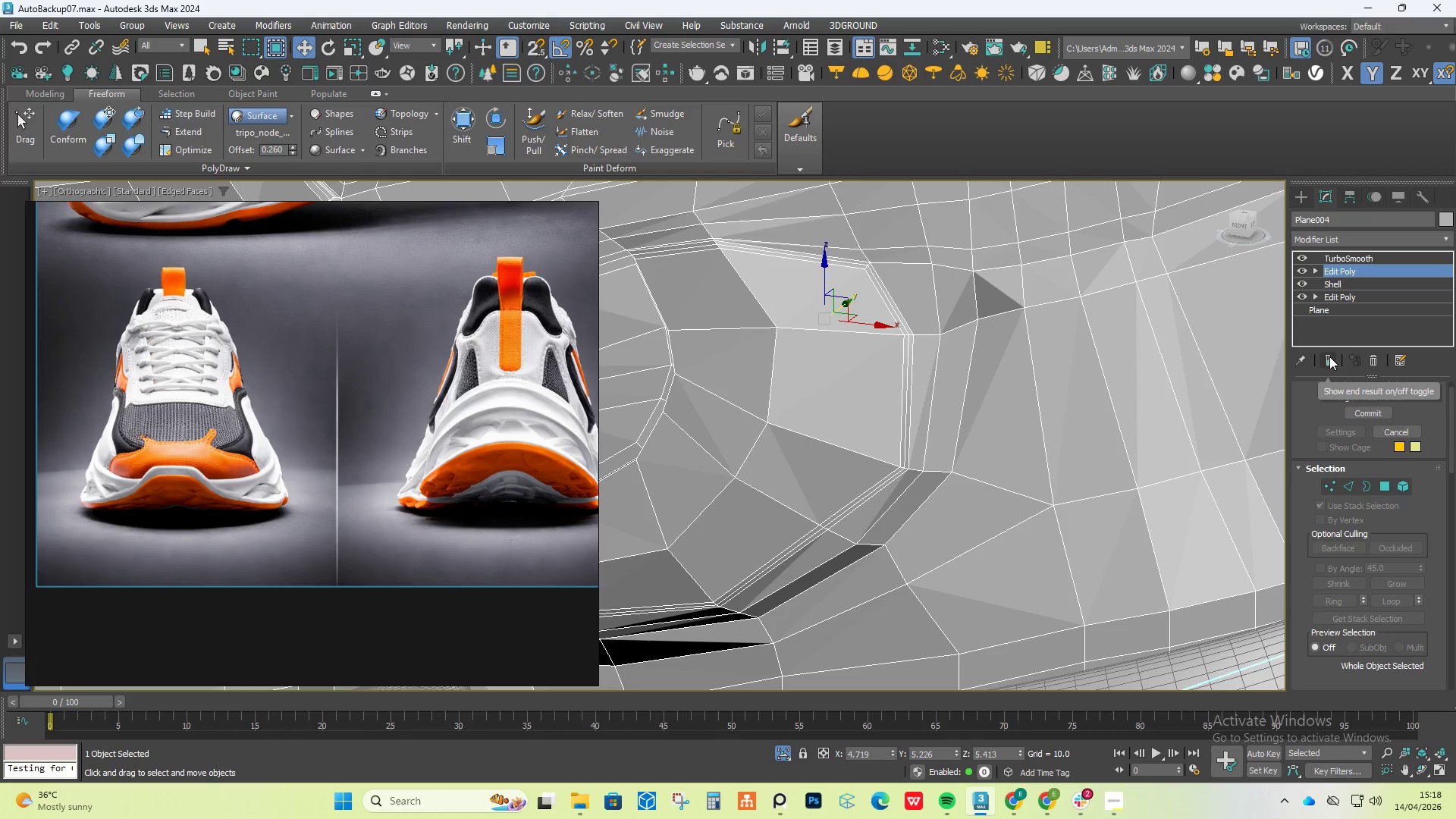 
wait(15.61)
 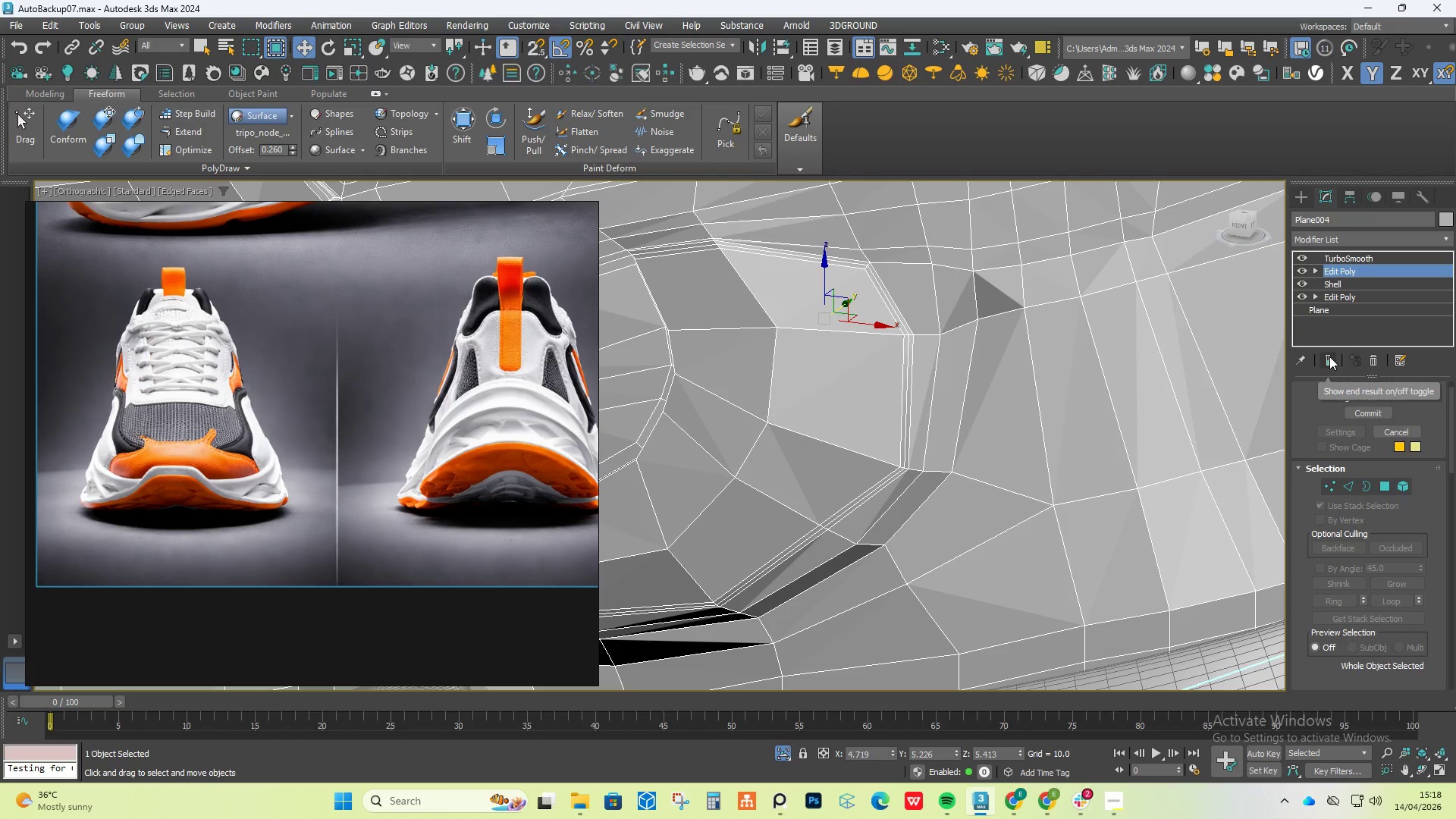 
scroll: coordinate [905, 308], scroll_direction: up, amount: 2.0
 